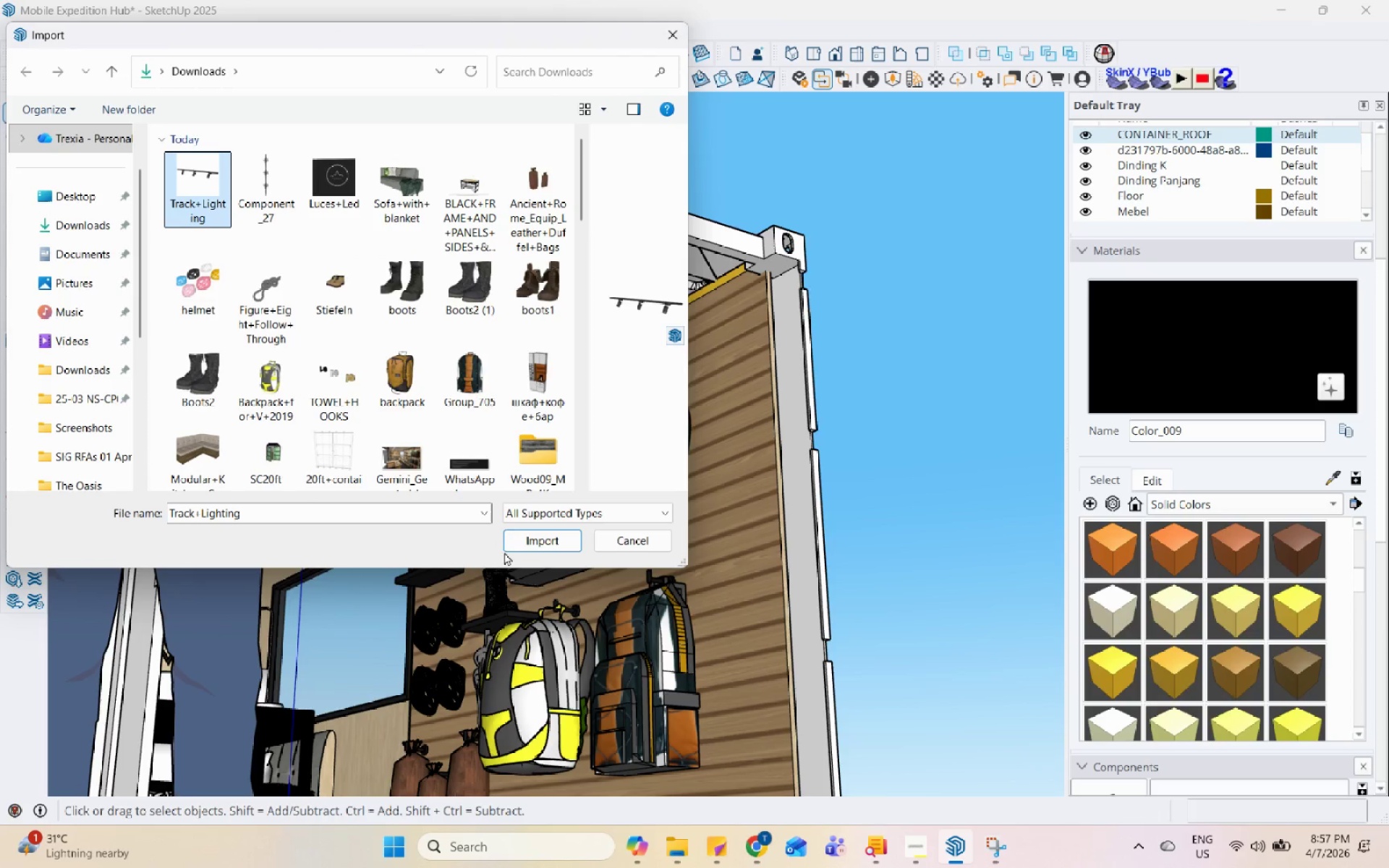 
left_click([534, 546])
 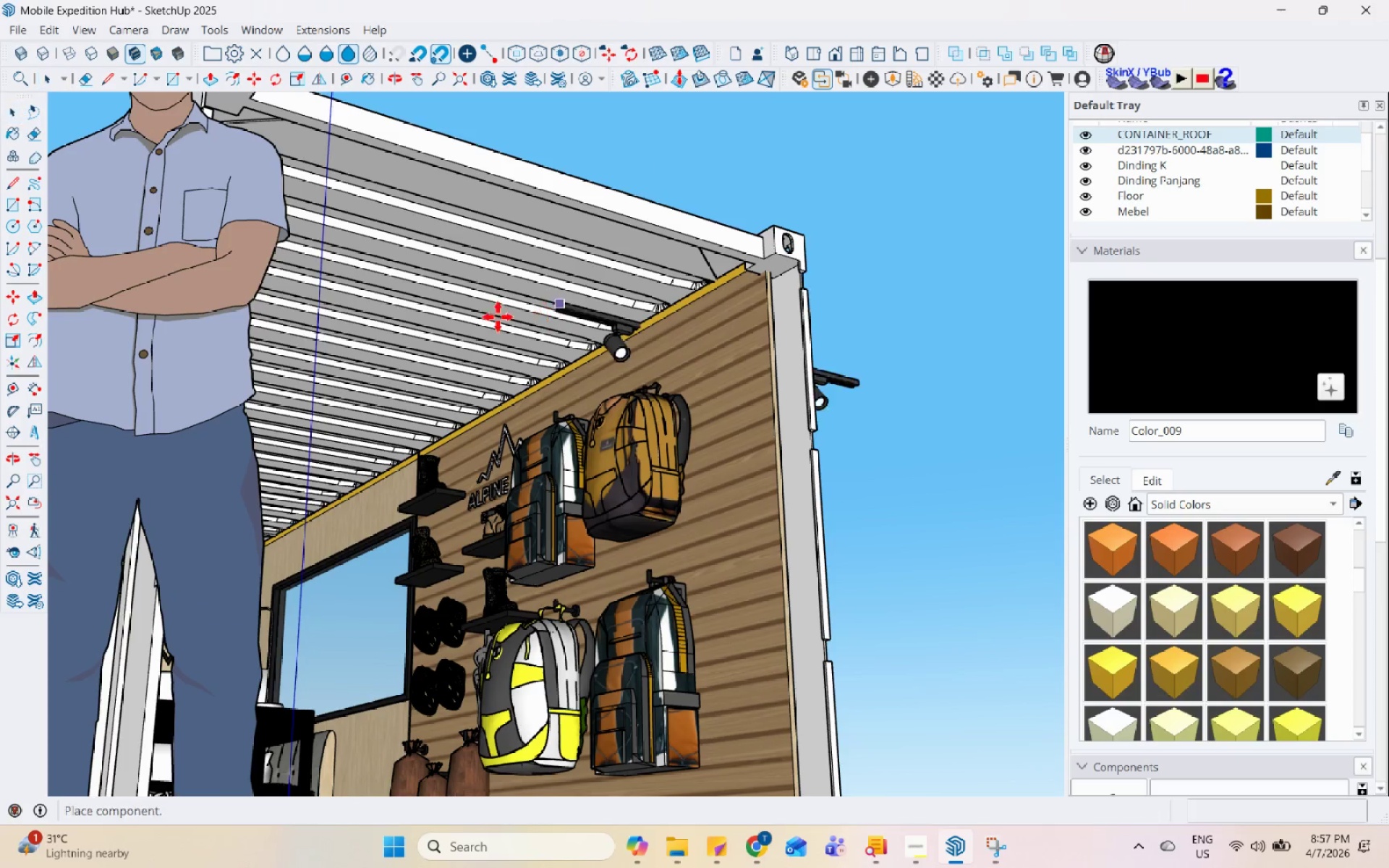 
scroll: coordinate [646, 274], scroll_direction: down, amount: 4.0
 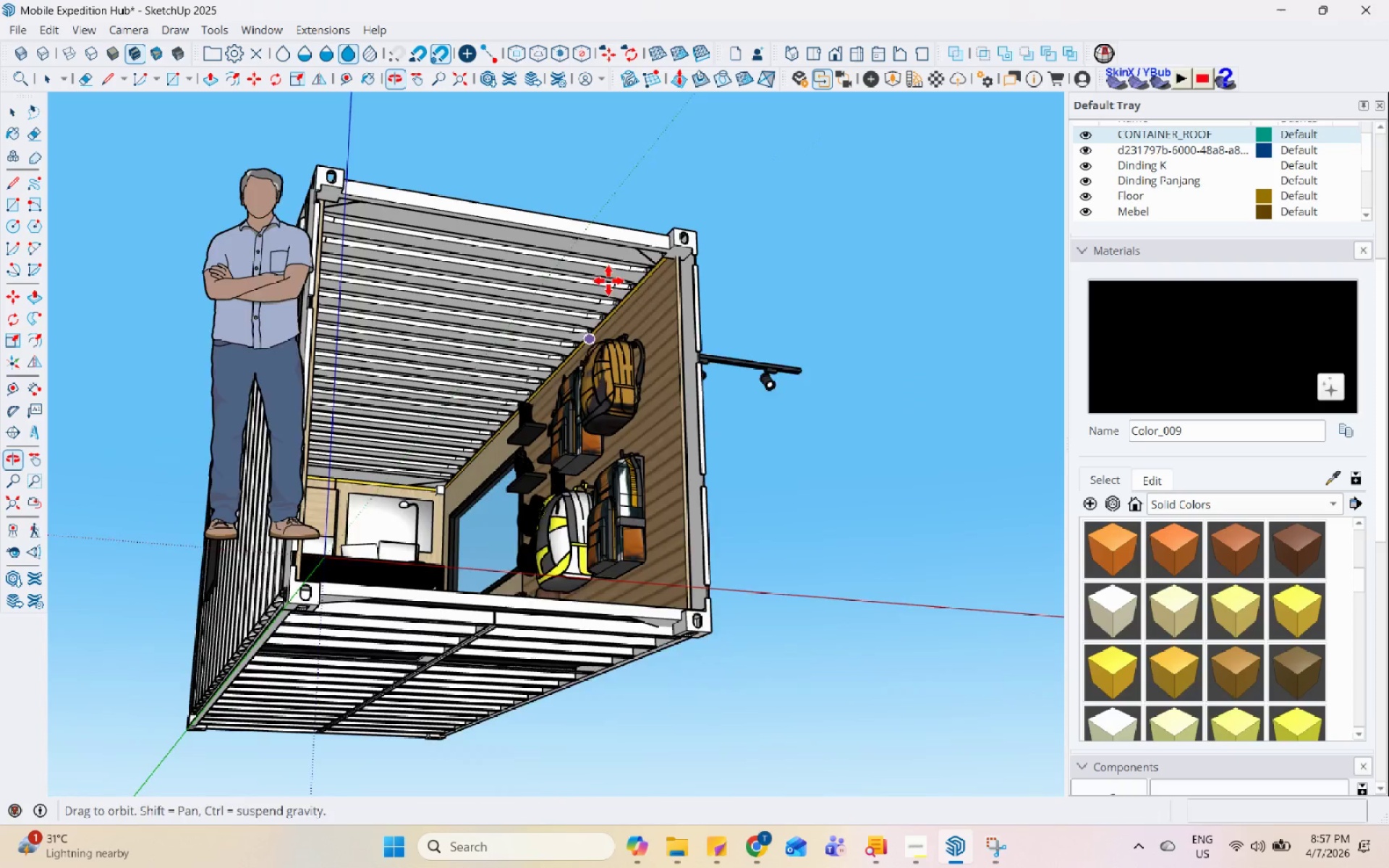 
scroll: coordinate [476, 252], scroll_direction: up, amount: 4.0
 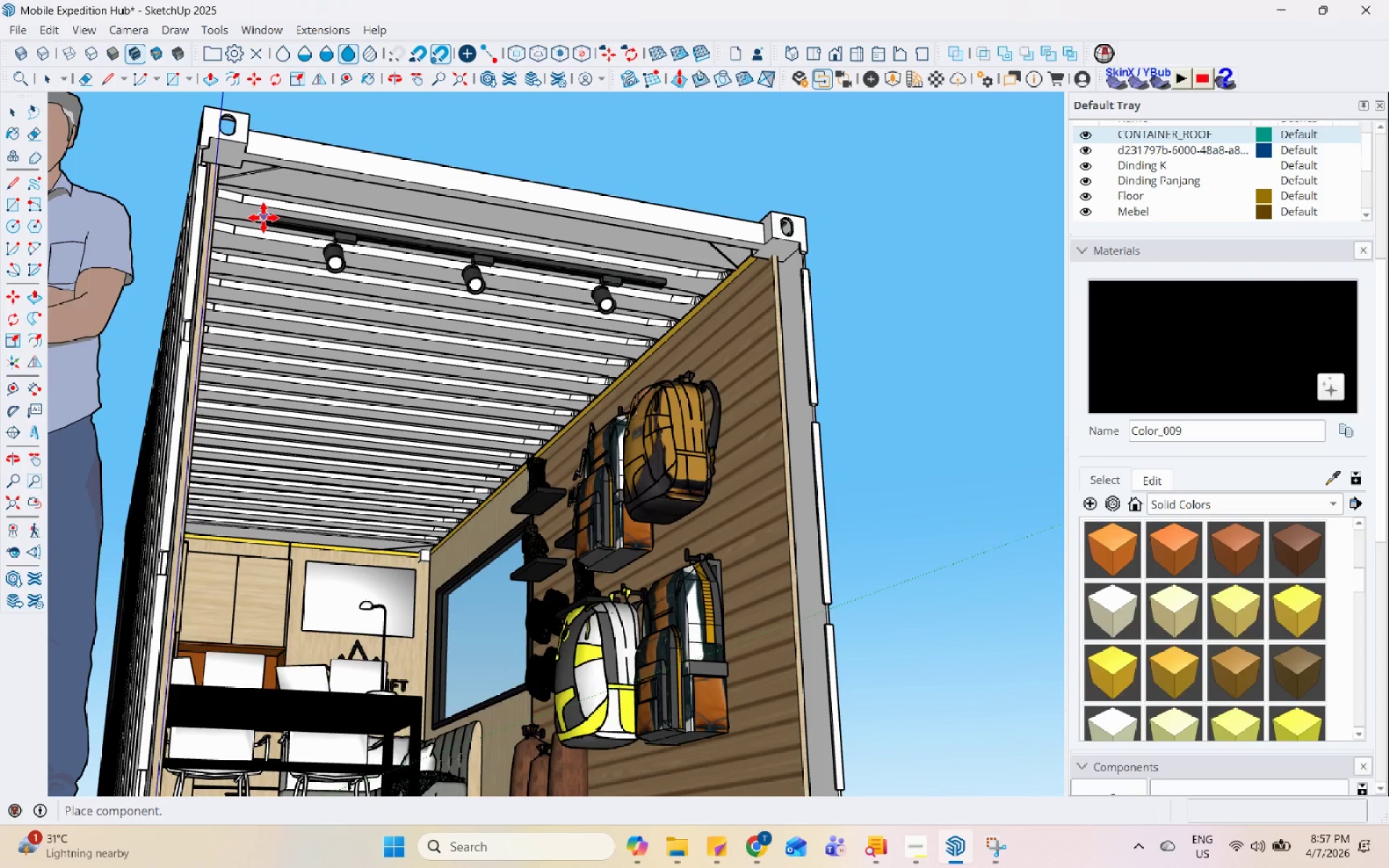 
left_click([263, 215])
 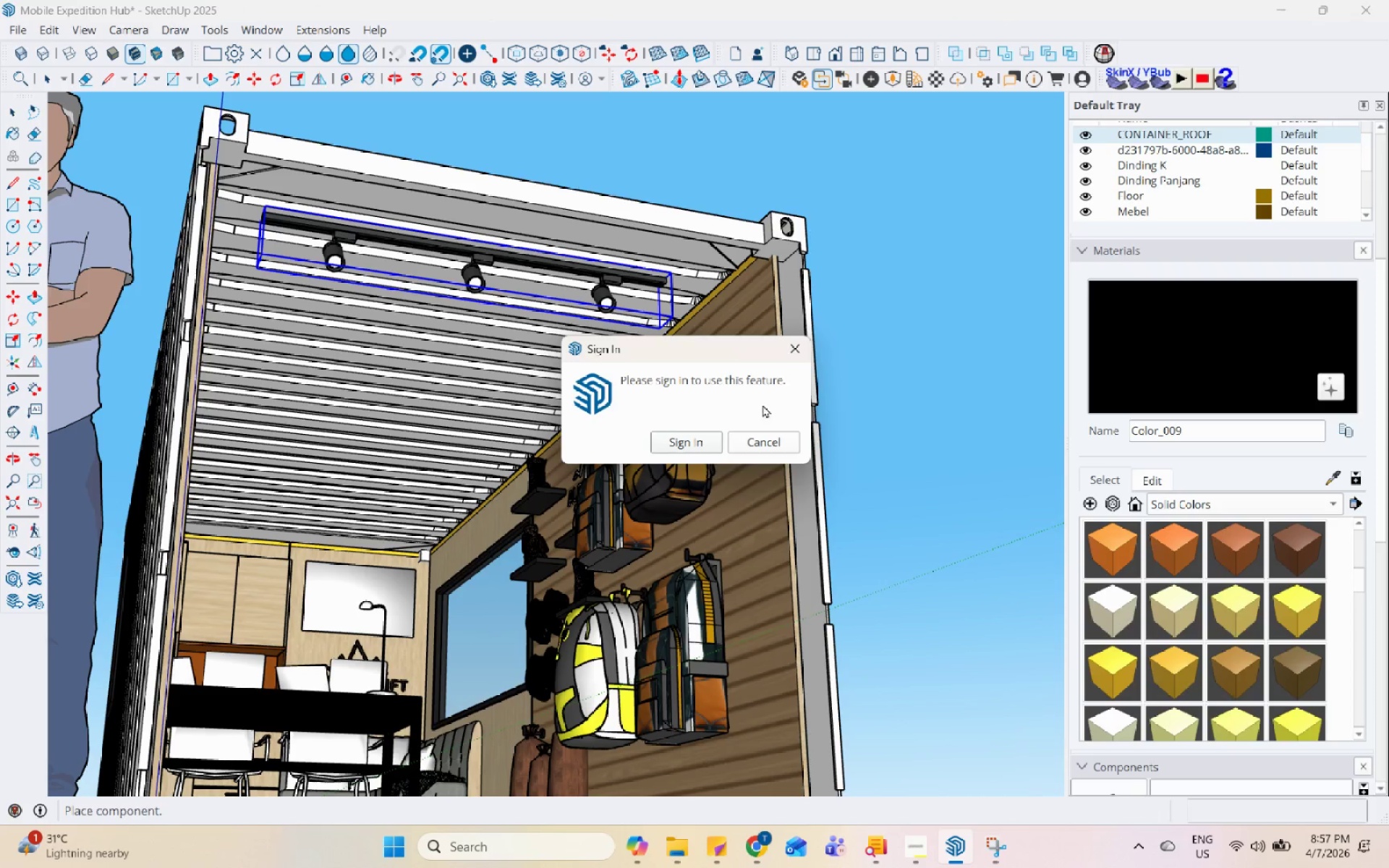 
left_click([793, 355])
 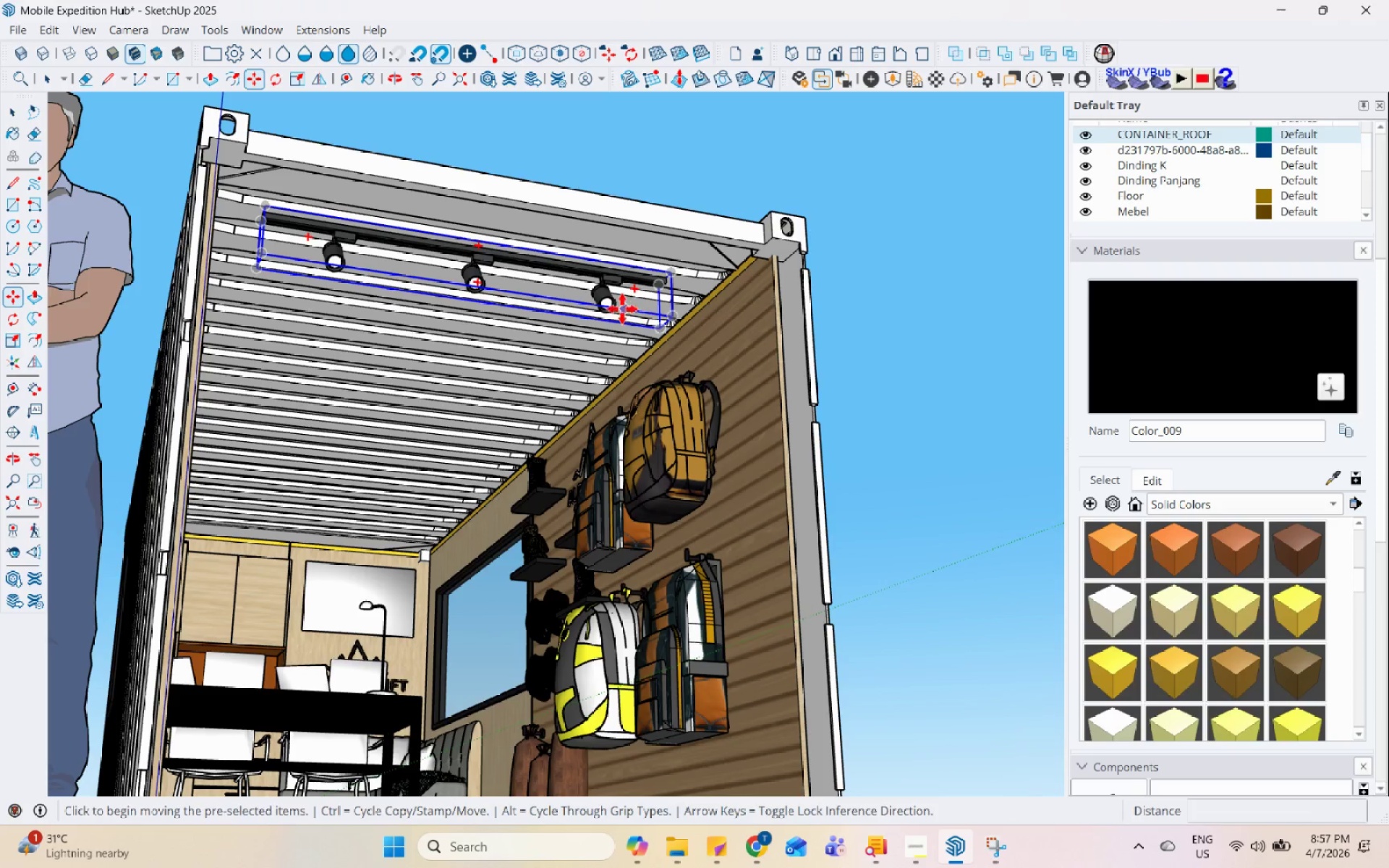 
key(Space)
 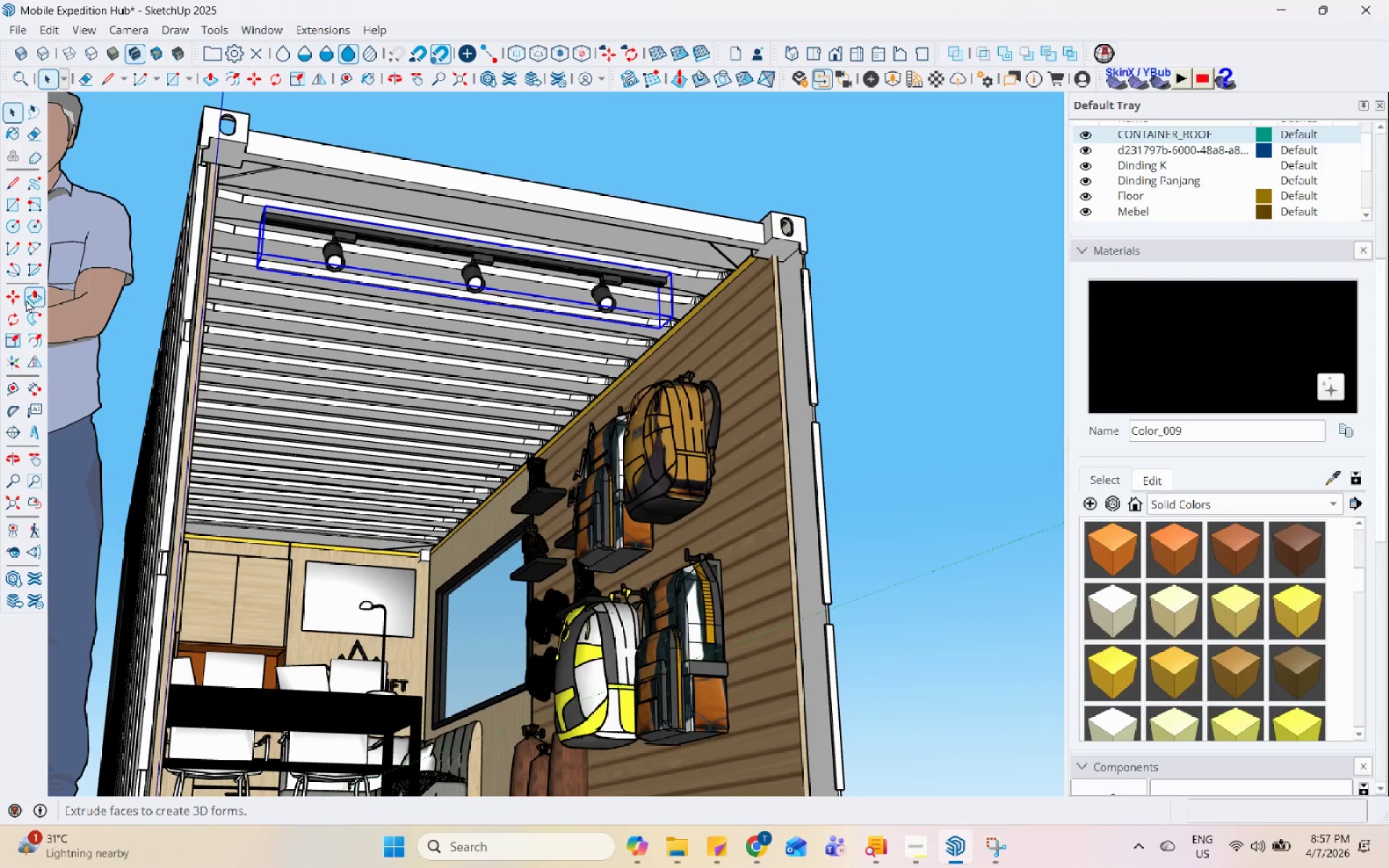 
left_click([7, 315])
 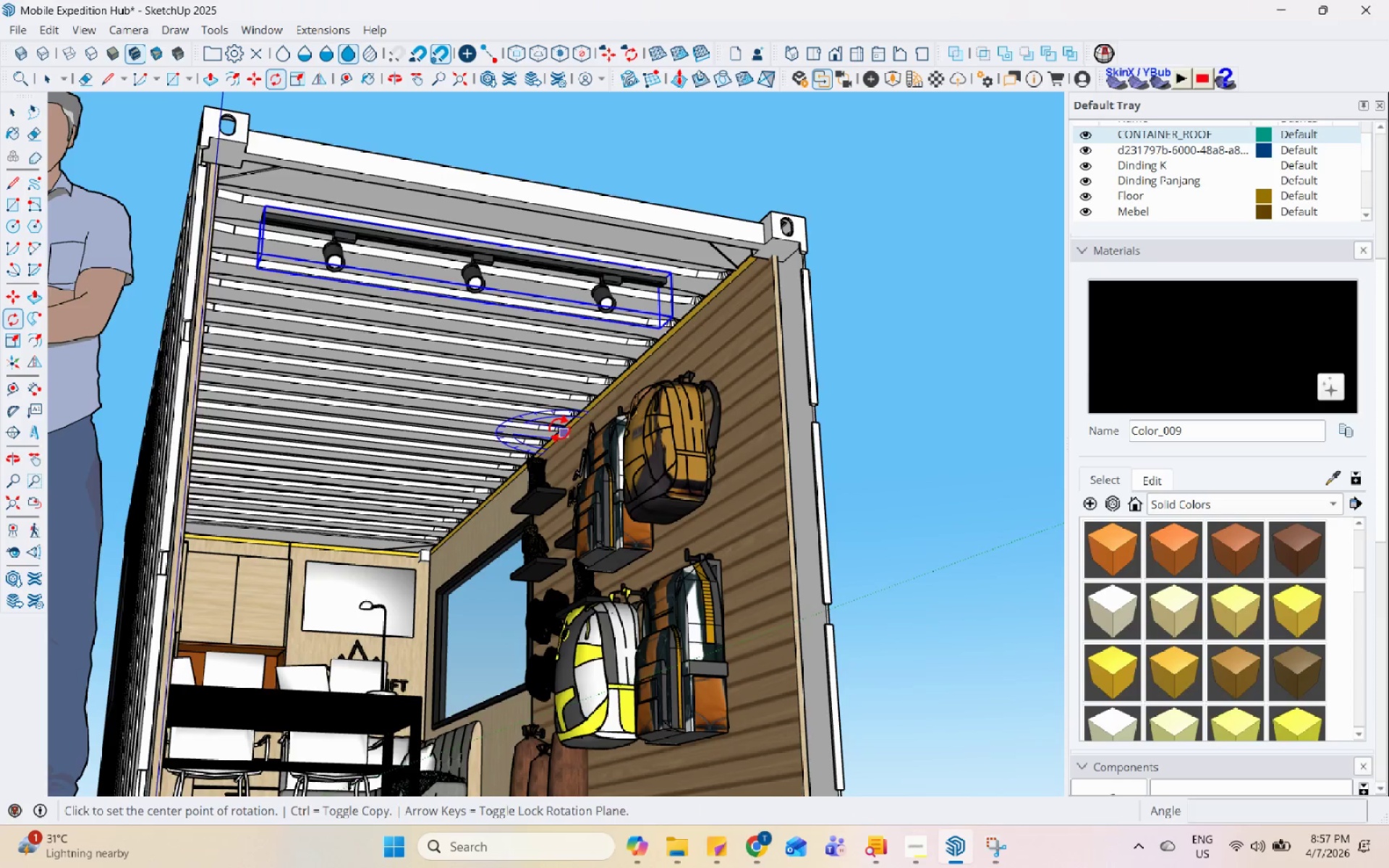 
left_click([409, 337])
 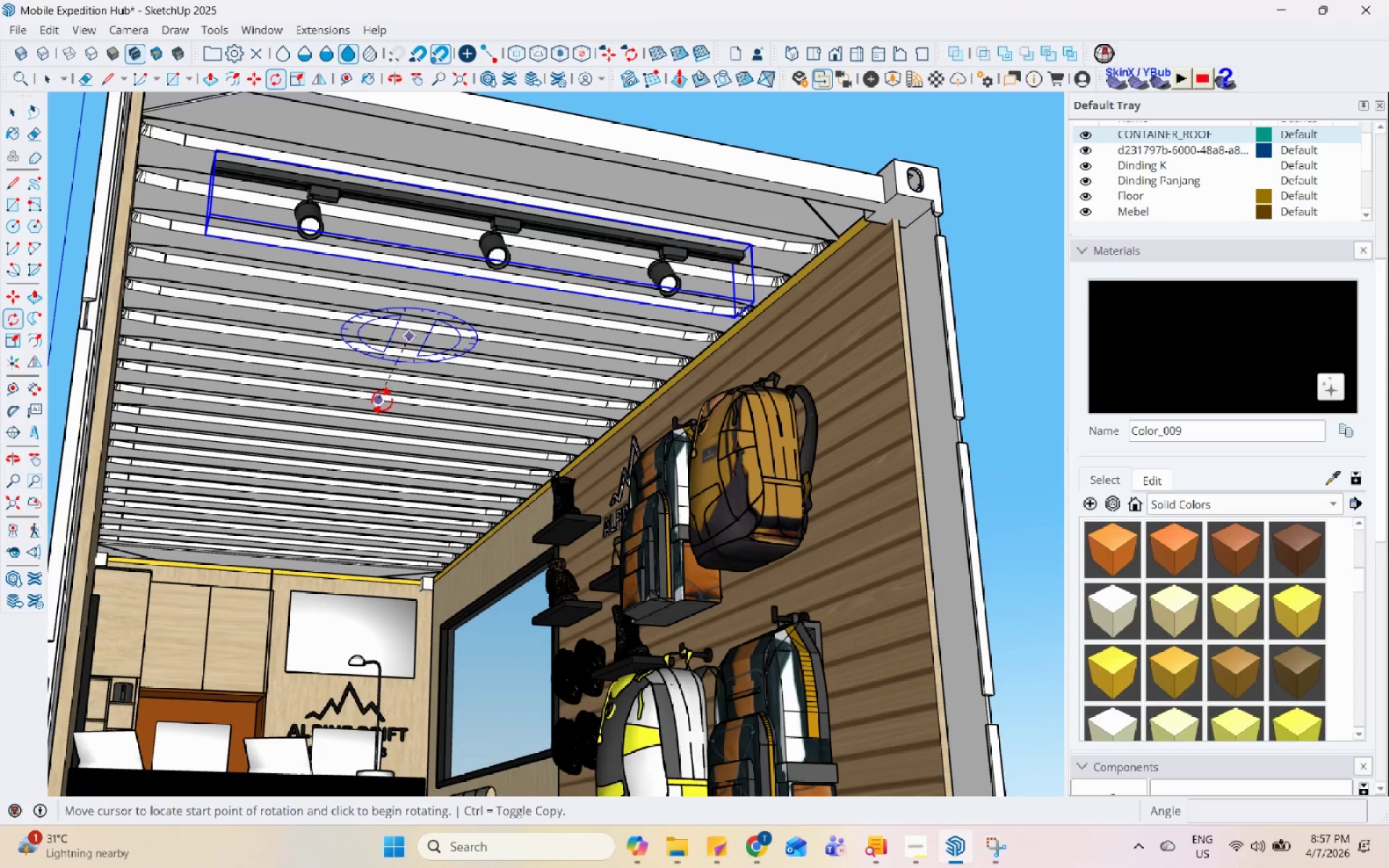 
scroll: coordinate [404, 347], scroll_direction: up, amount: 2.0
 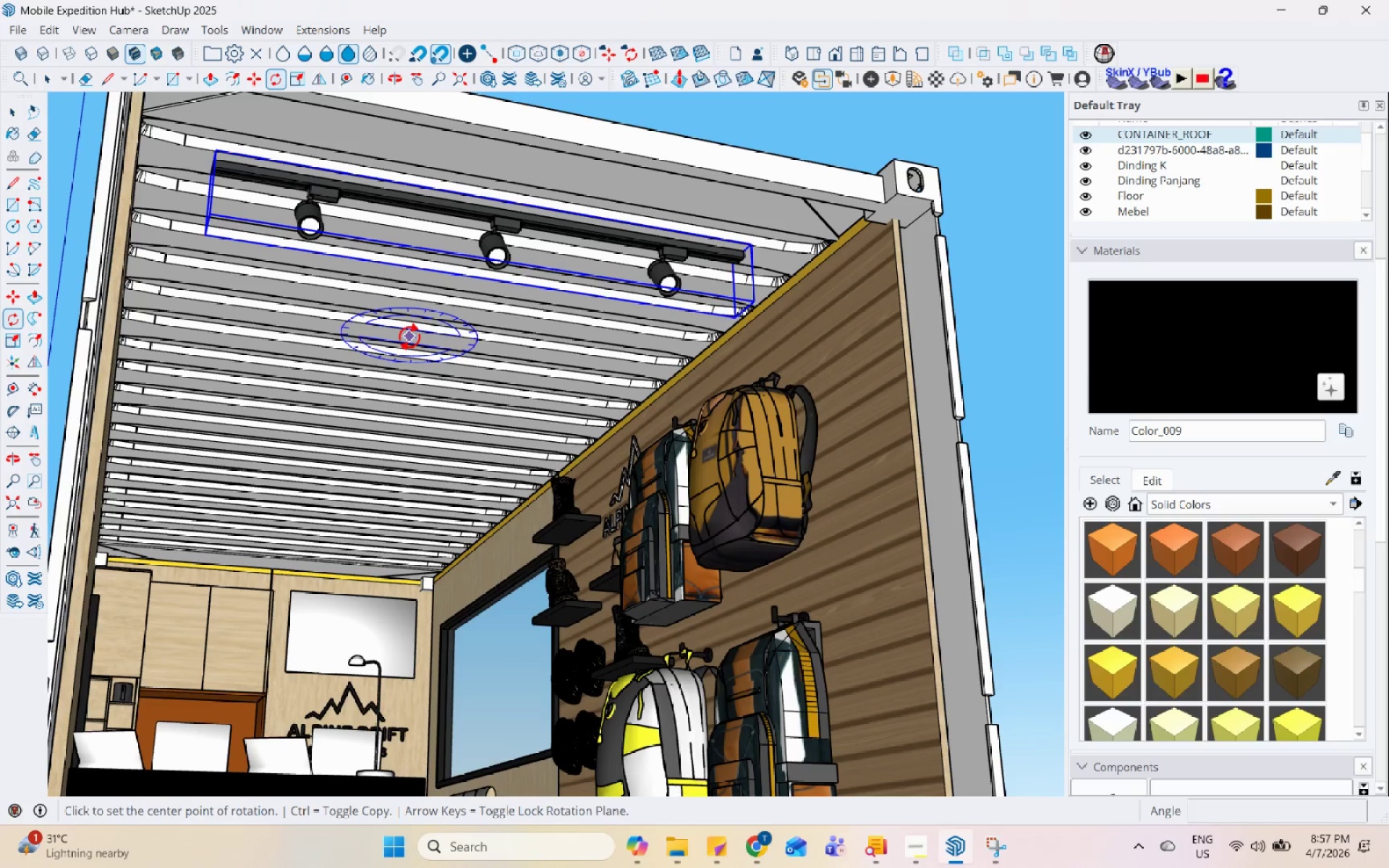 
left_click([381, 404])
 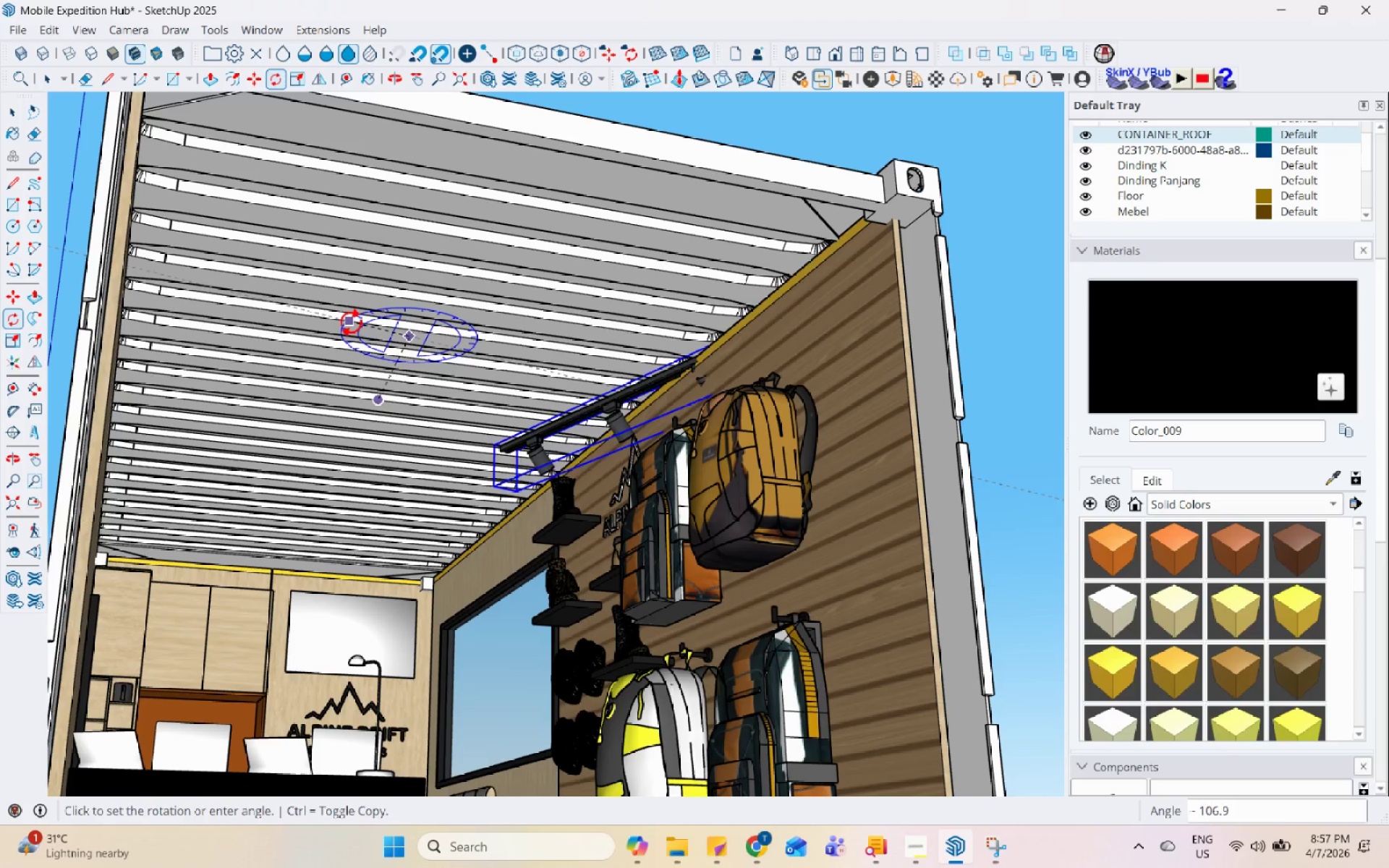 
left_click([368, 336])
 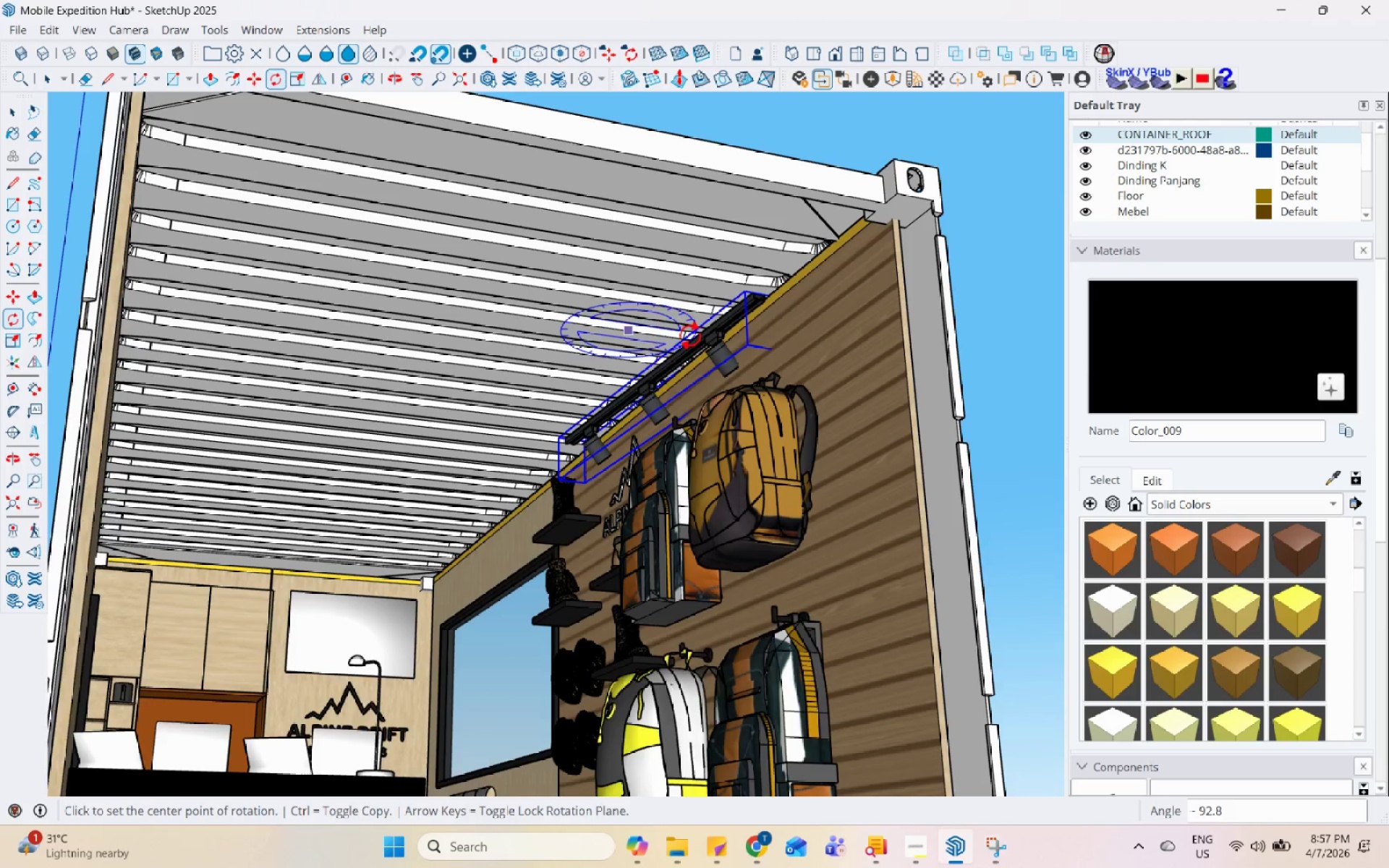 
scroll: coordinate [761, 216], scroll_direction: up, amount: 11.0
 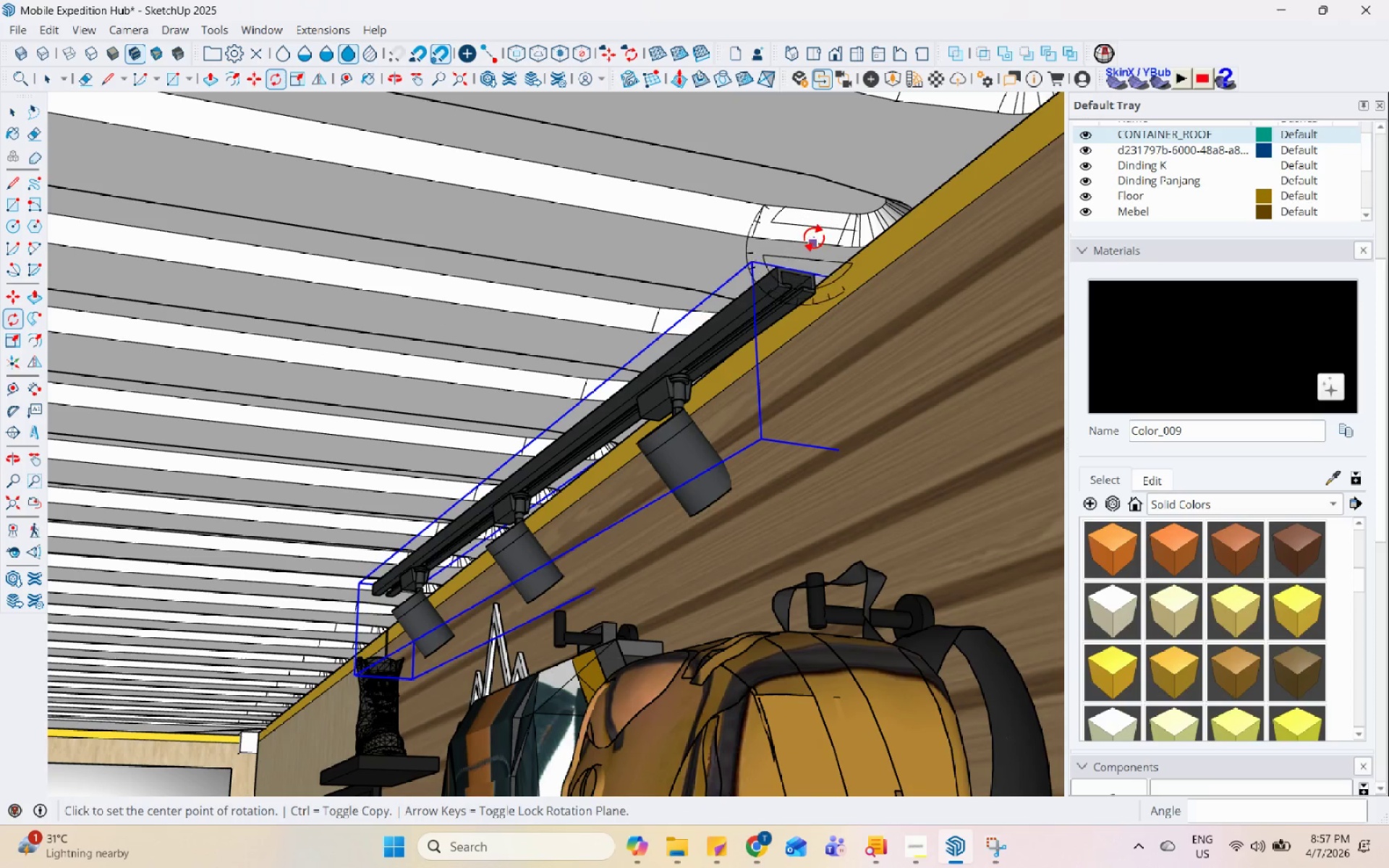 
key(M)
 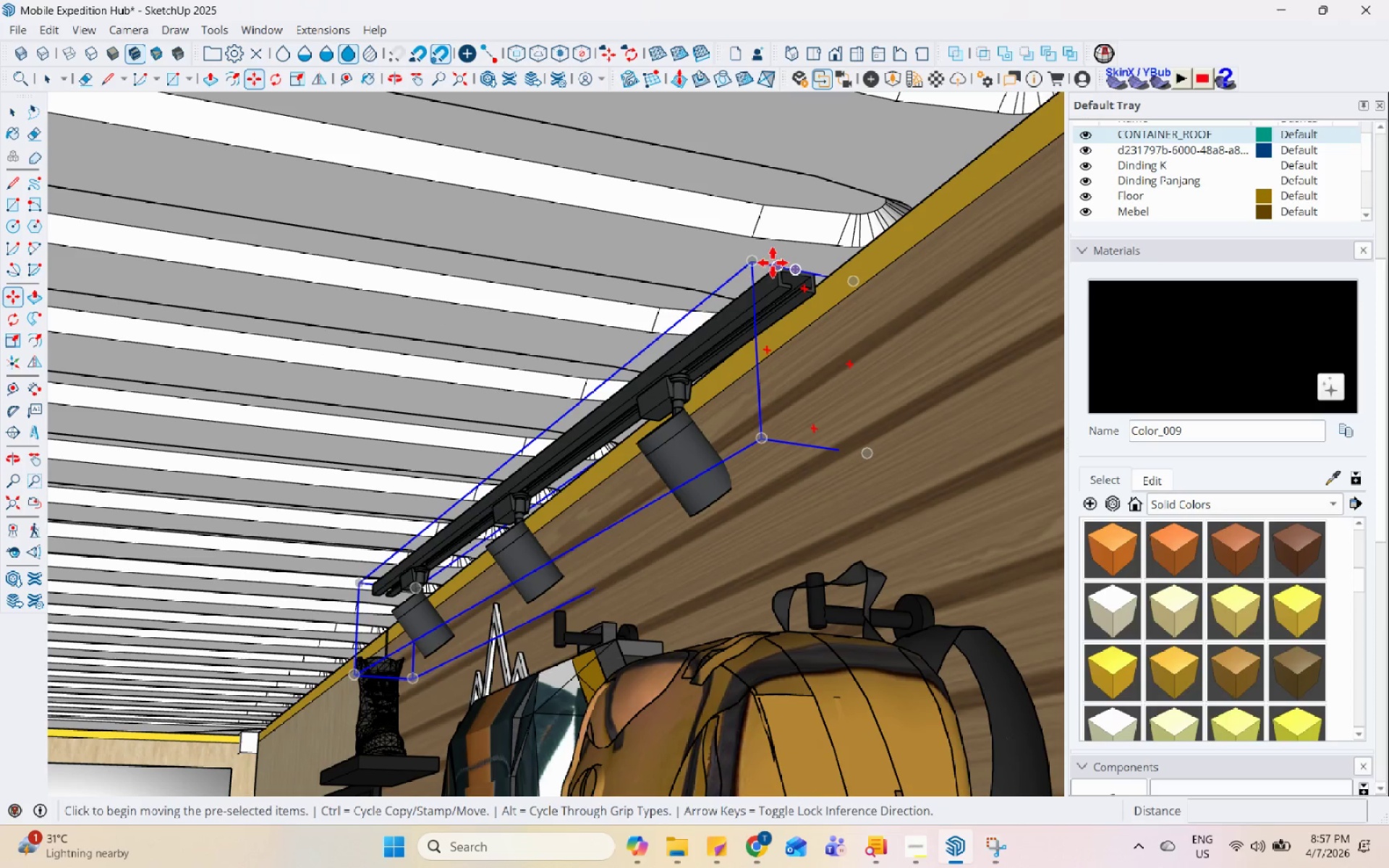 
left_click([773, 263])
 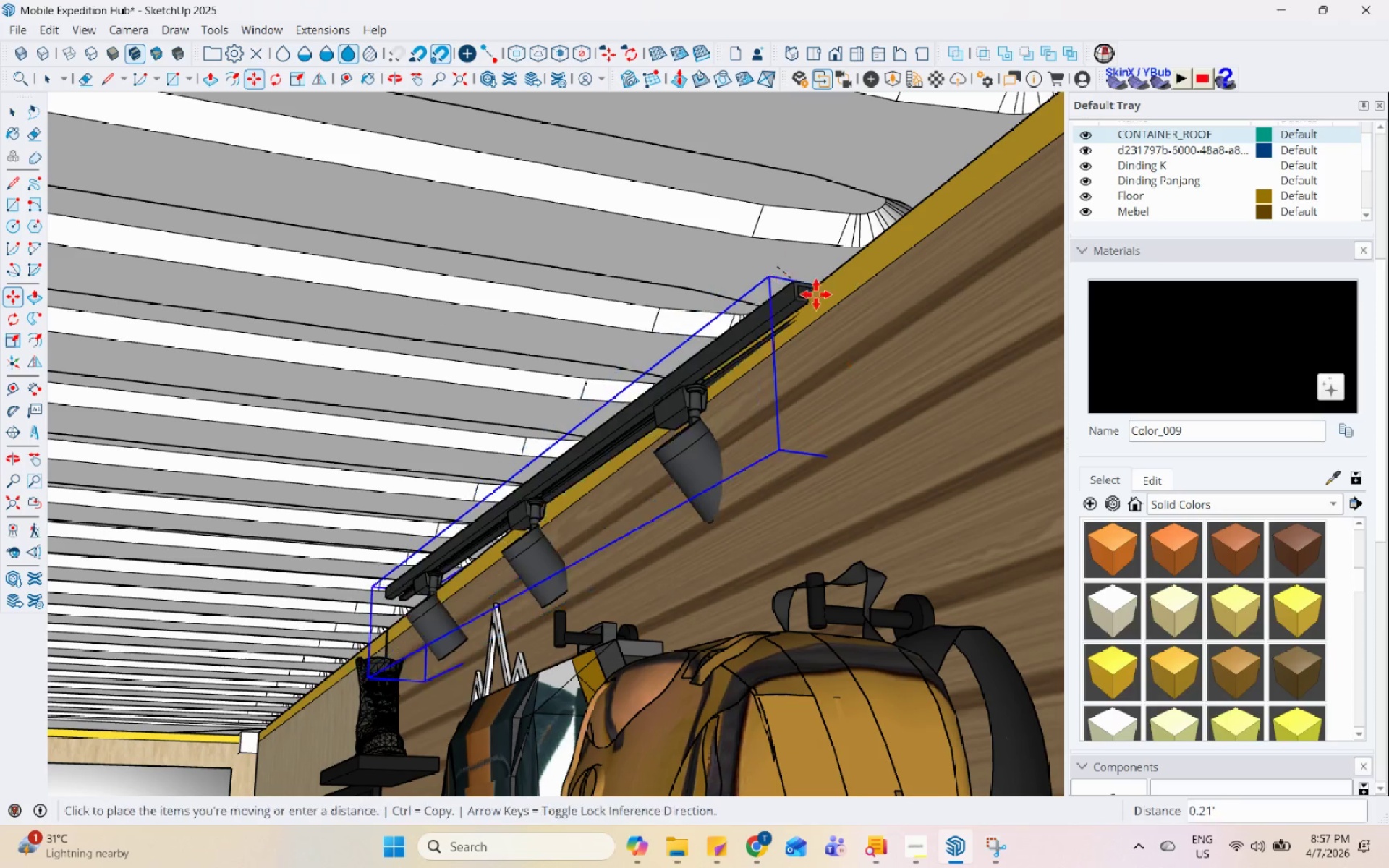 
scroll: coordinate [711, 342], scroll_direction: down, amount: 6.0
 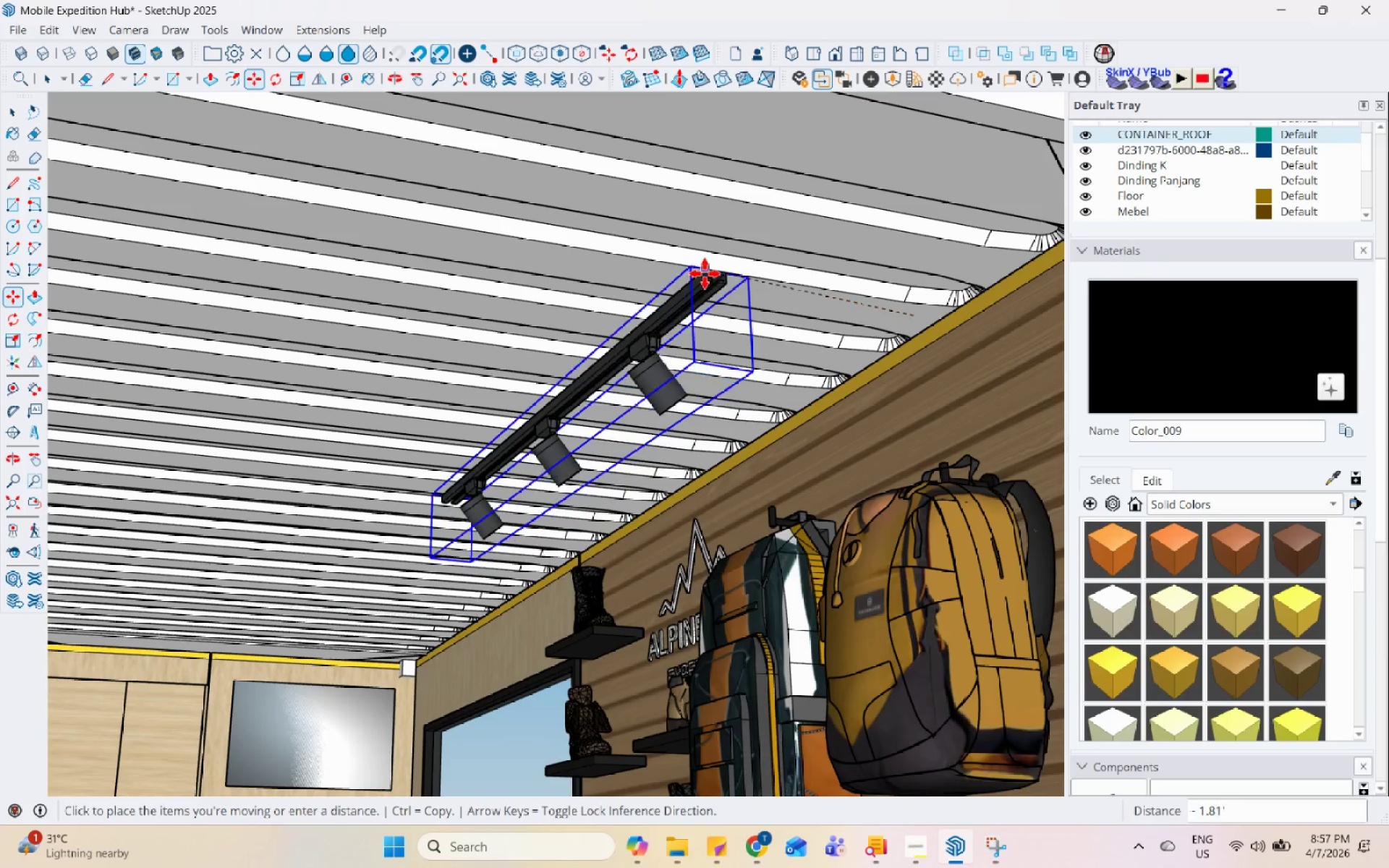 
left_click([705, 270])
 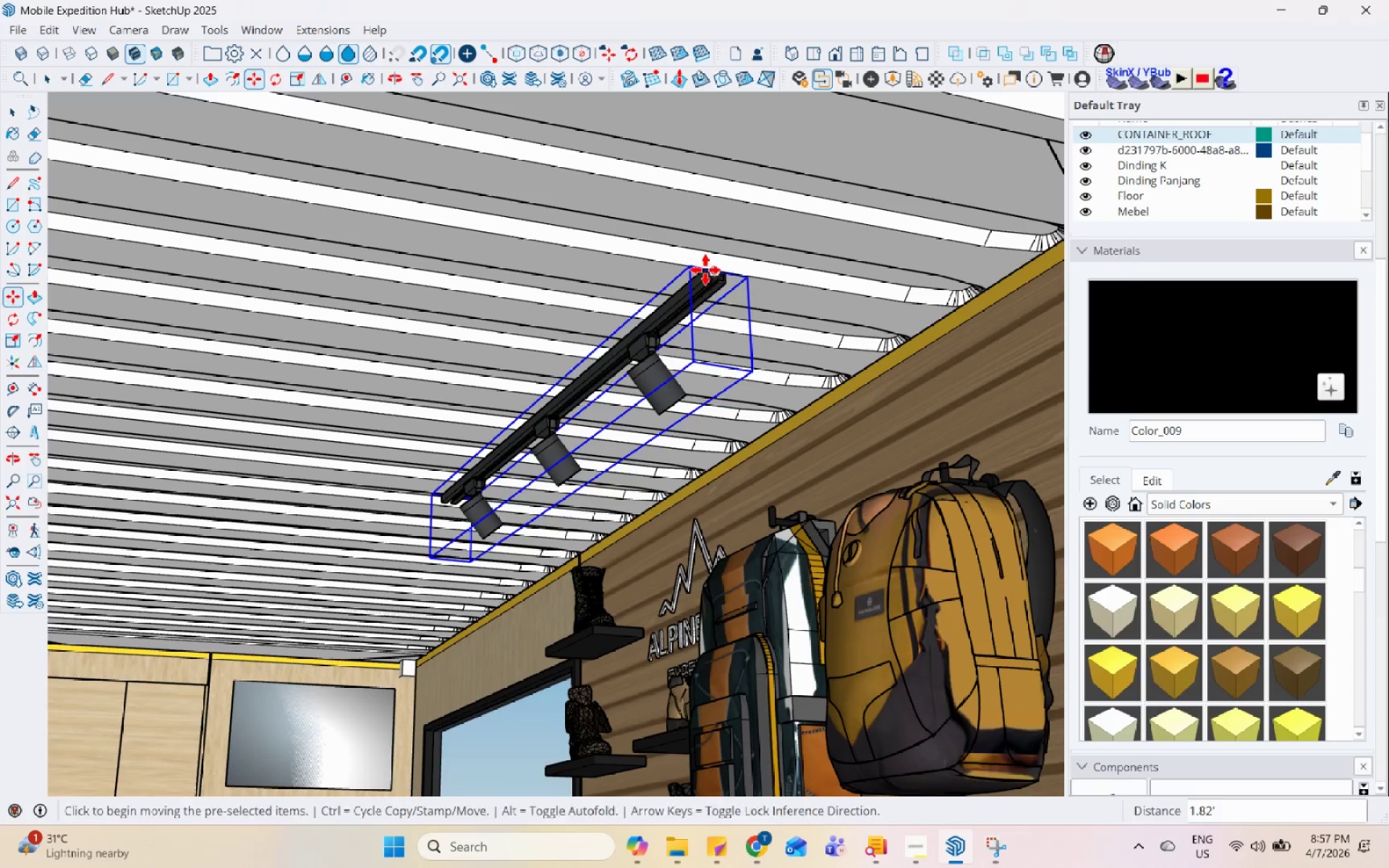 
scroll: coordinate [707, 288], scroll_direction: down, amount: 2.0
 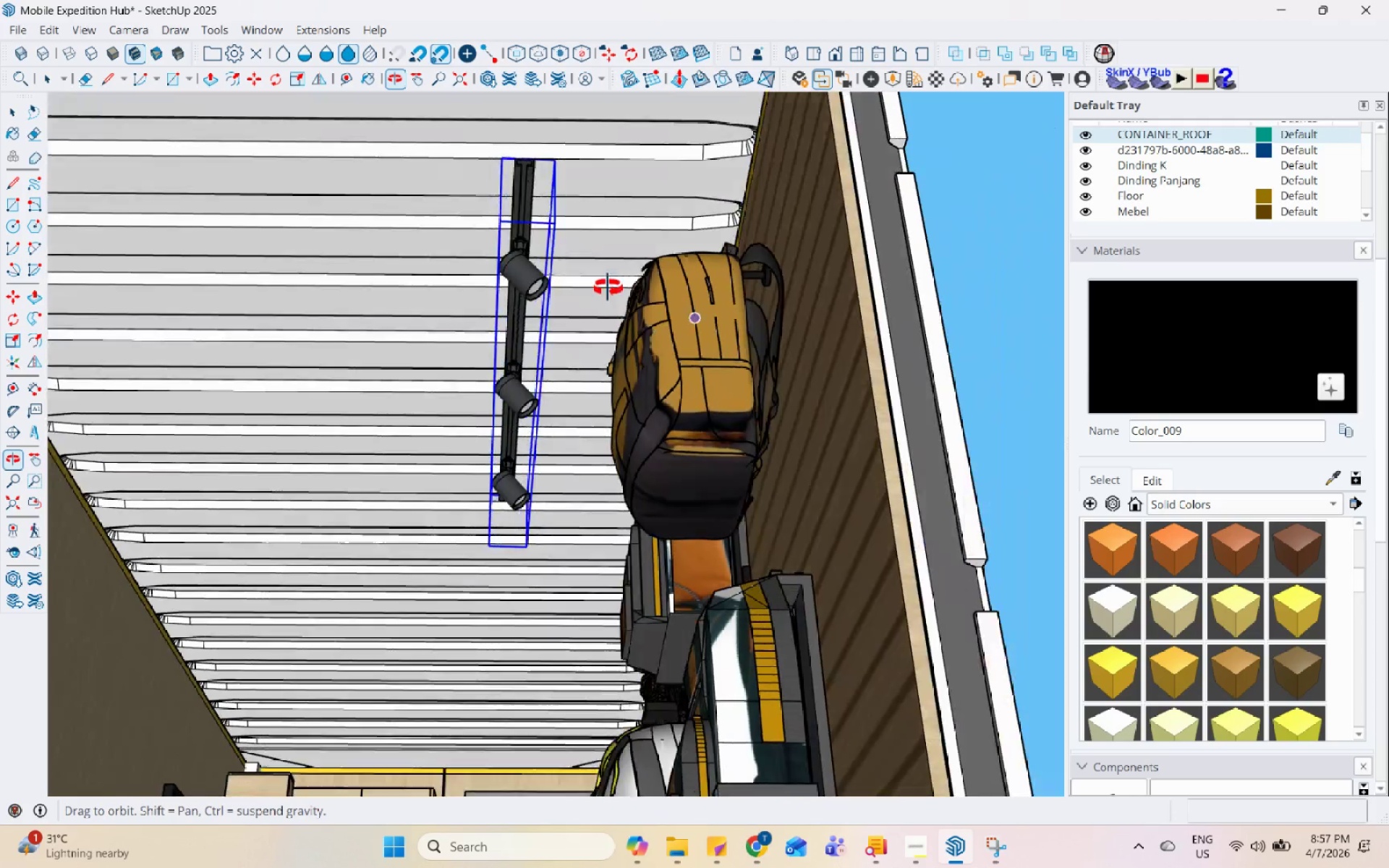 
middle_click([593, 304])
 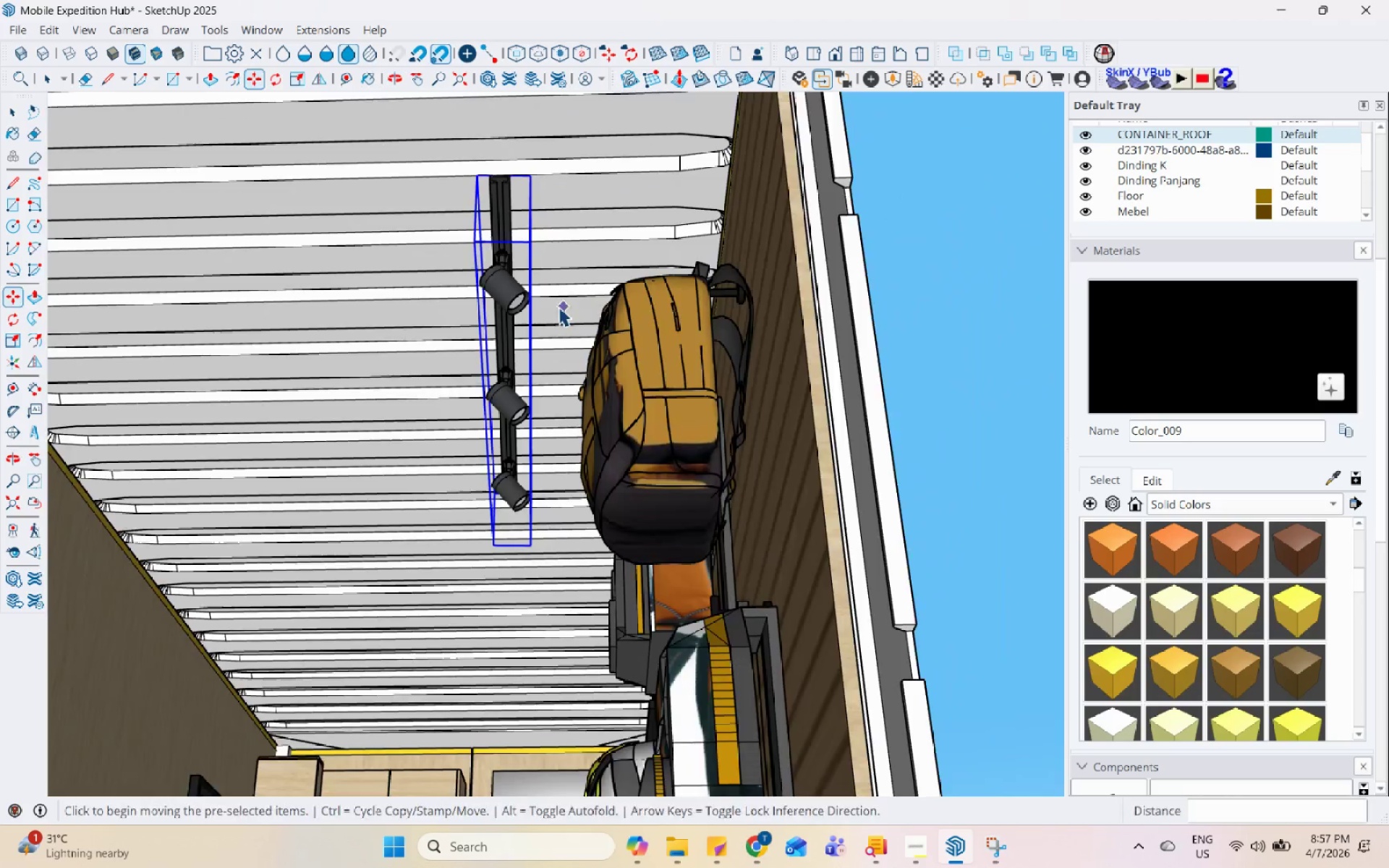 
key(Space)
 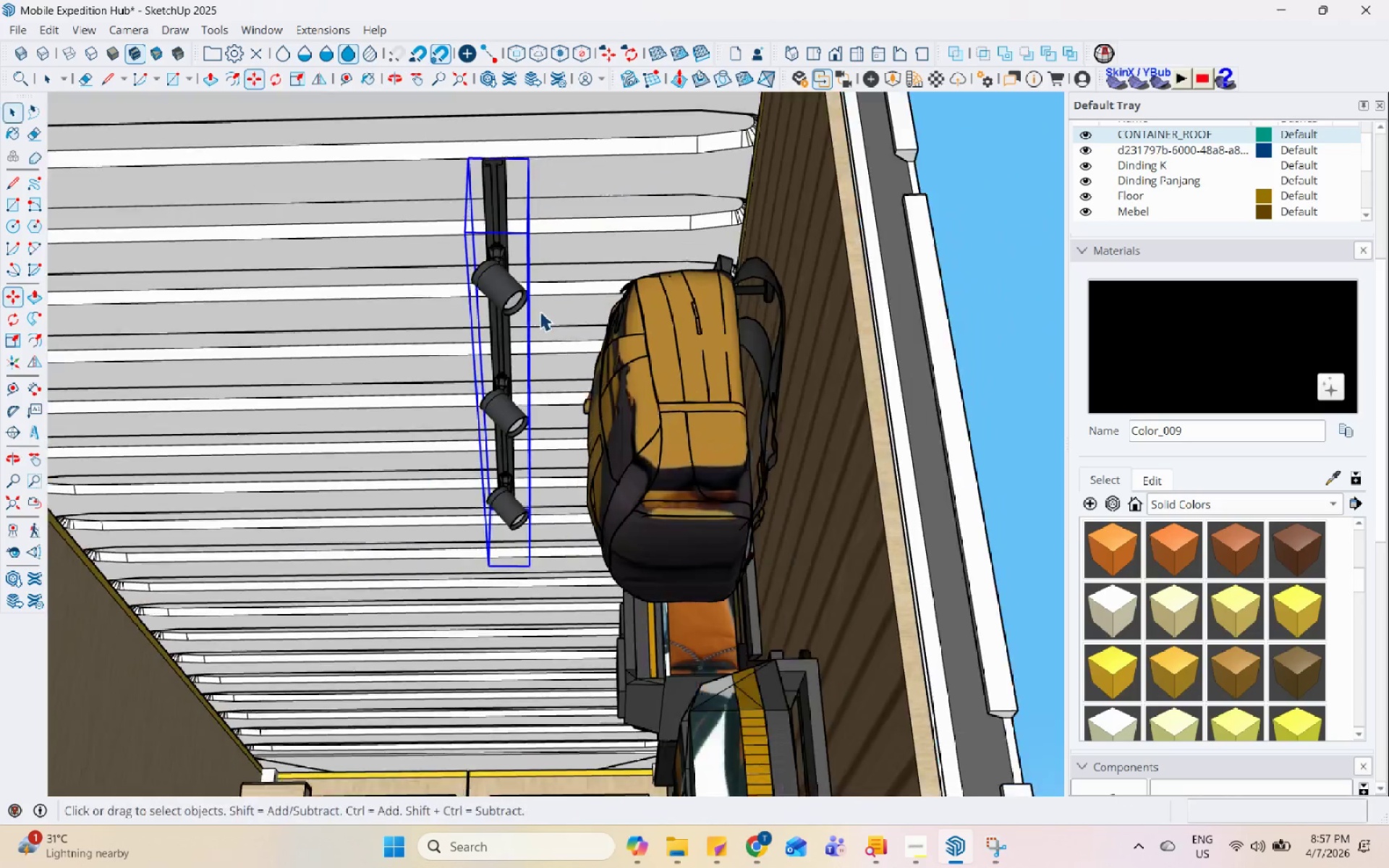 
scroll: coordinate [539, 328], scroll_direction: down, amount: 2.0
 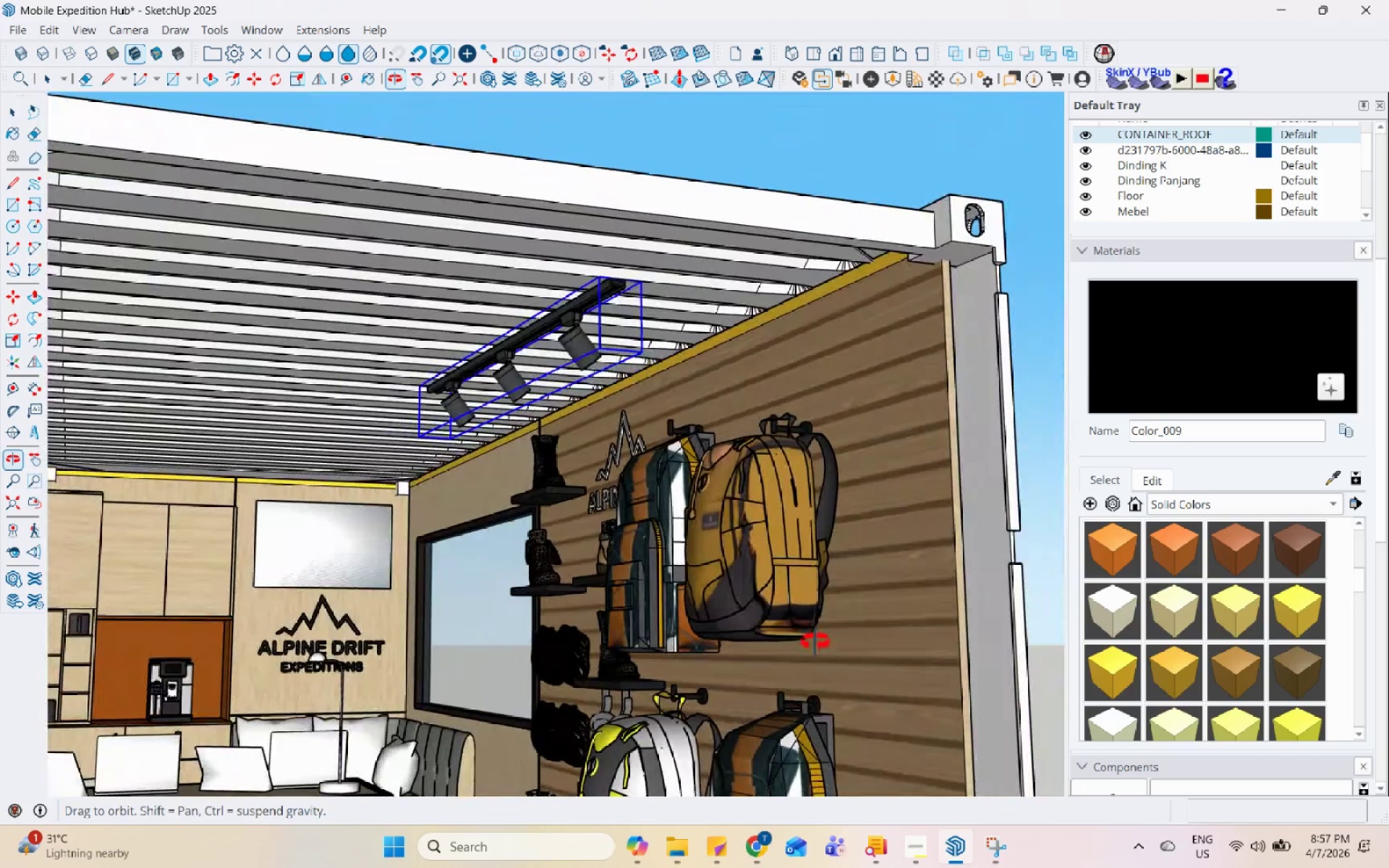 
scroll: coordinate [438, 474], scroll_direction: up, amount: 3.0
 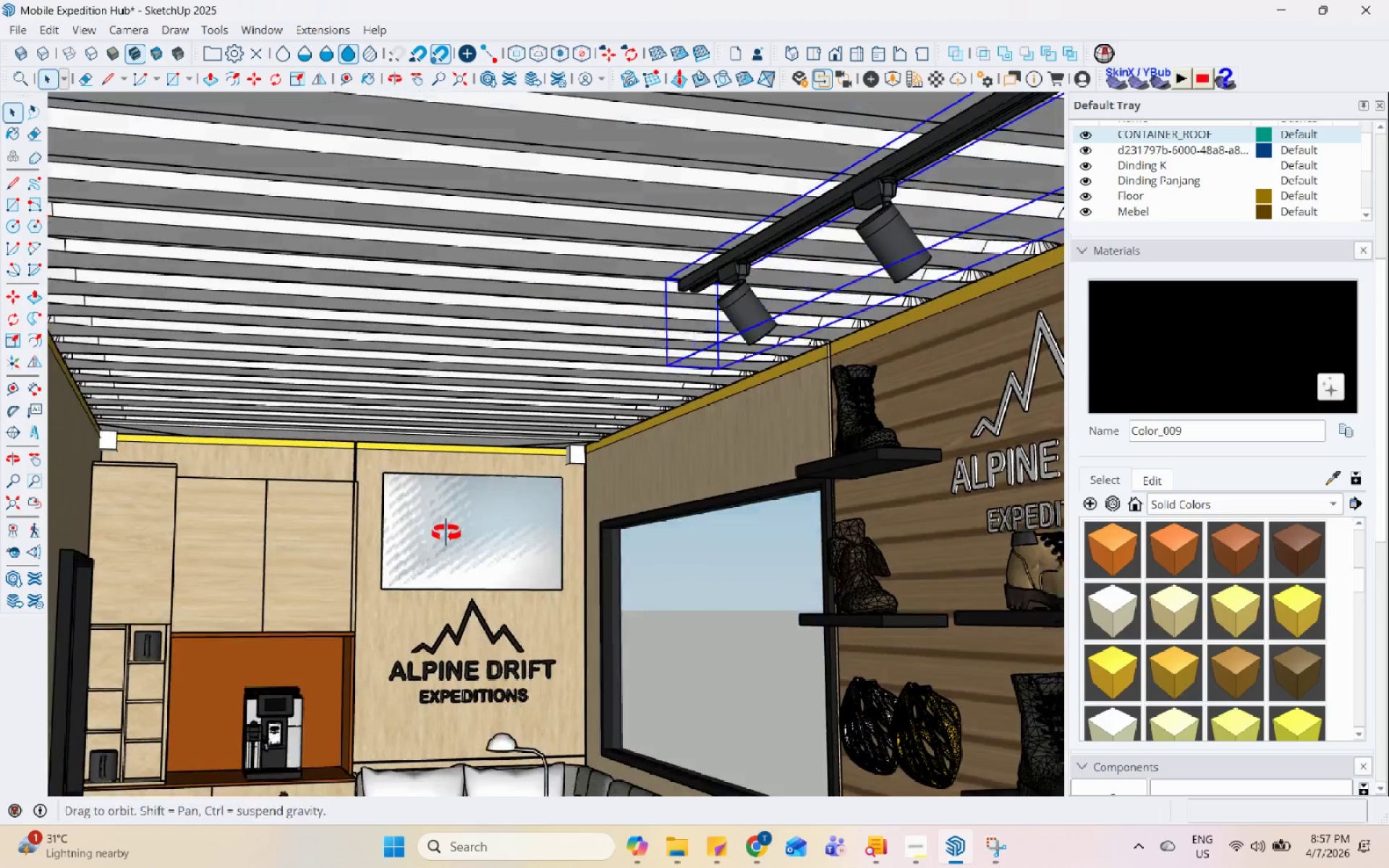 
key(Control+S)
 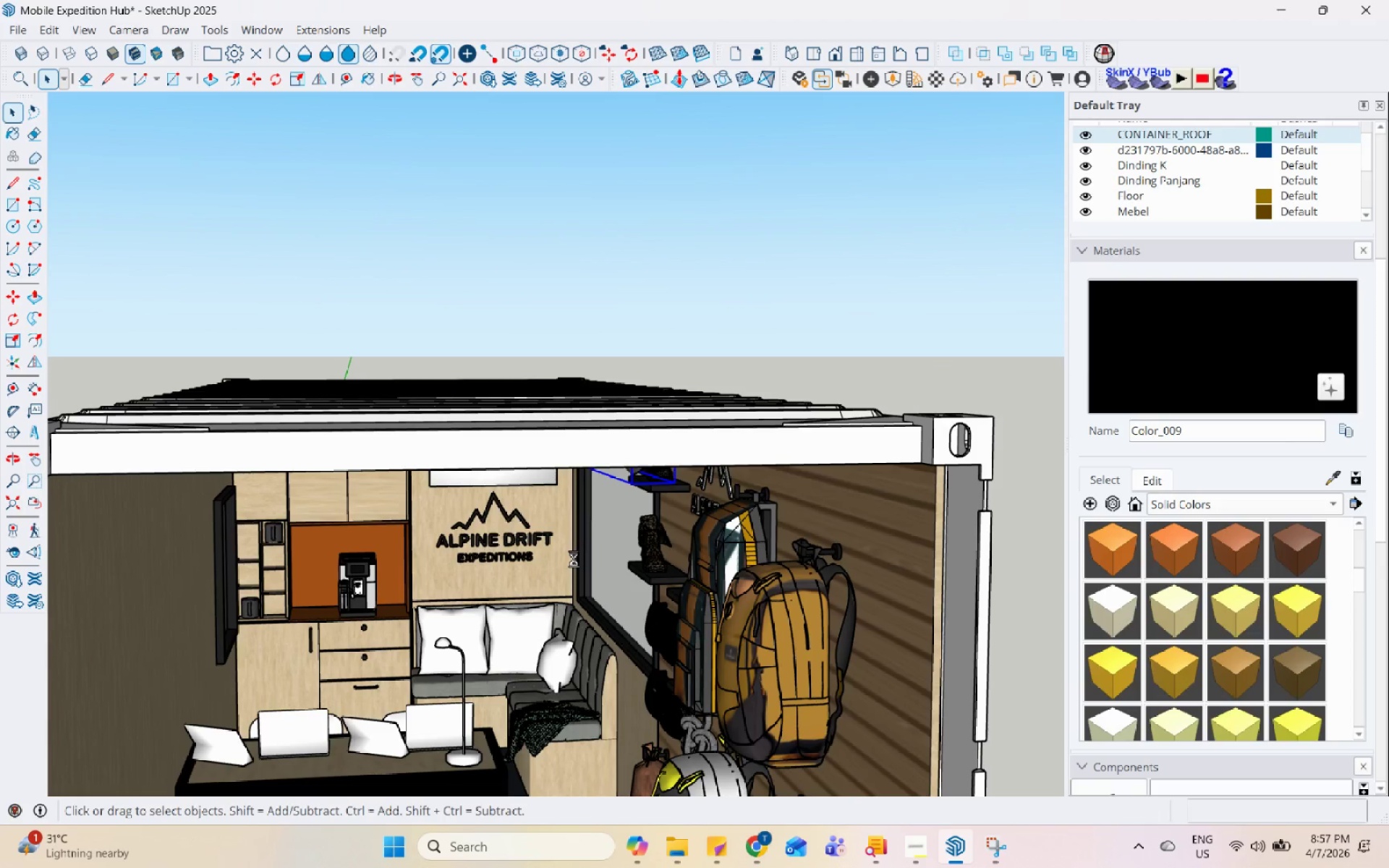 
scroll: coordinate [553, 571], scroll_direction: down, amount: 4.0
 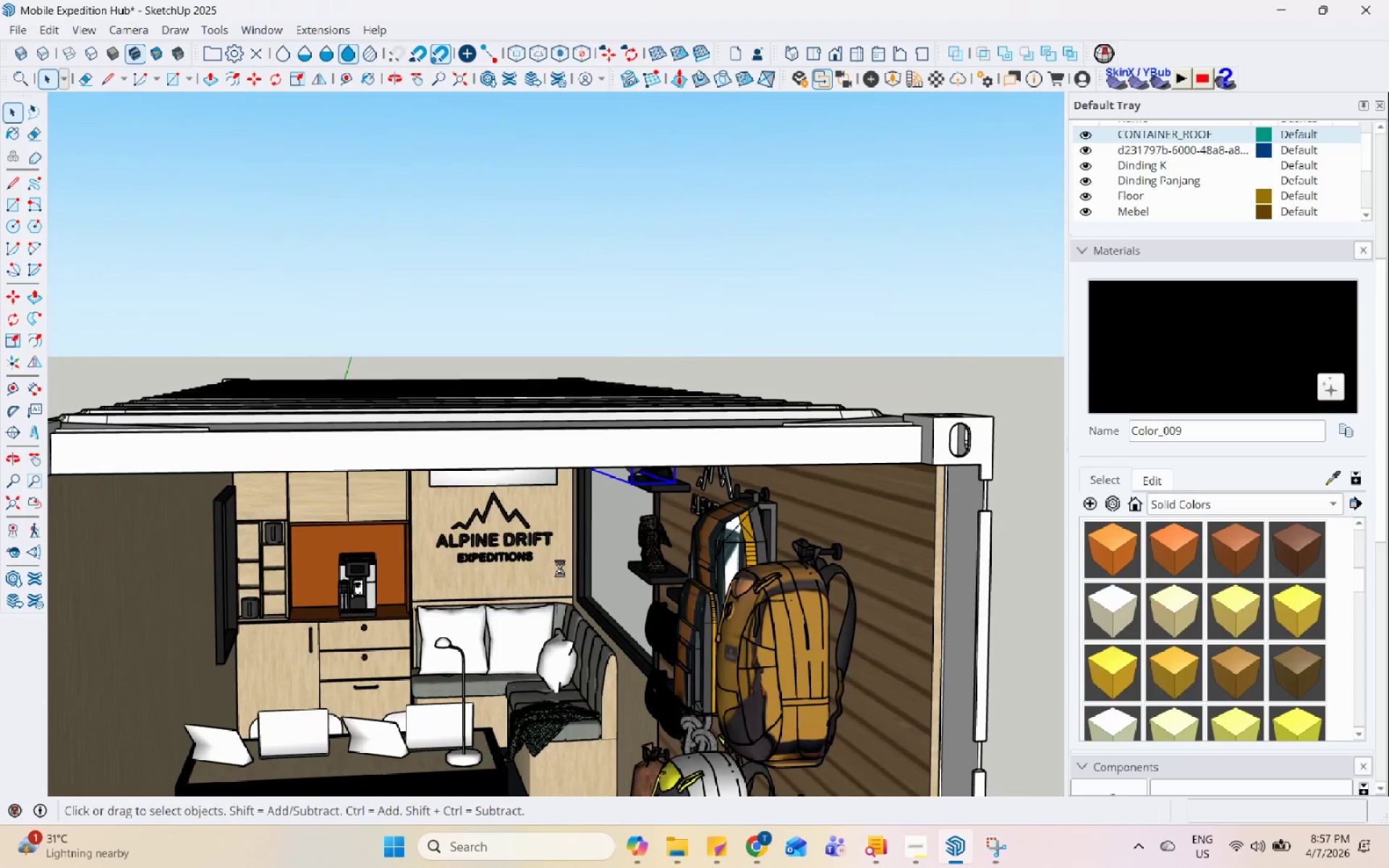 
scroll: coordinate [574, 558], scroll_direction: up, amount: 2.0
 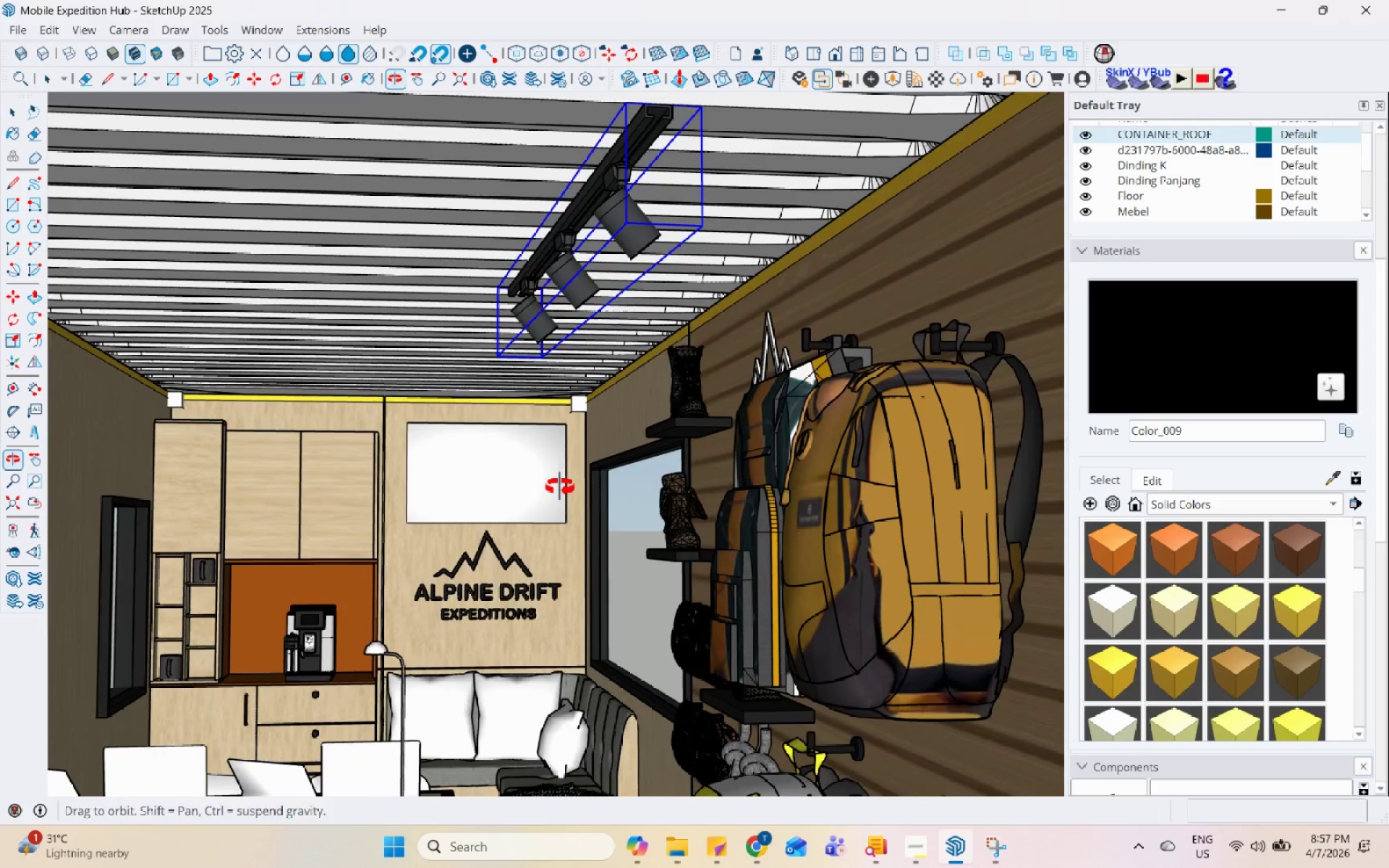 
scroll: coordinate [551, 487], scroll_direction: down, amount: 5.0
 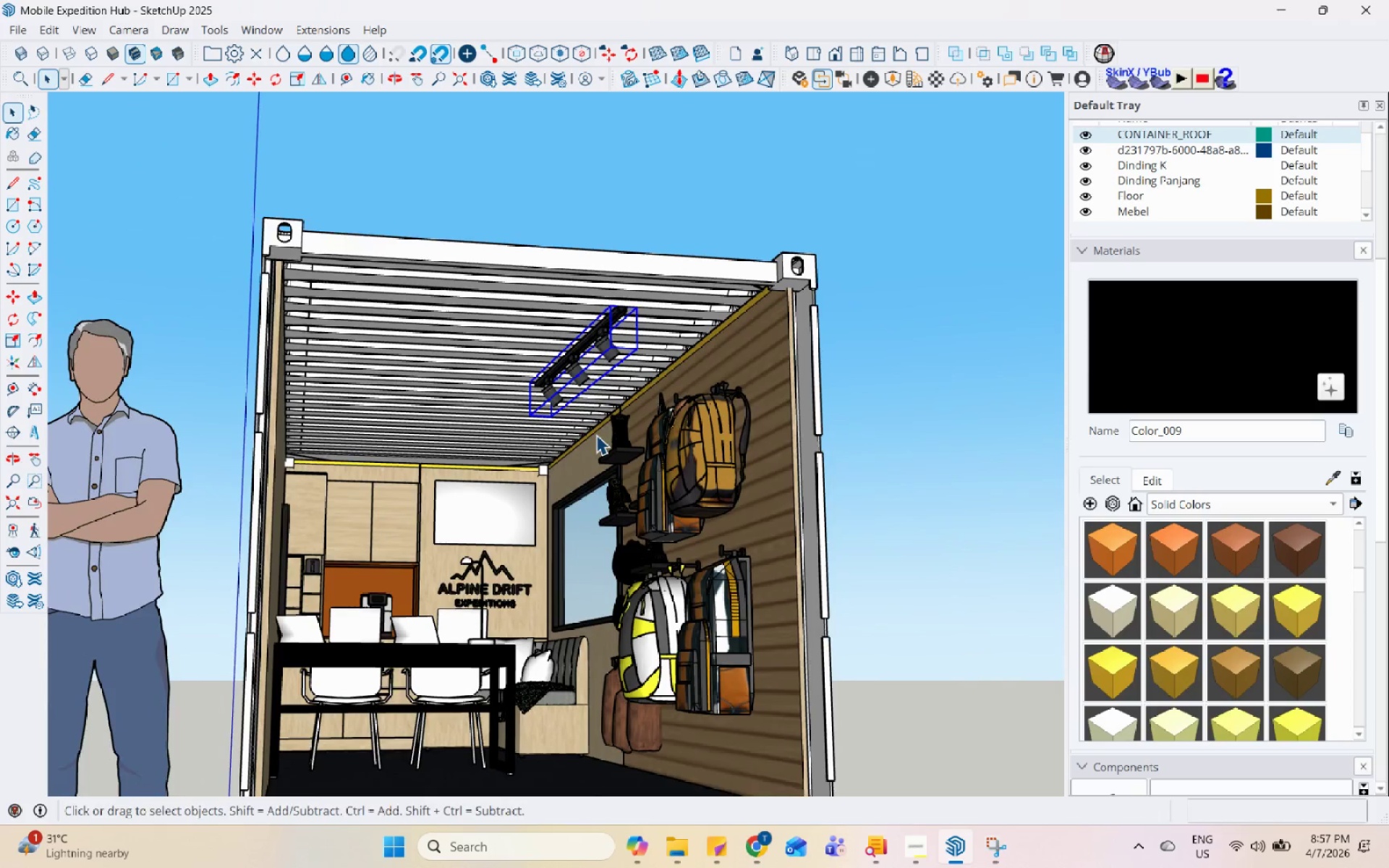 
scroll: coordinate [631, 413], scroll_direction: up, amount: 4.0
 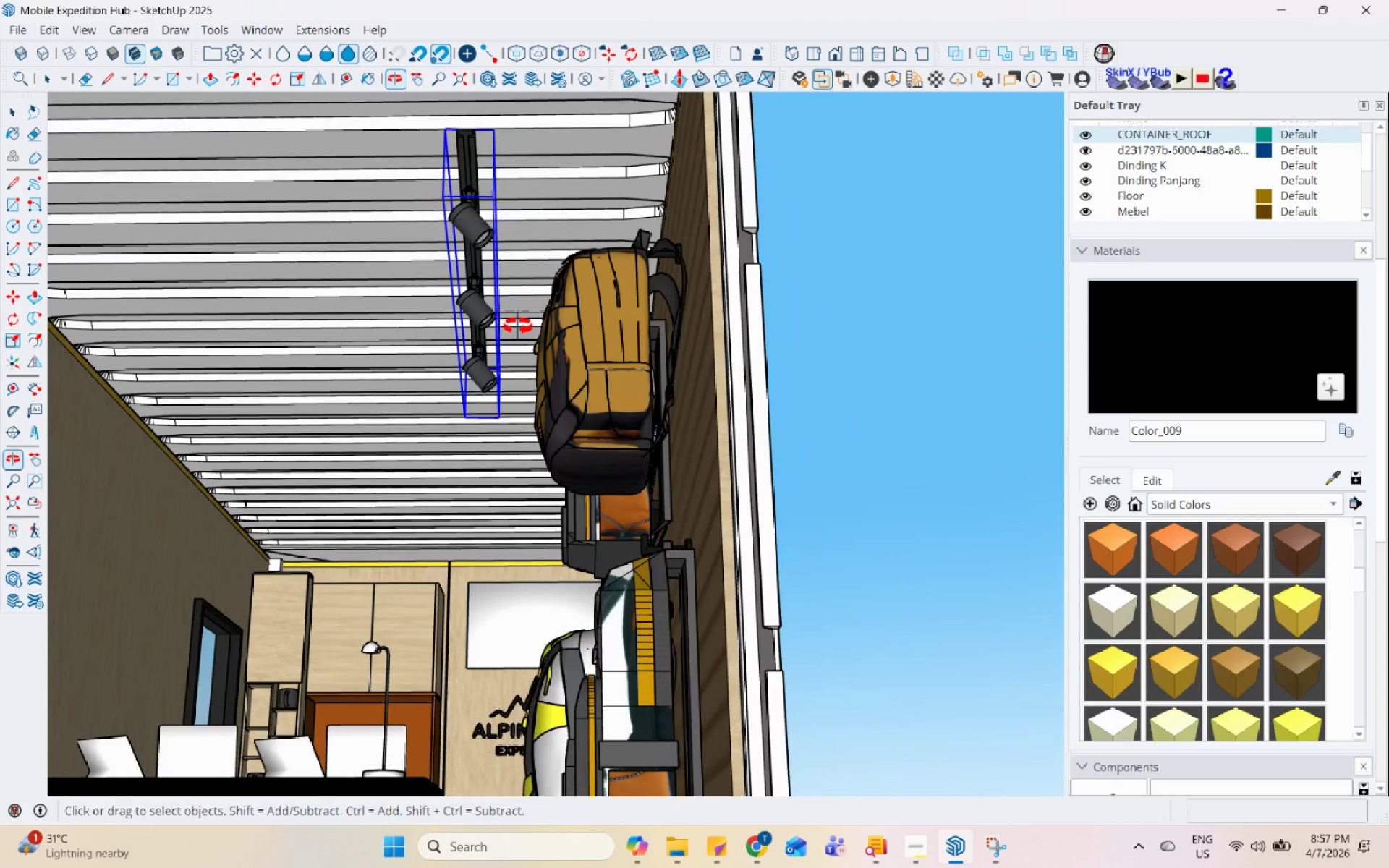 
double_click([501, 235])
 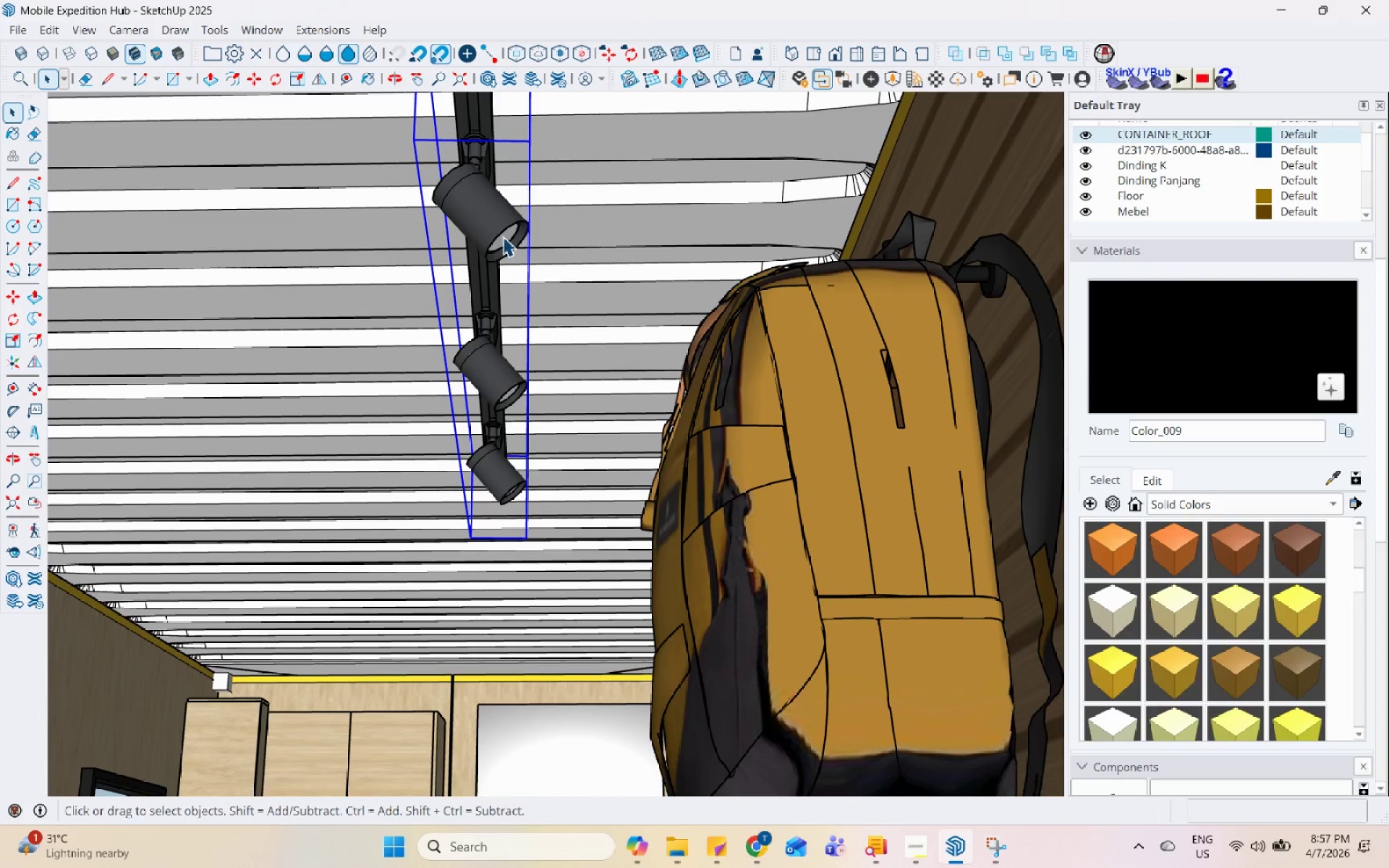 
scroll: coordinate [477, 229], scroll_direction: up, amount: 7.0
 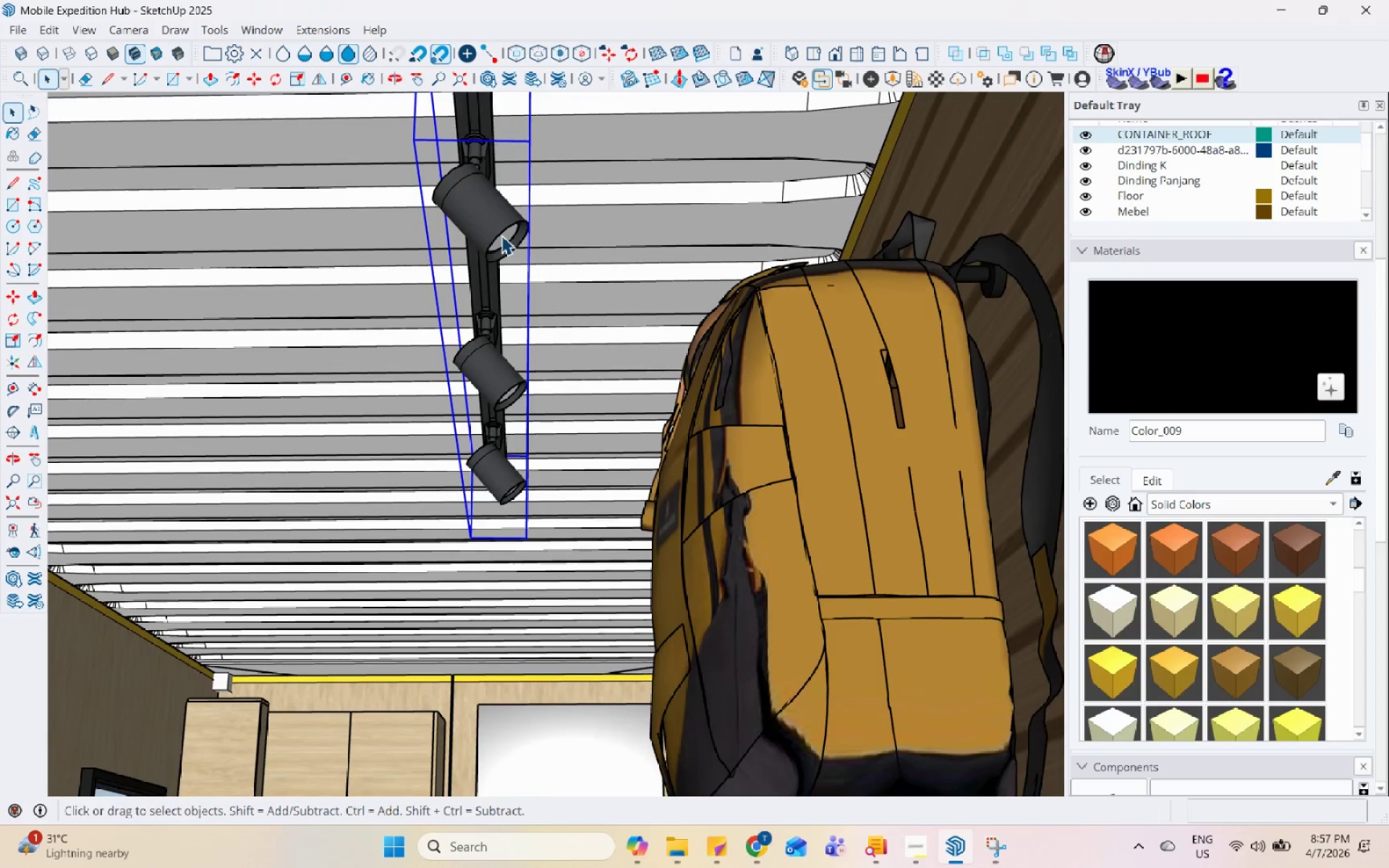 
triple_click([503, 237])
 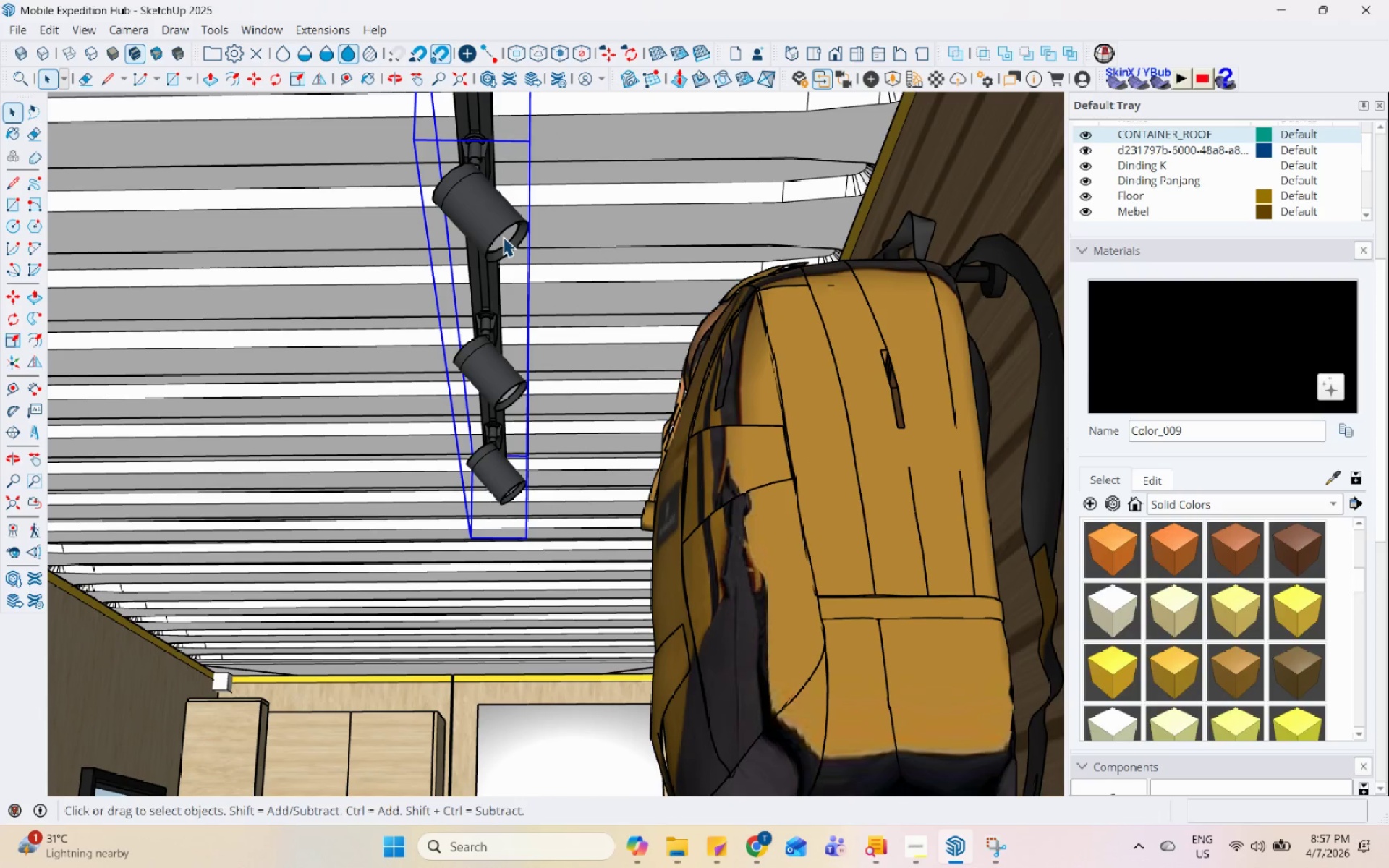 
triple_click([504, 237])
 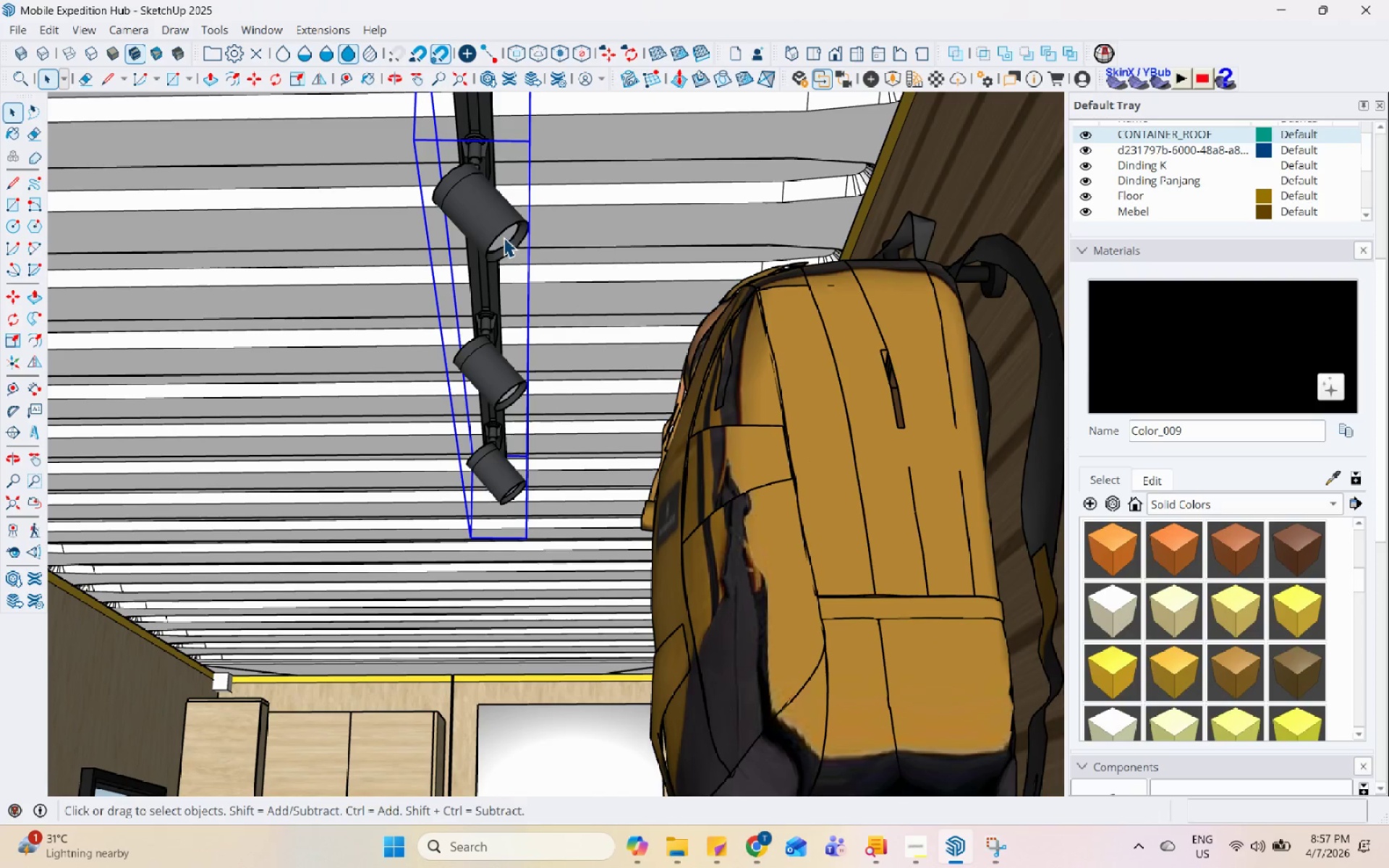 
triple_click([505, 237])
 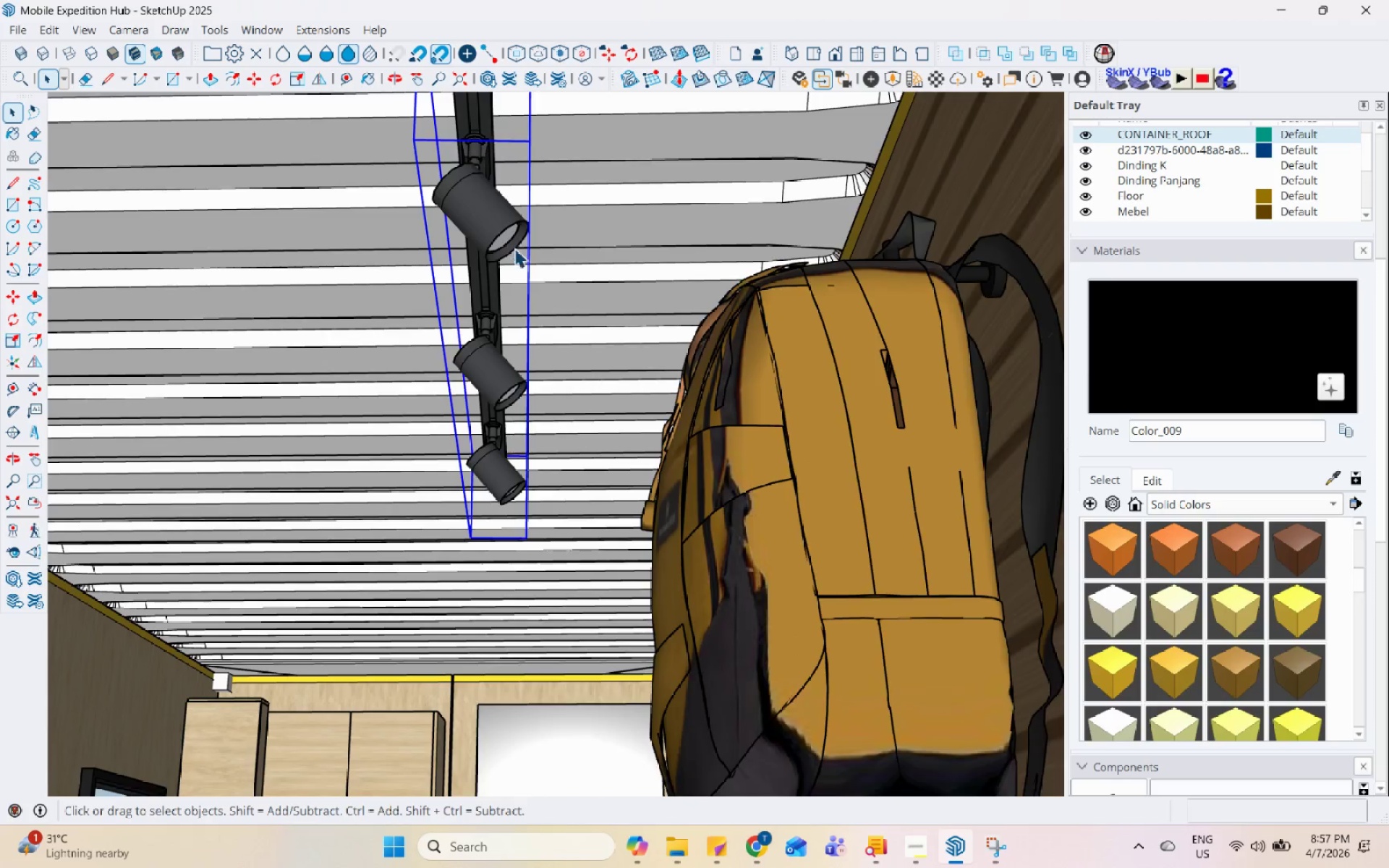 
key(Escape)
 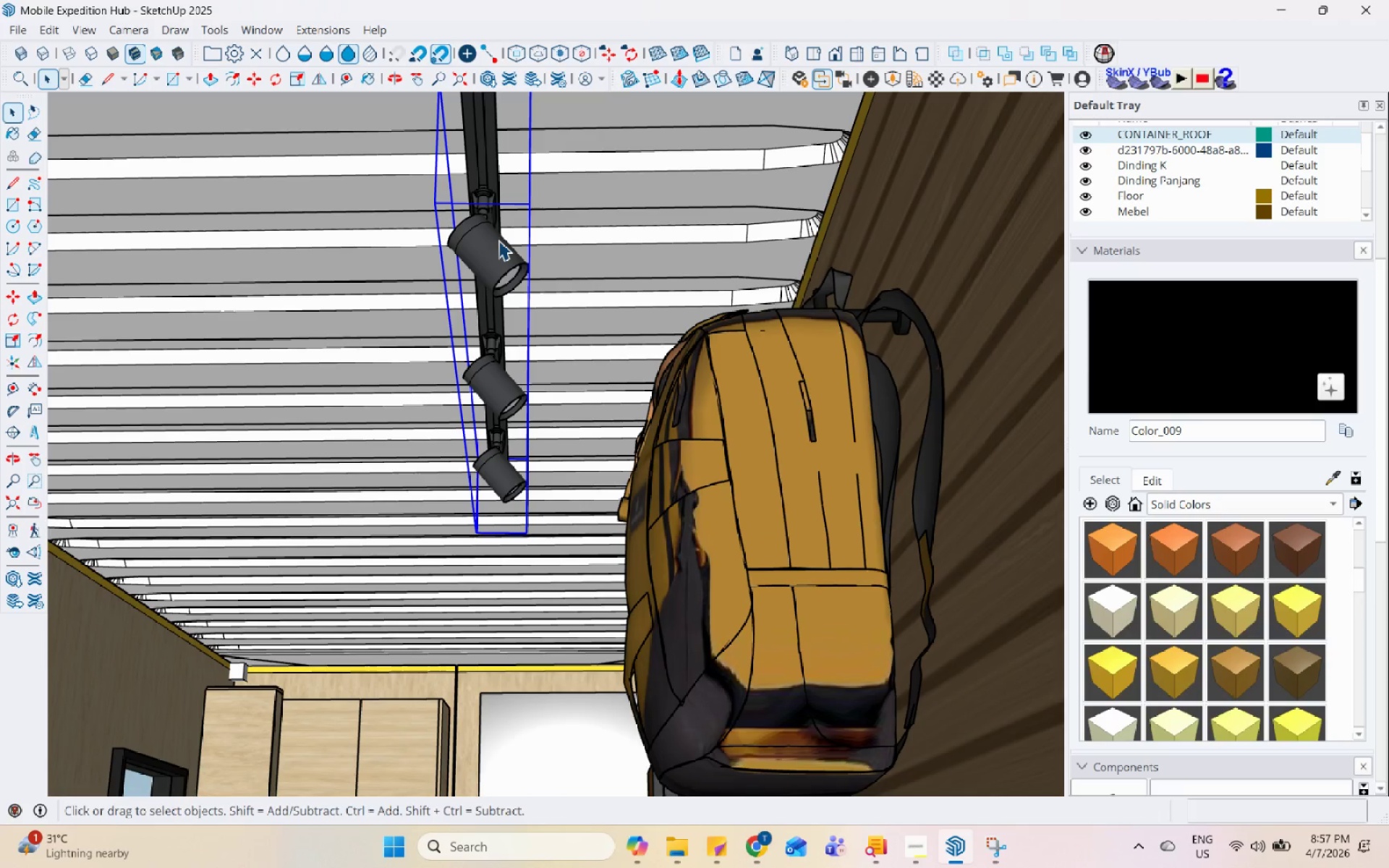 
double_click([498, 240])
 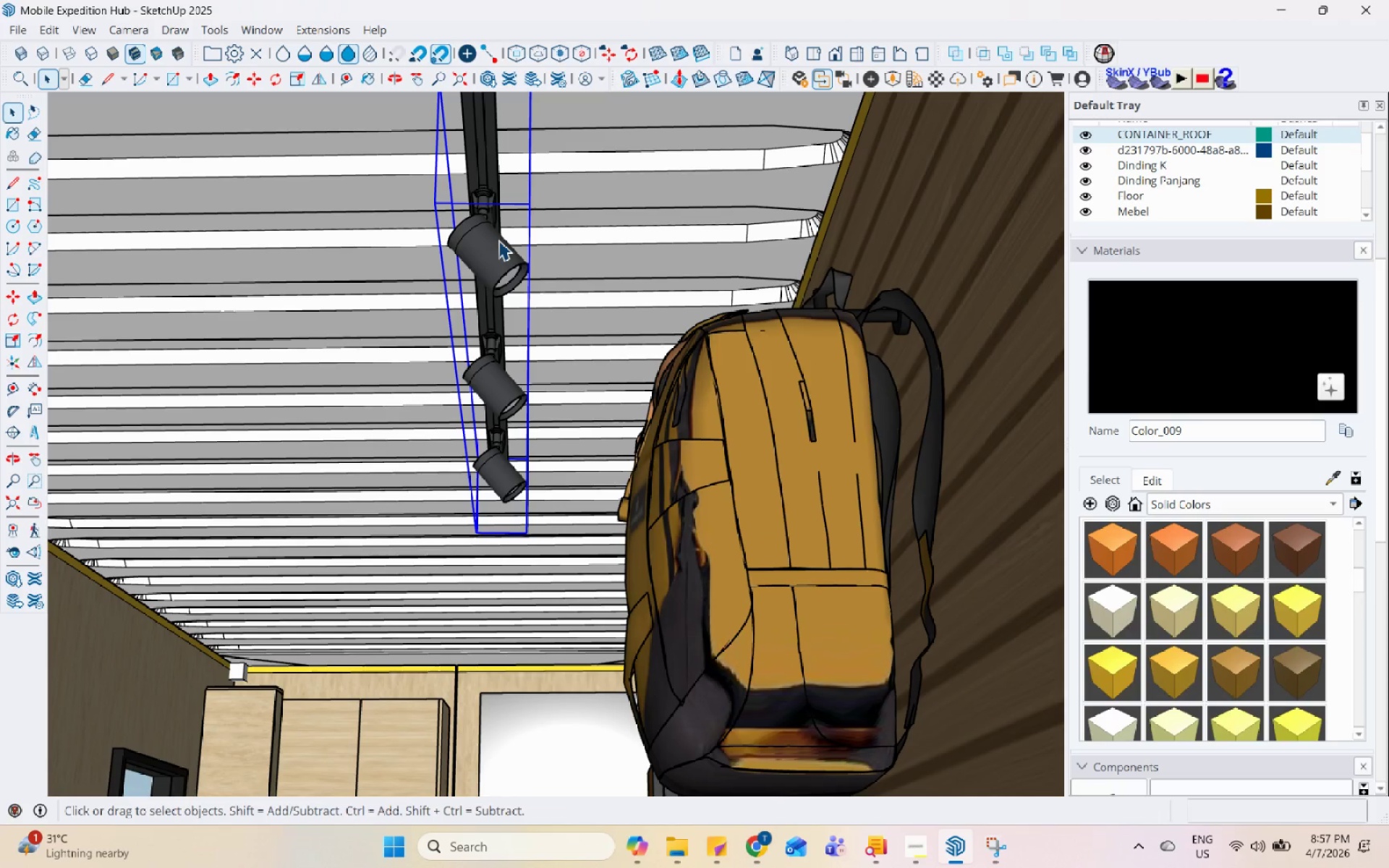 
triple_click([498, 240])
 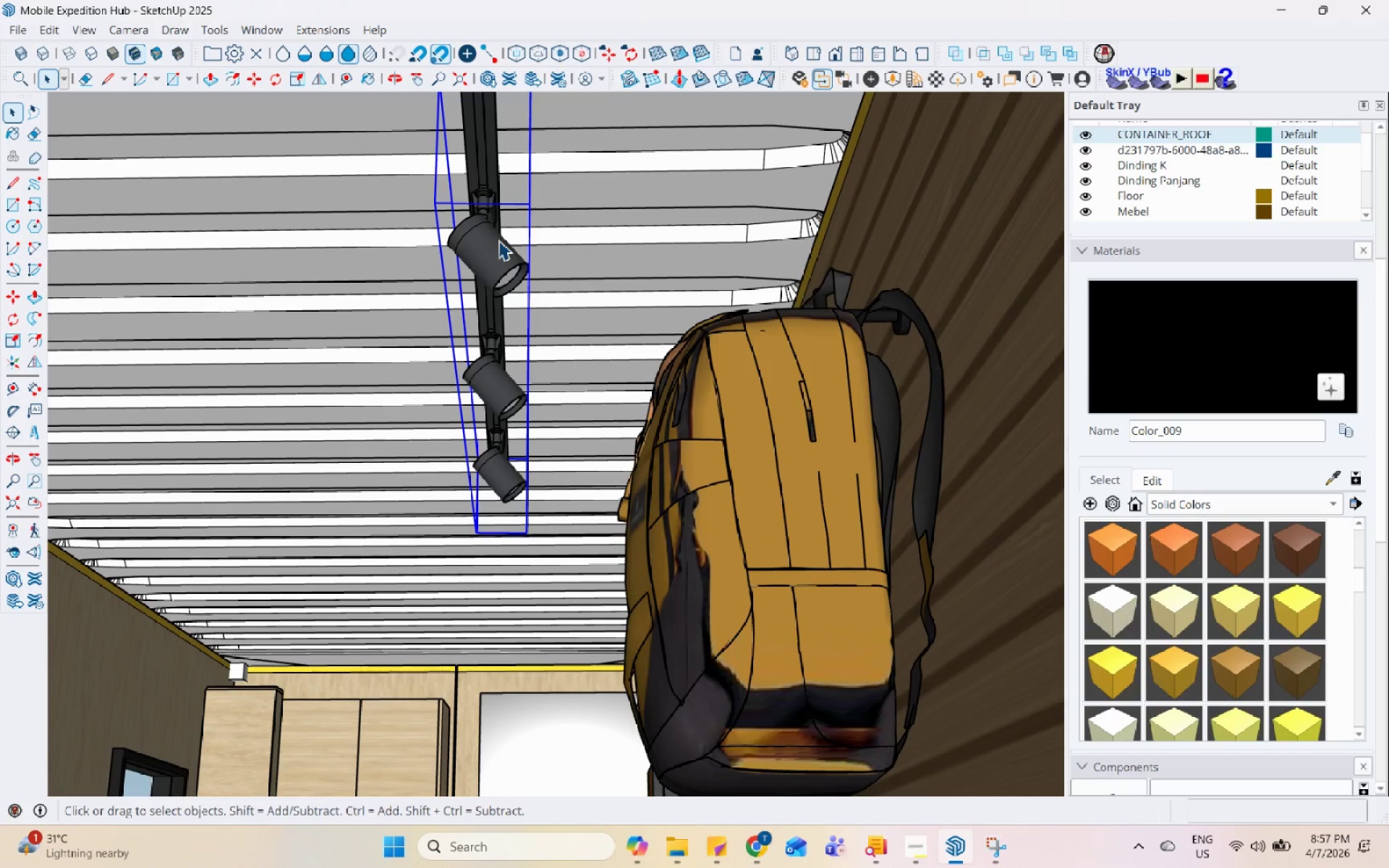 
scroll: coordinate [498, 235], scroll_direction: down, amount: 1.0
 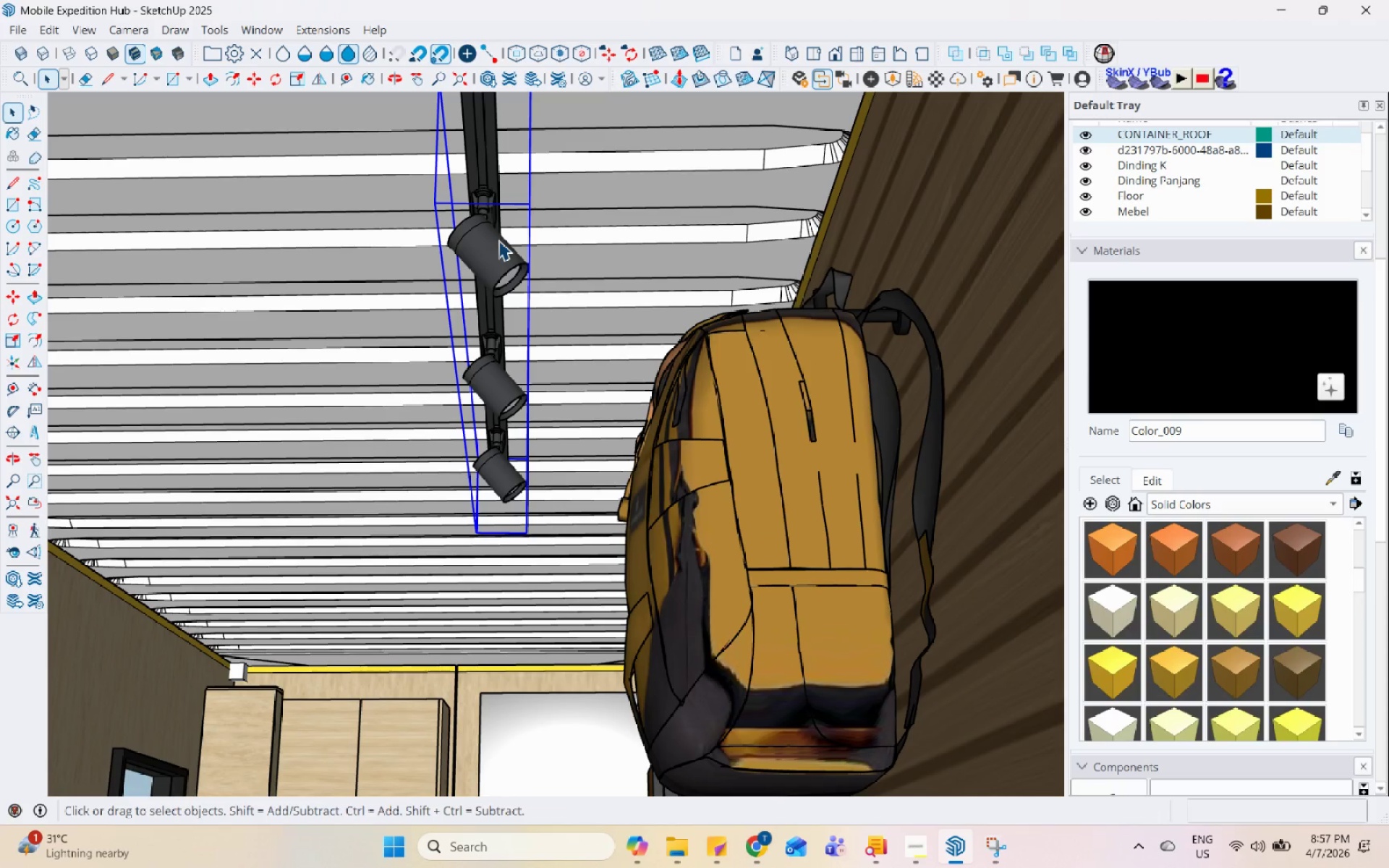 
triple_click([498, 240])
 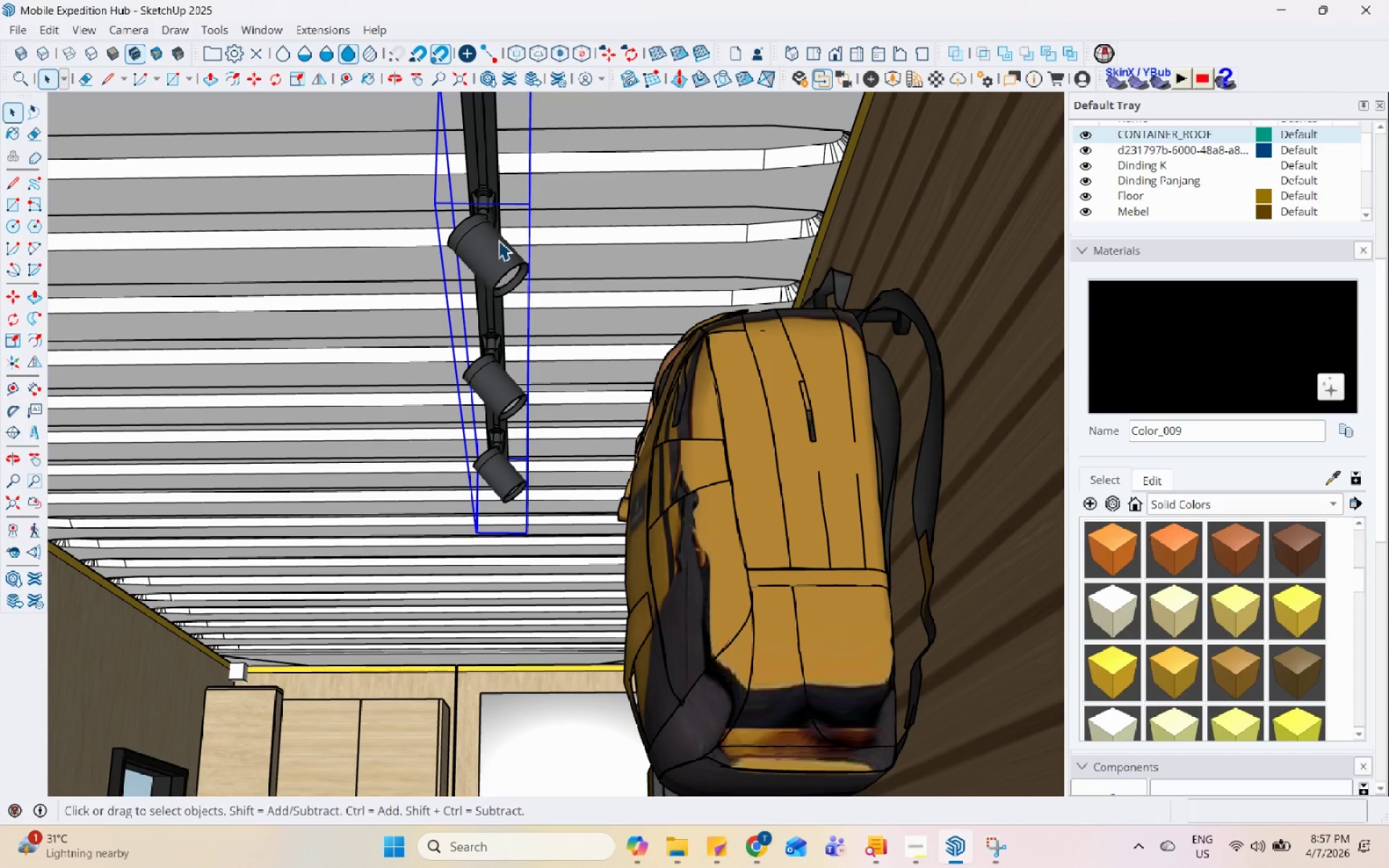 
scroll: coordinate [495, 299], scroll_direction: down, amount: 5.0
 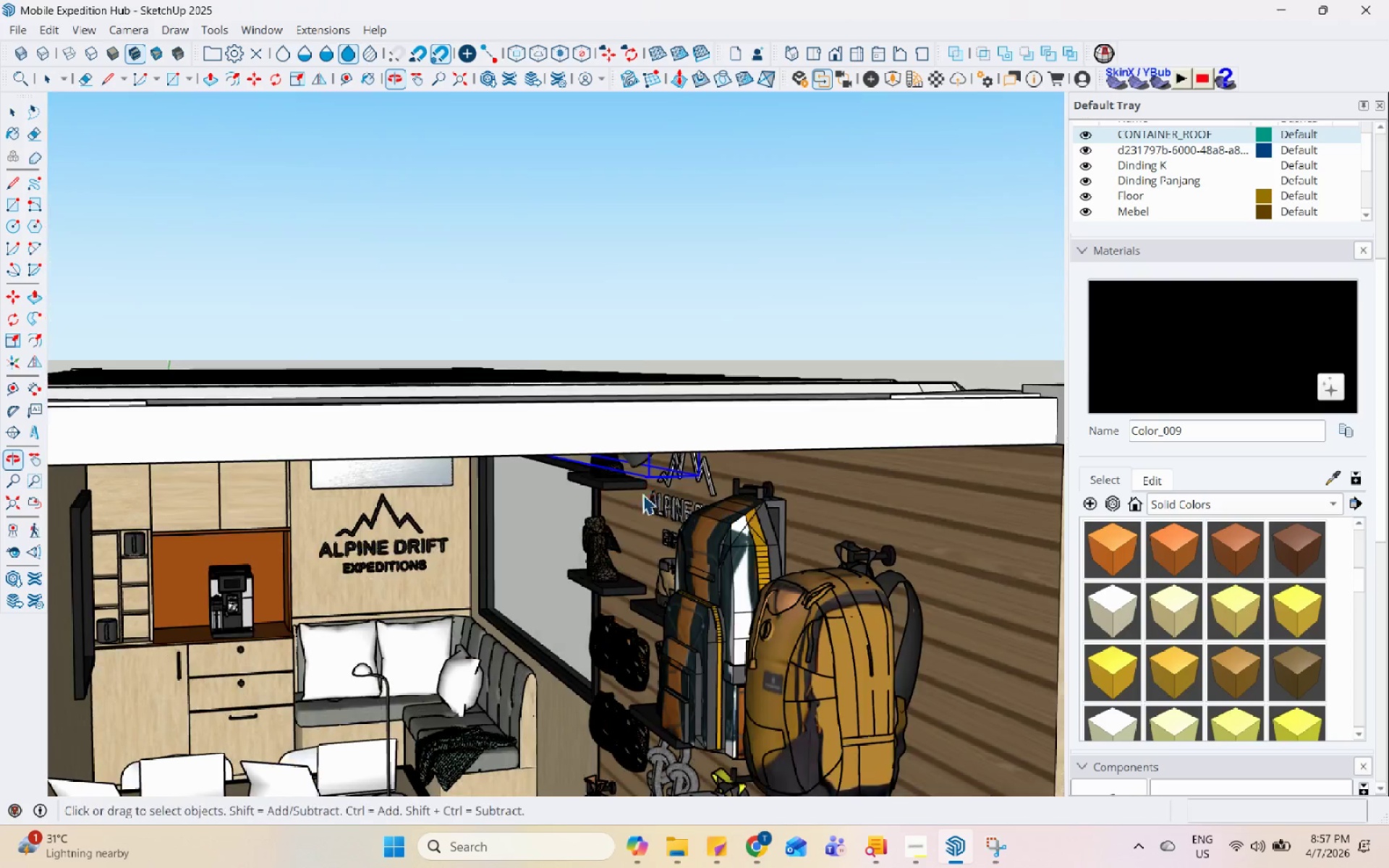 
left_click([726, 386])
 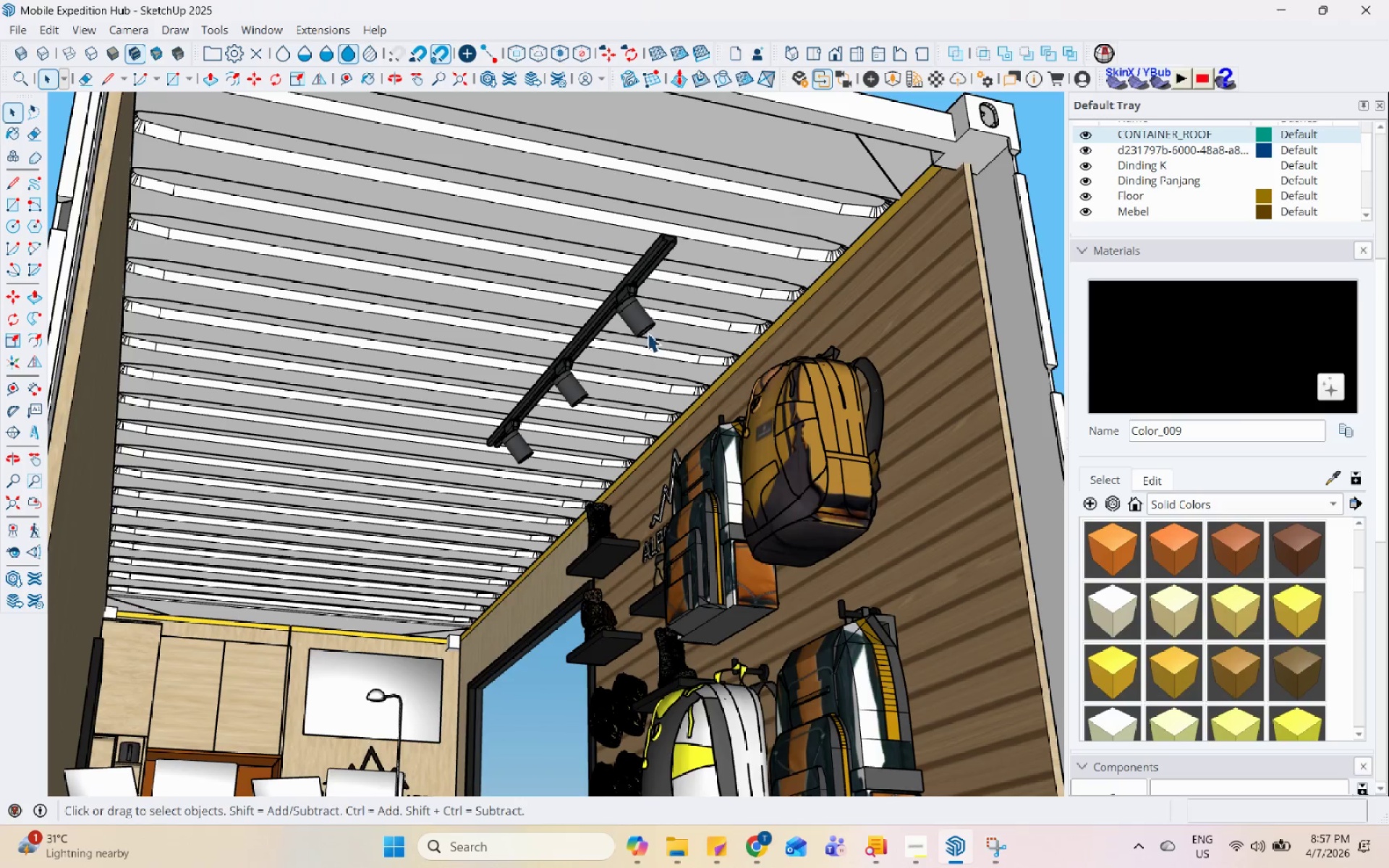 
scroll: coordinate [615, 451], scroll_direction: down, amount: 3.0
 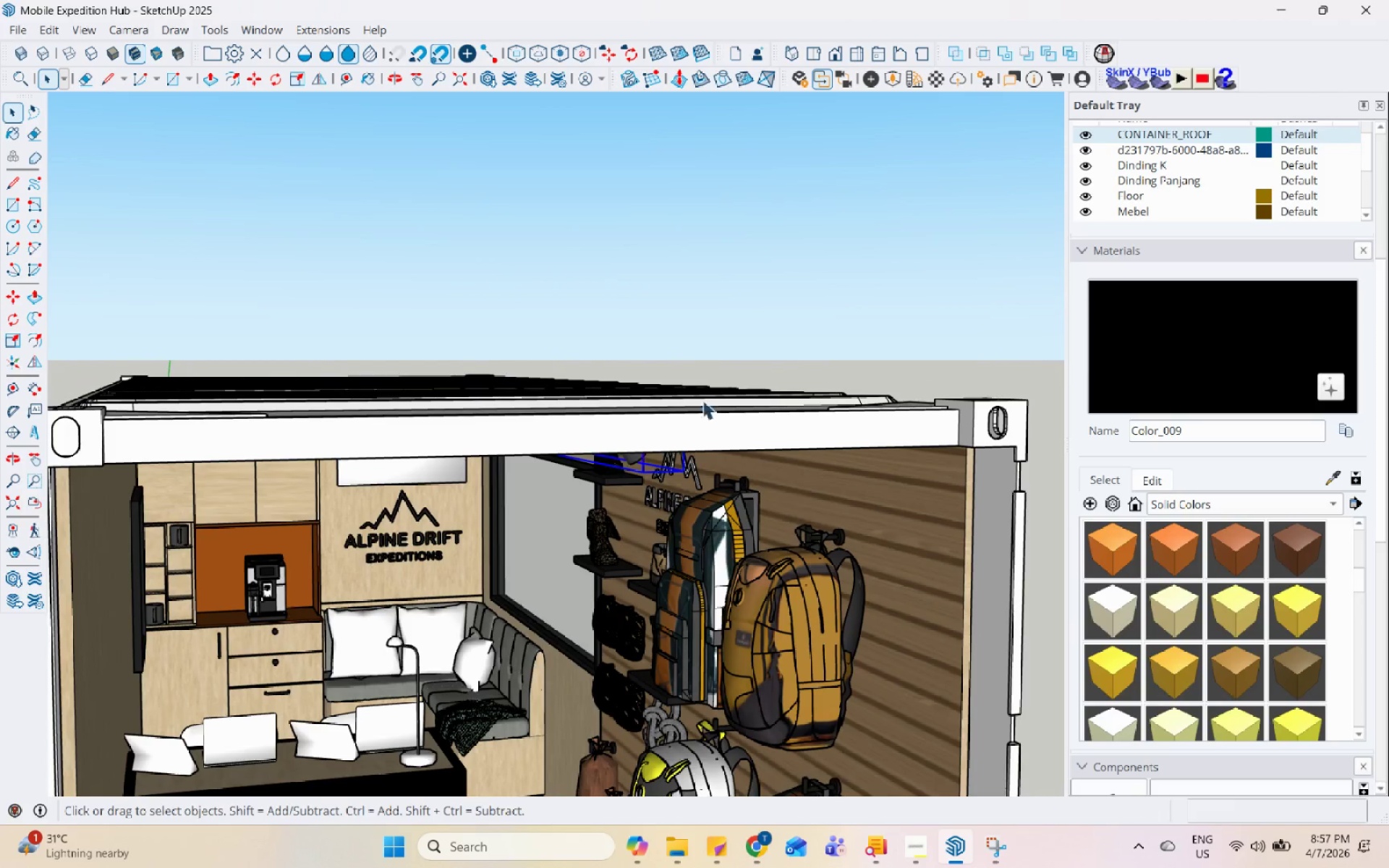 
double_click([640, 318])
 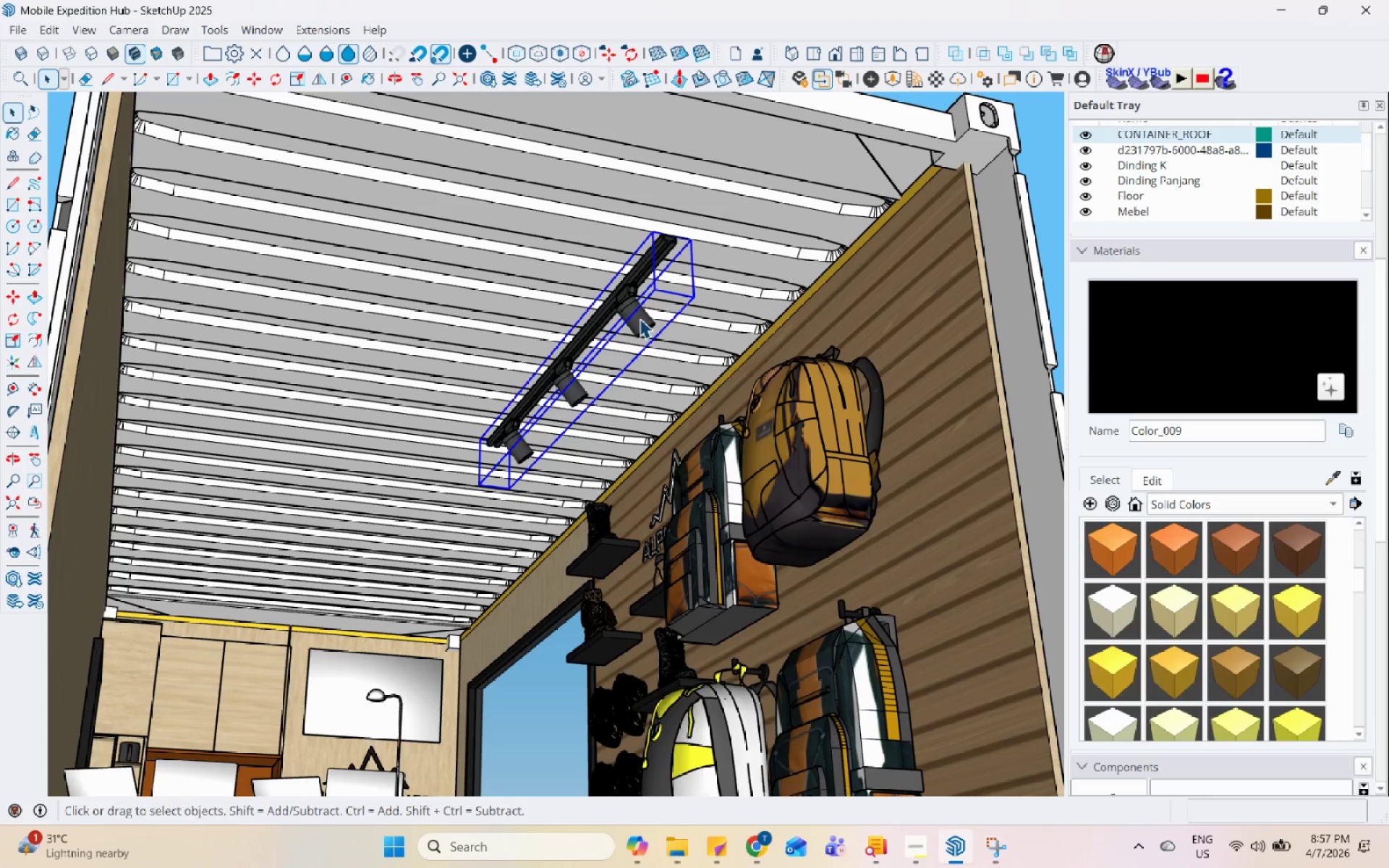 
triple_click([640, 318])
 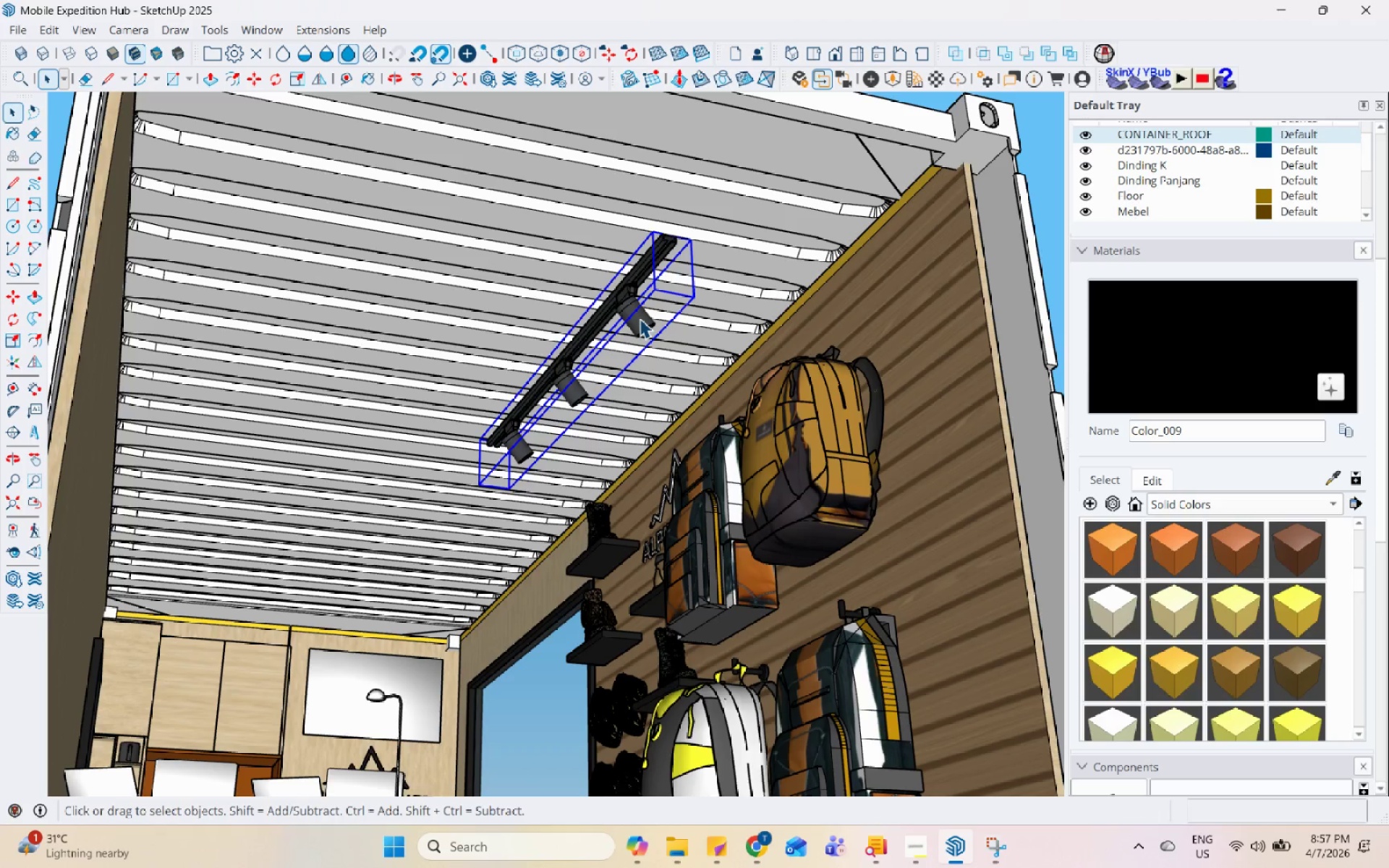 
triple_click([640, 318])
 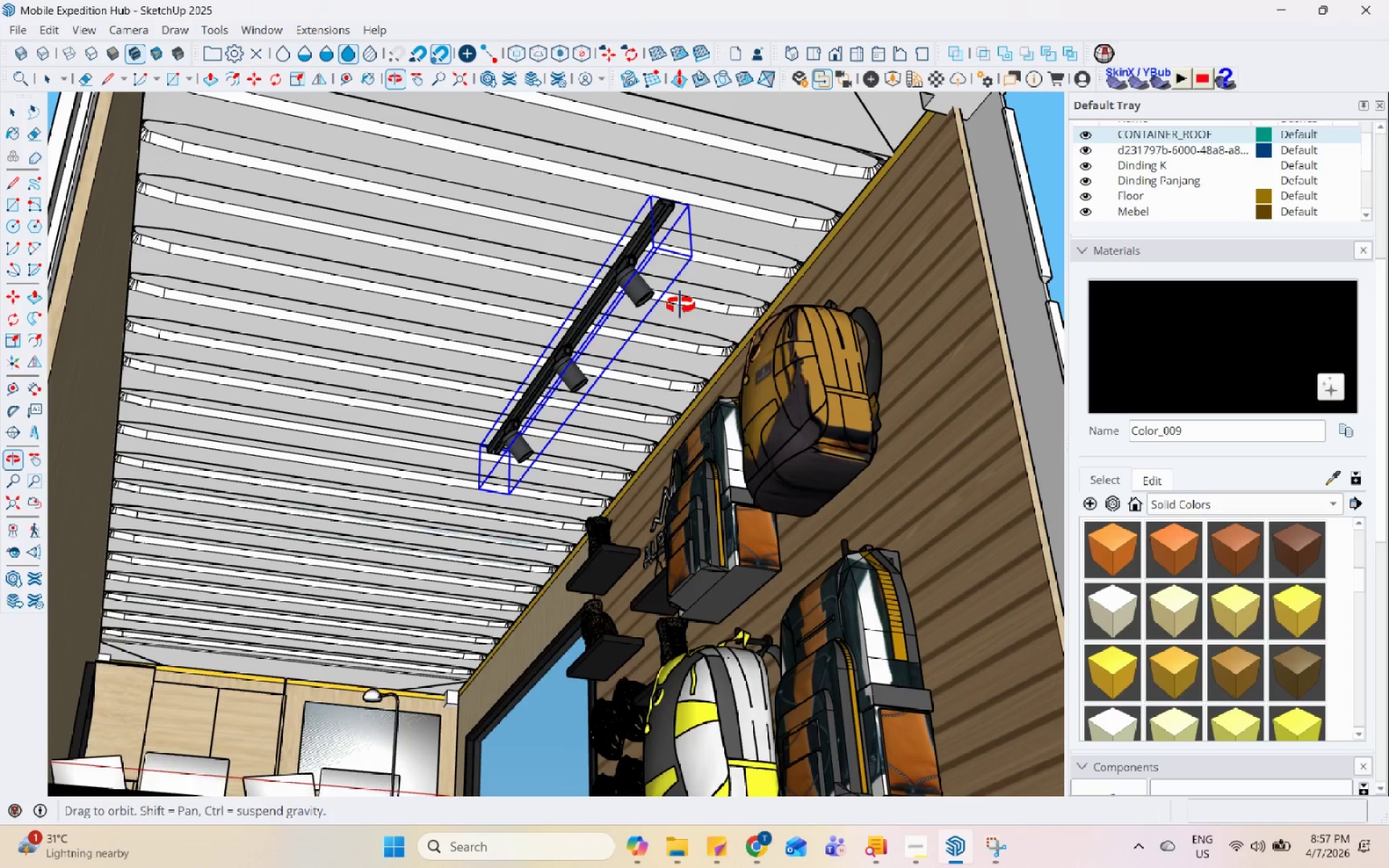 
key(Escape)
 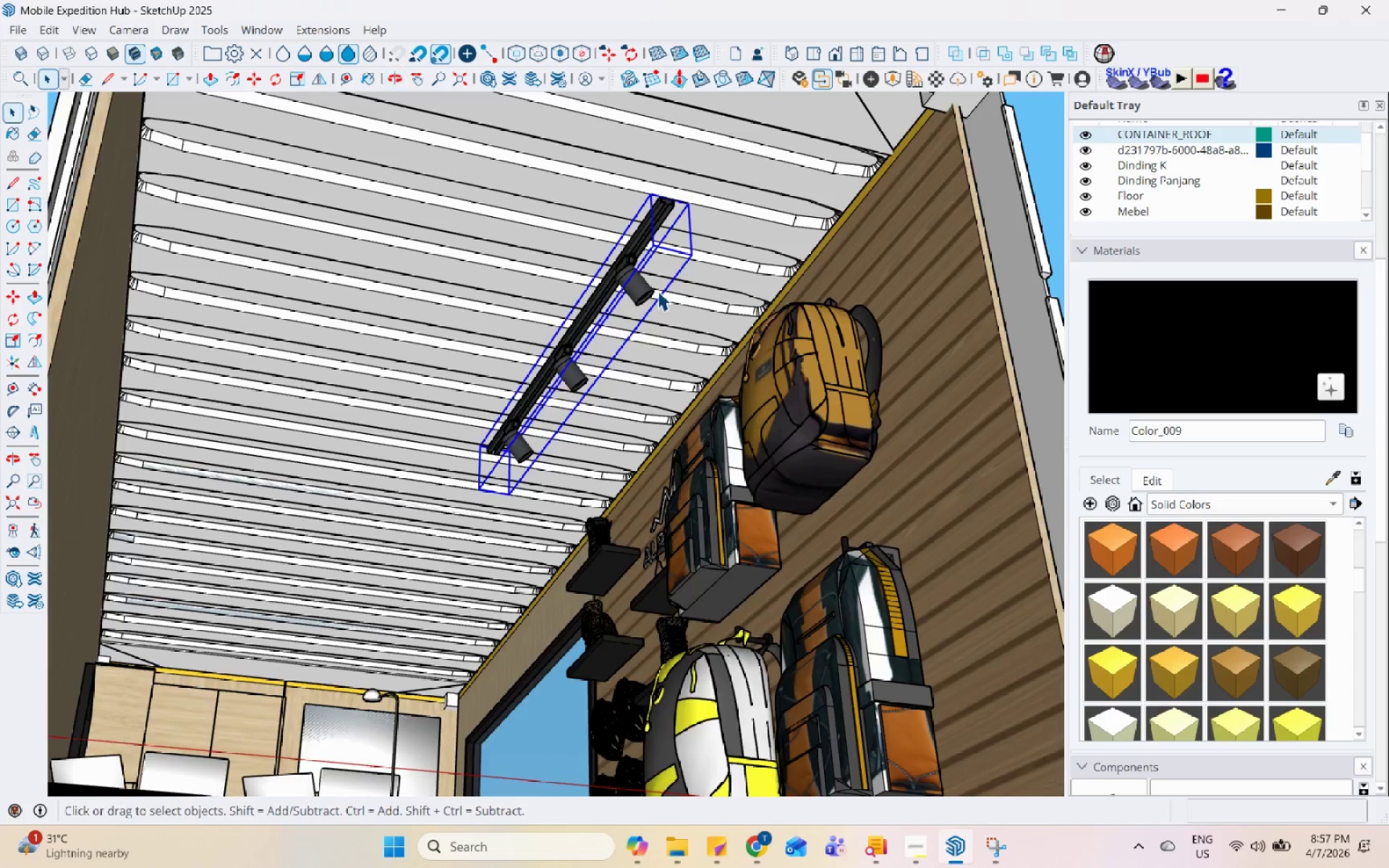 
scroll: coordinate [672, 275], scroll_direction: down, amount: 1.0
 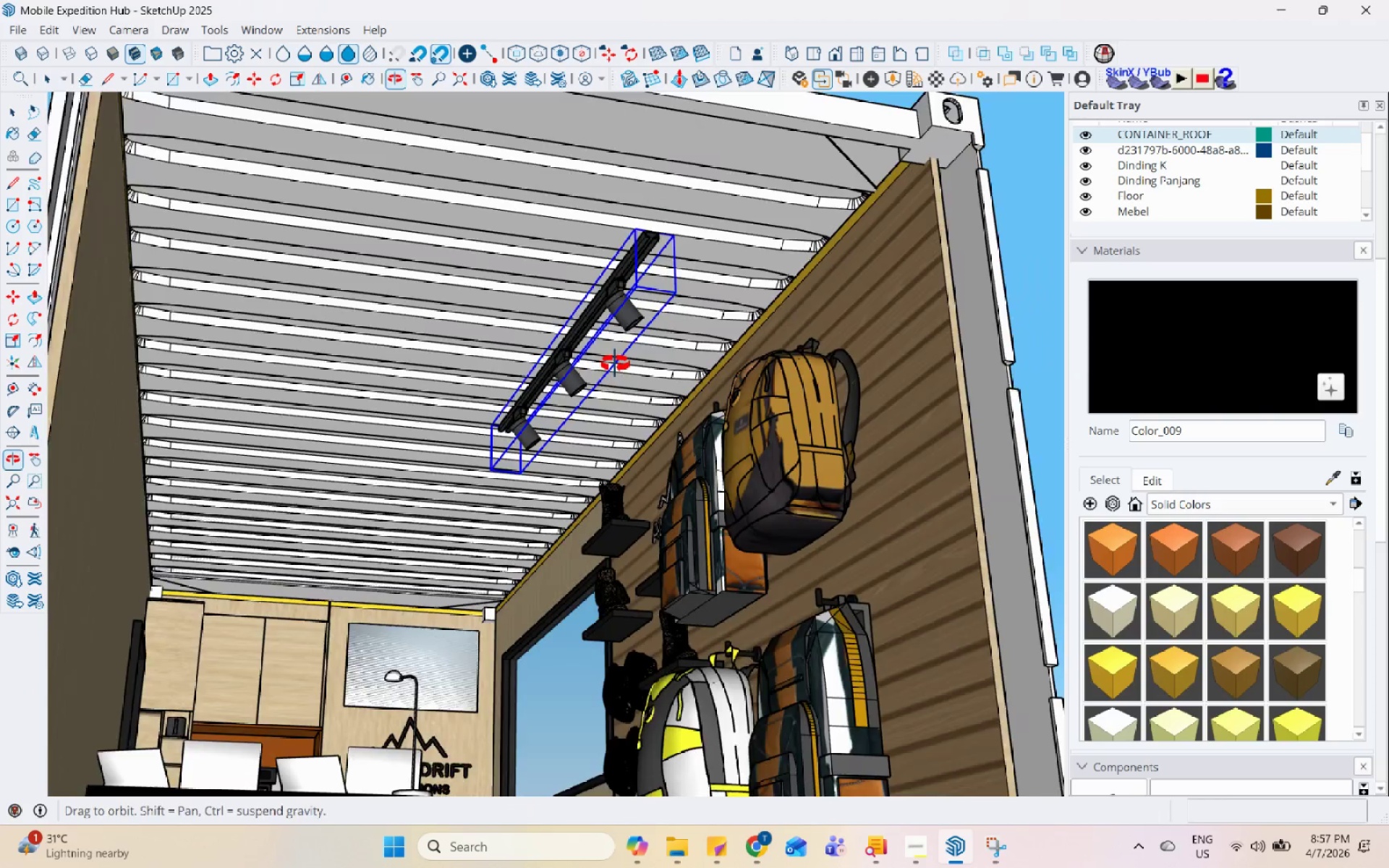 
scroll: coordinate [612, 365], scroll_direction: up, amount: 1.0
 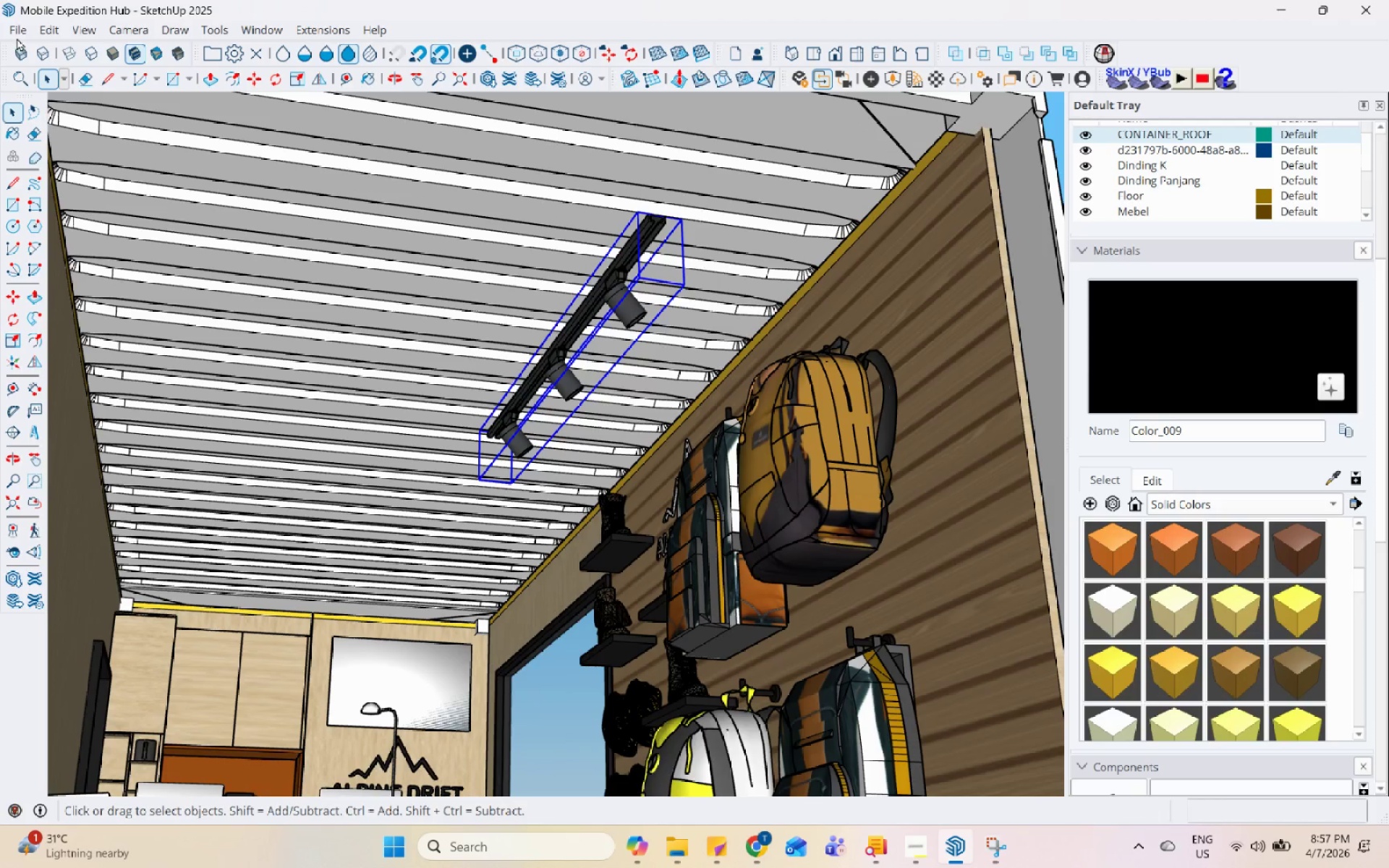 
left_click([20, 30])
 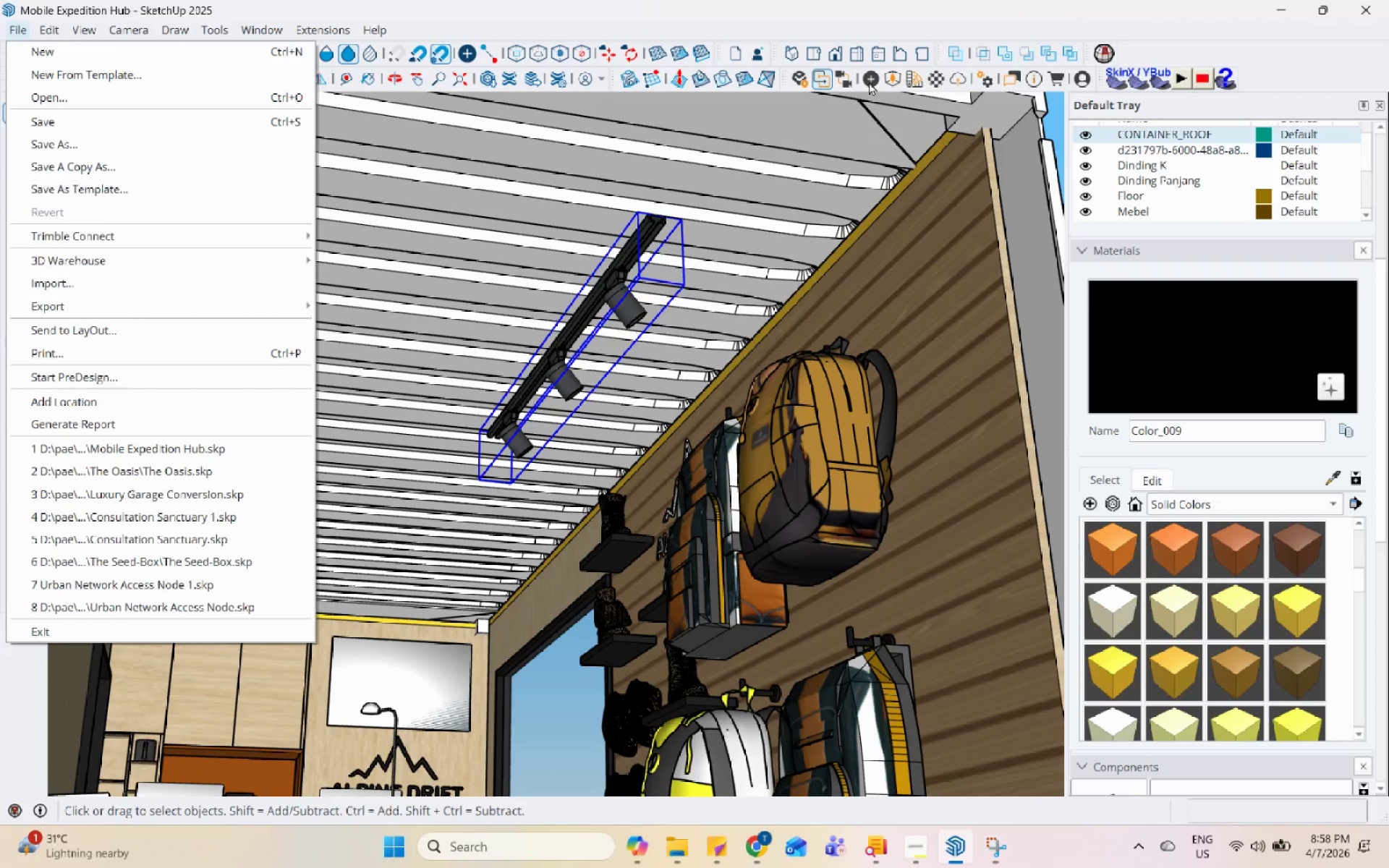 
wait(6.41)
 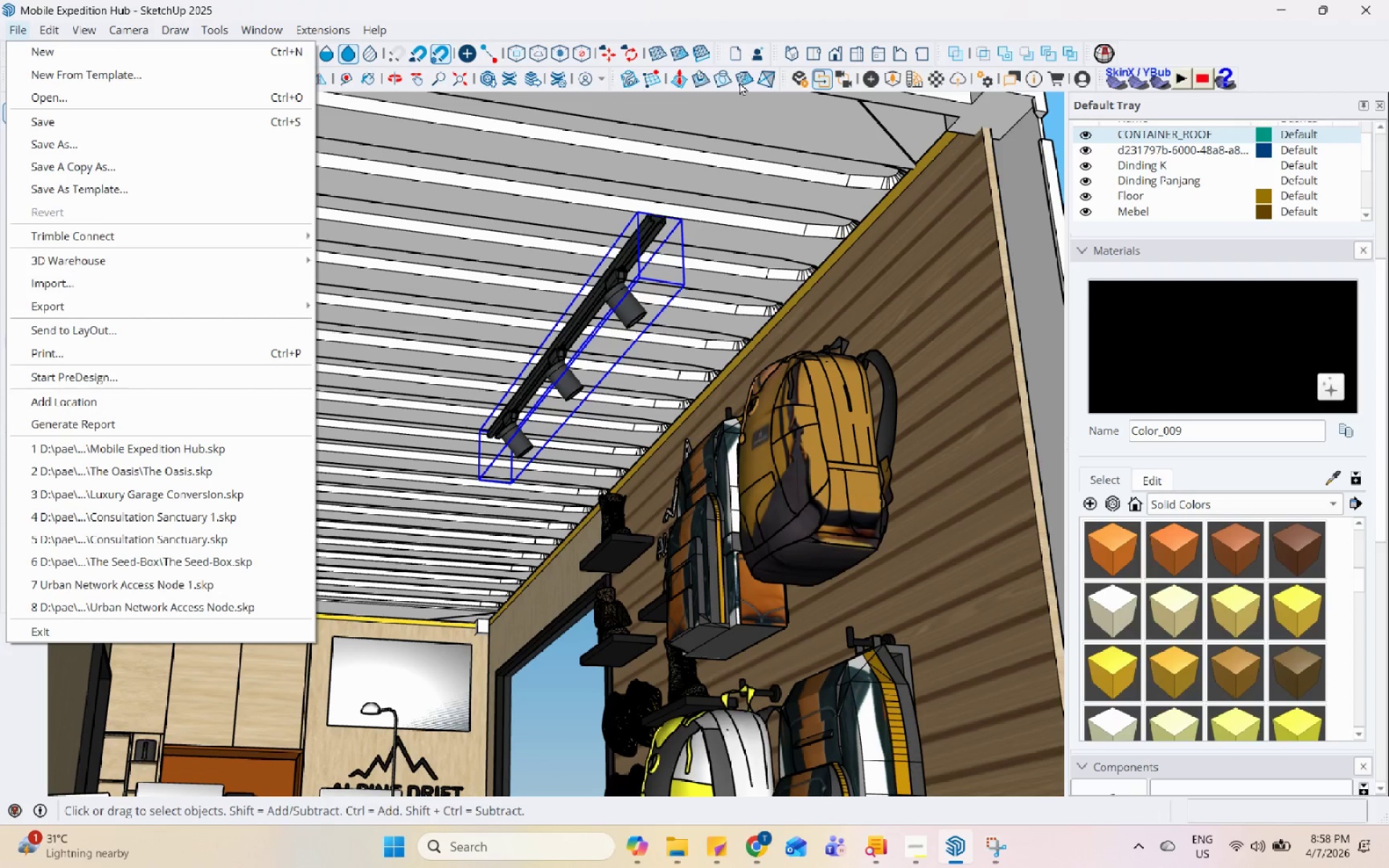 
double_click([869, 82])
 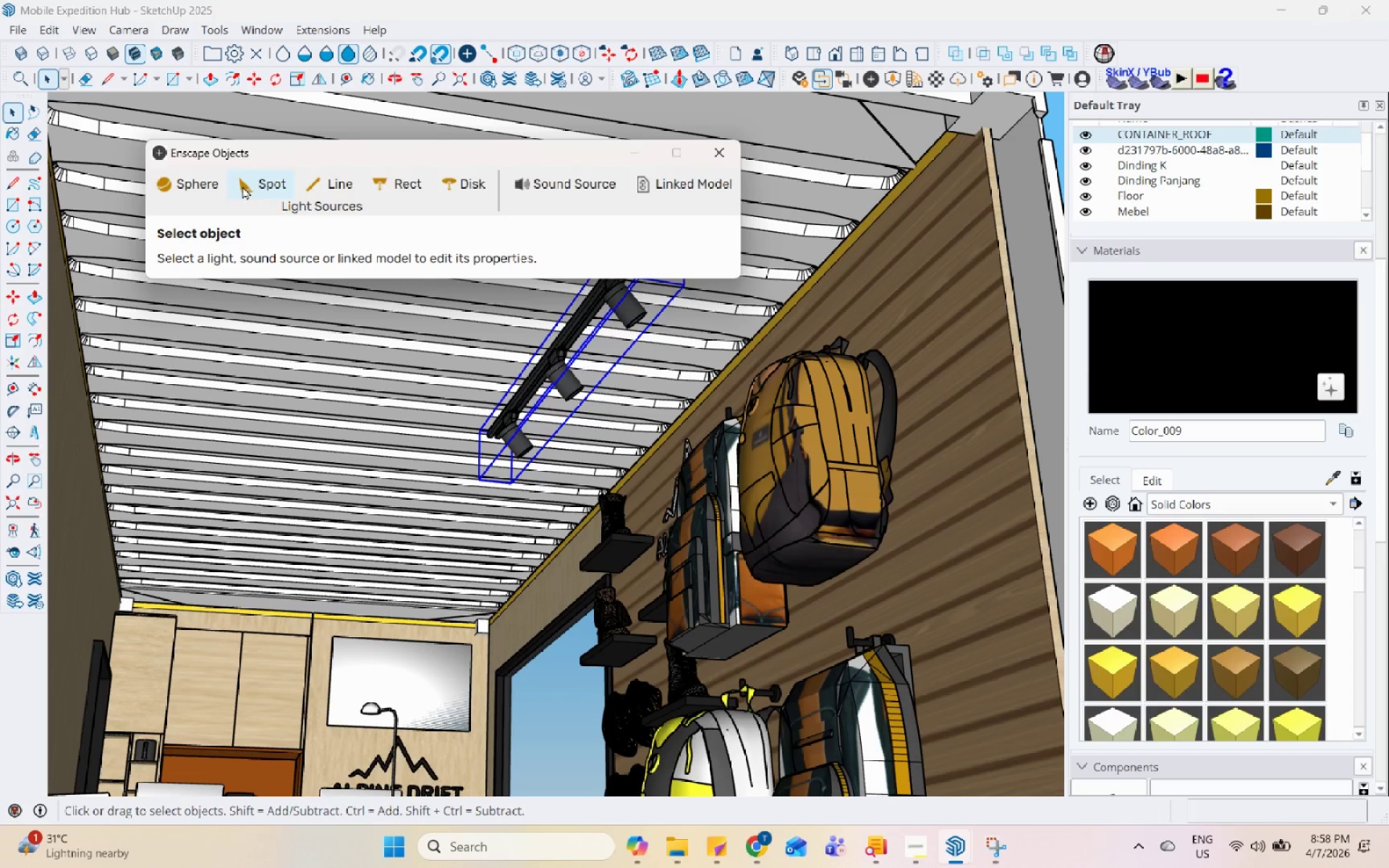 
left_click([248, 184])
 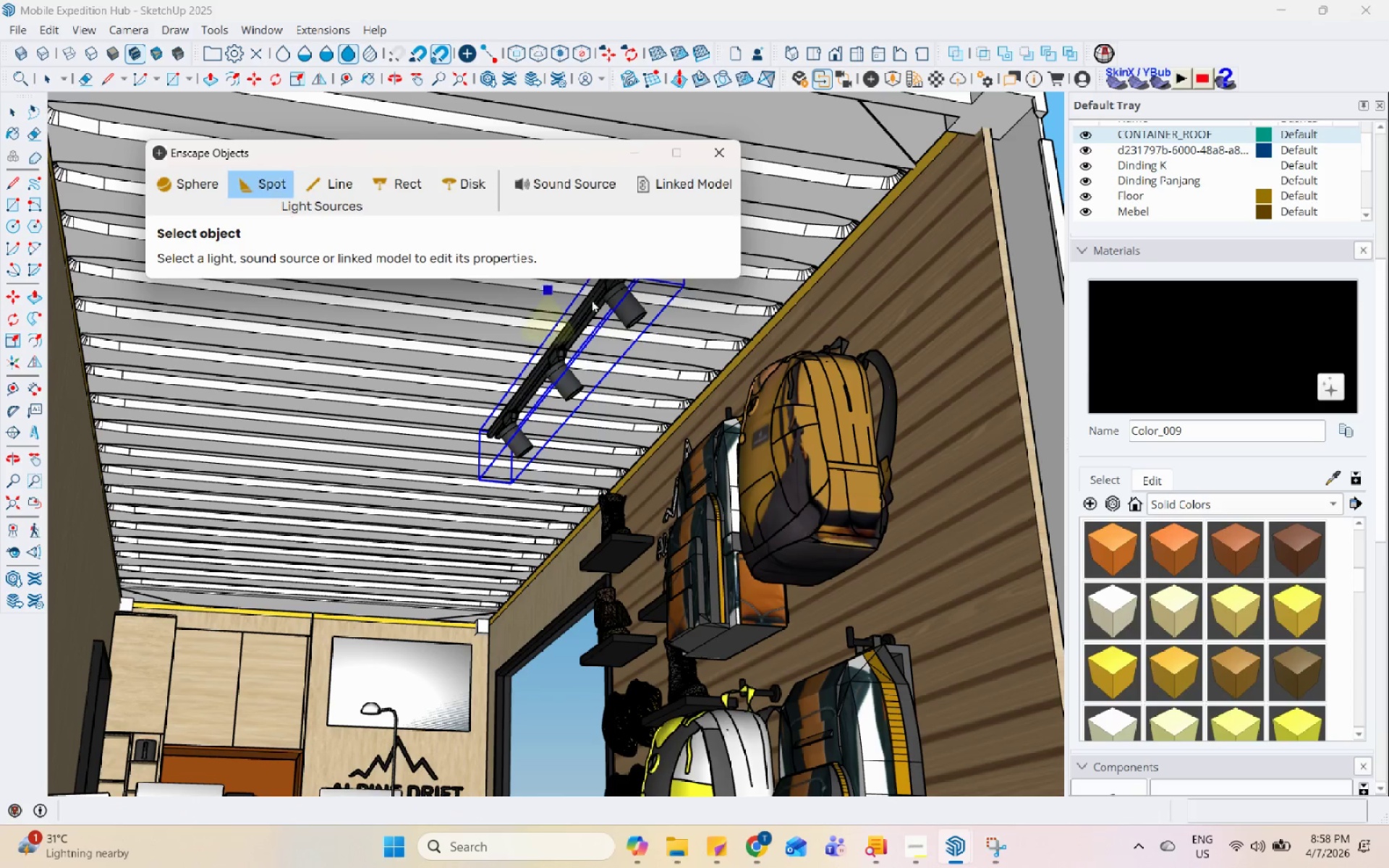 
scroll: coordinate [676, 340], scroll_direction: up, amount: 6.0
 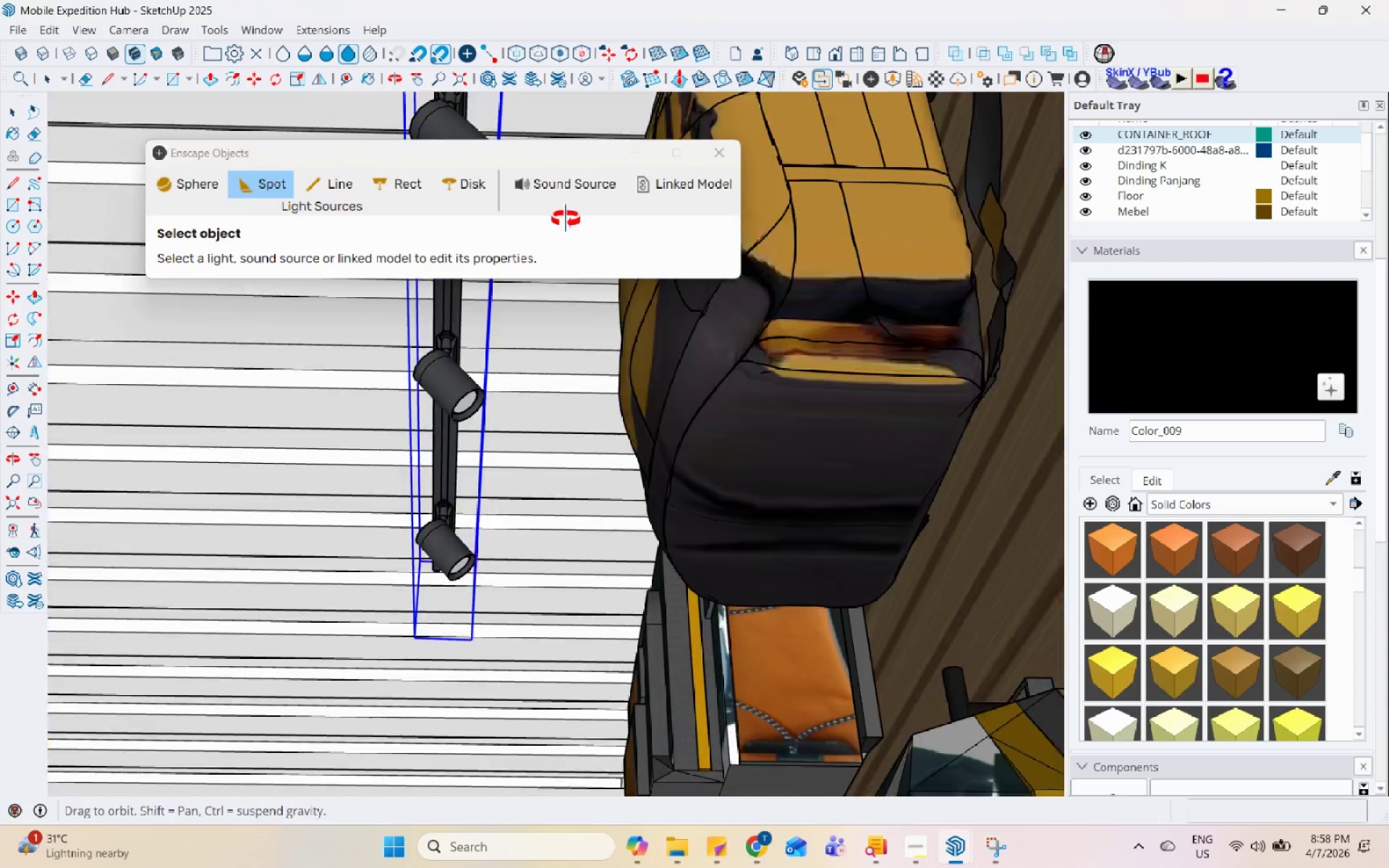 
scroll: coordinate [523, 540], scroll_direction: down, amount: 5.0
 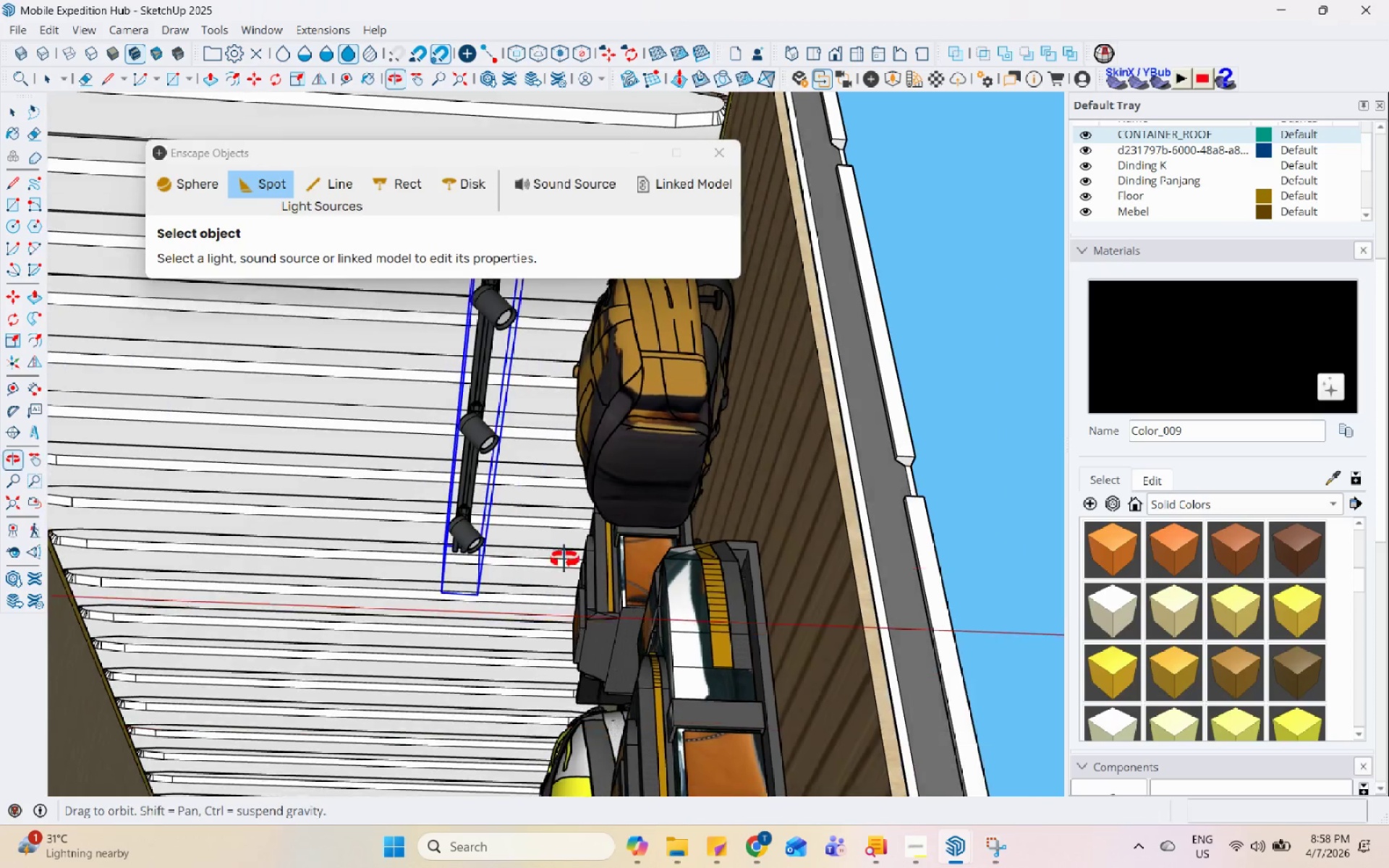 
key(Space)
 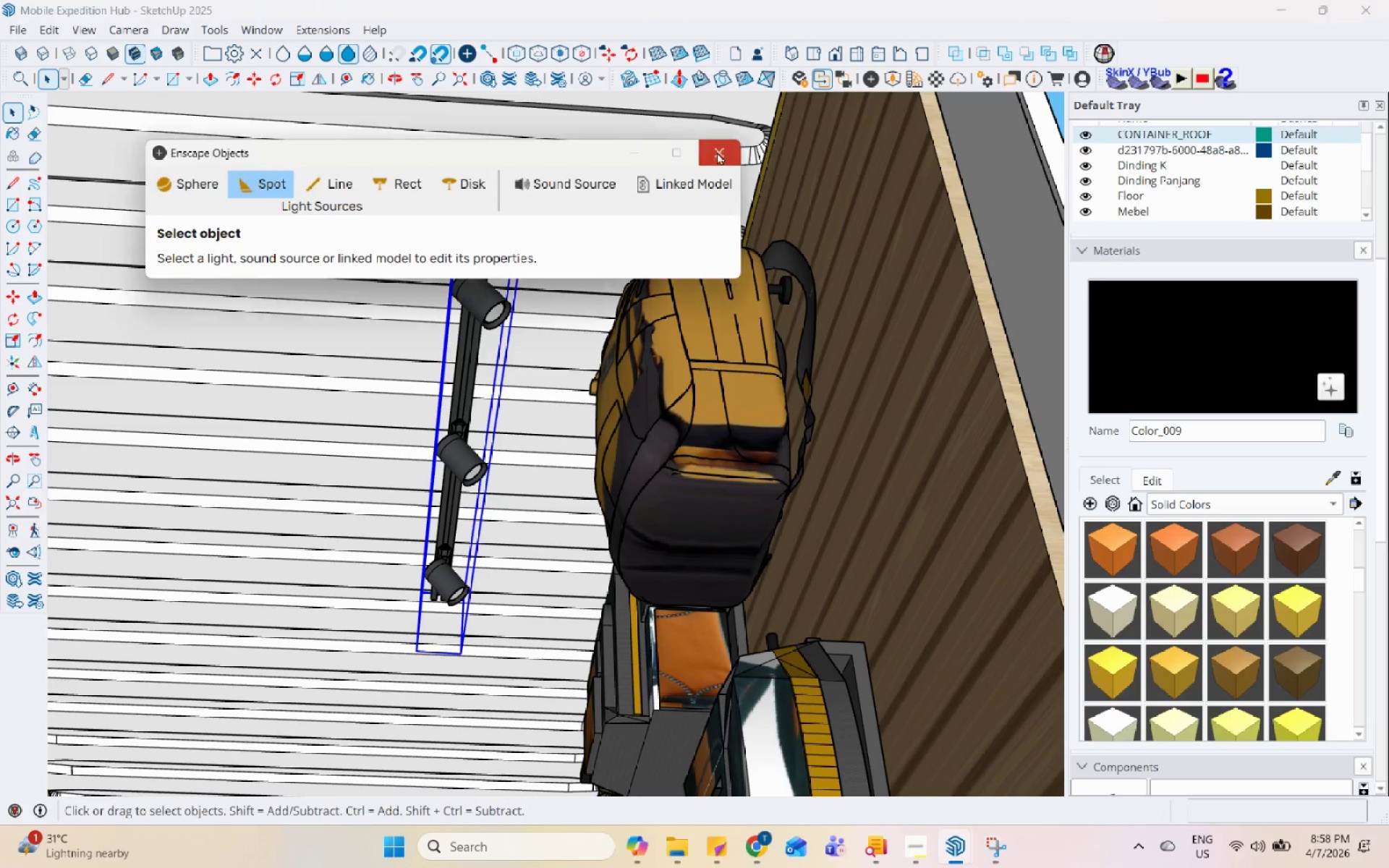 
scroll: coordinate [465, 367], scroll_direction: up, amount: 8.0
 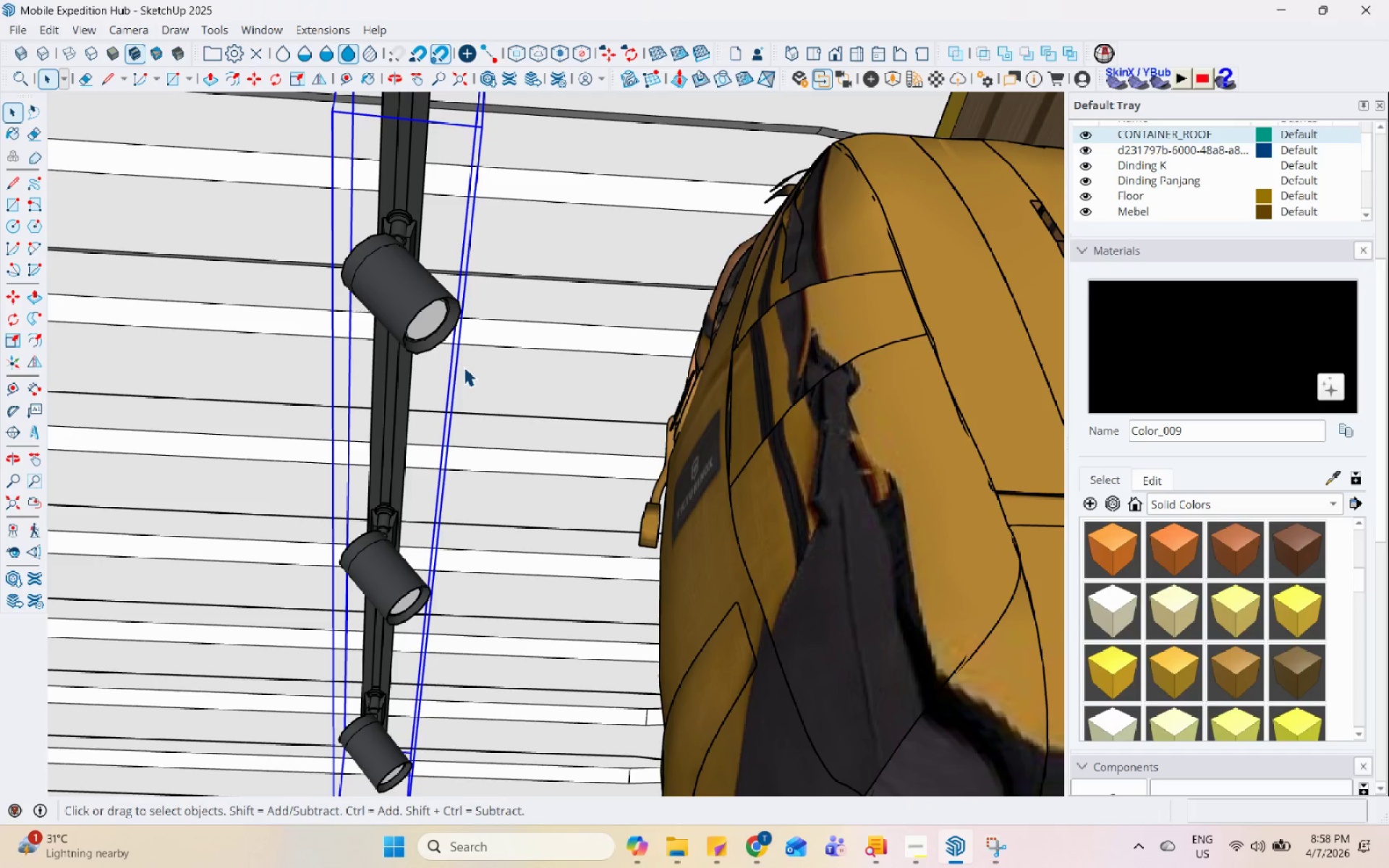 
key(L)
 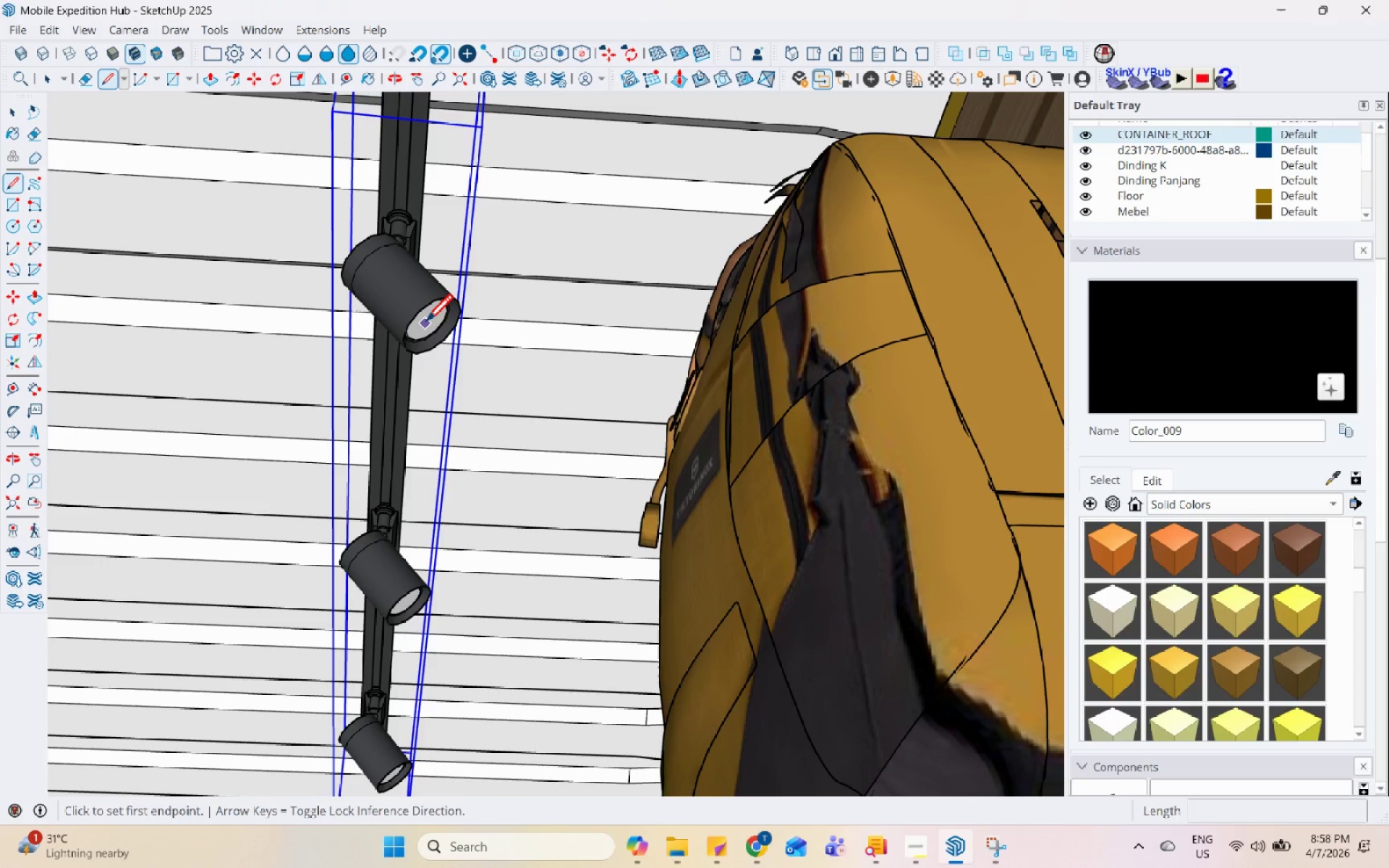 
left_click([425, 323])
 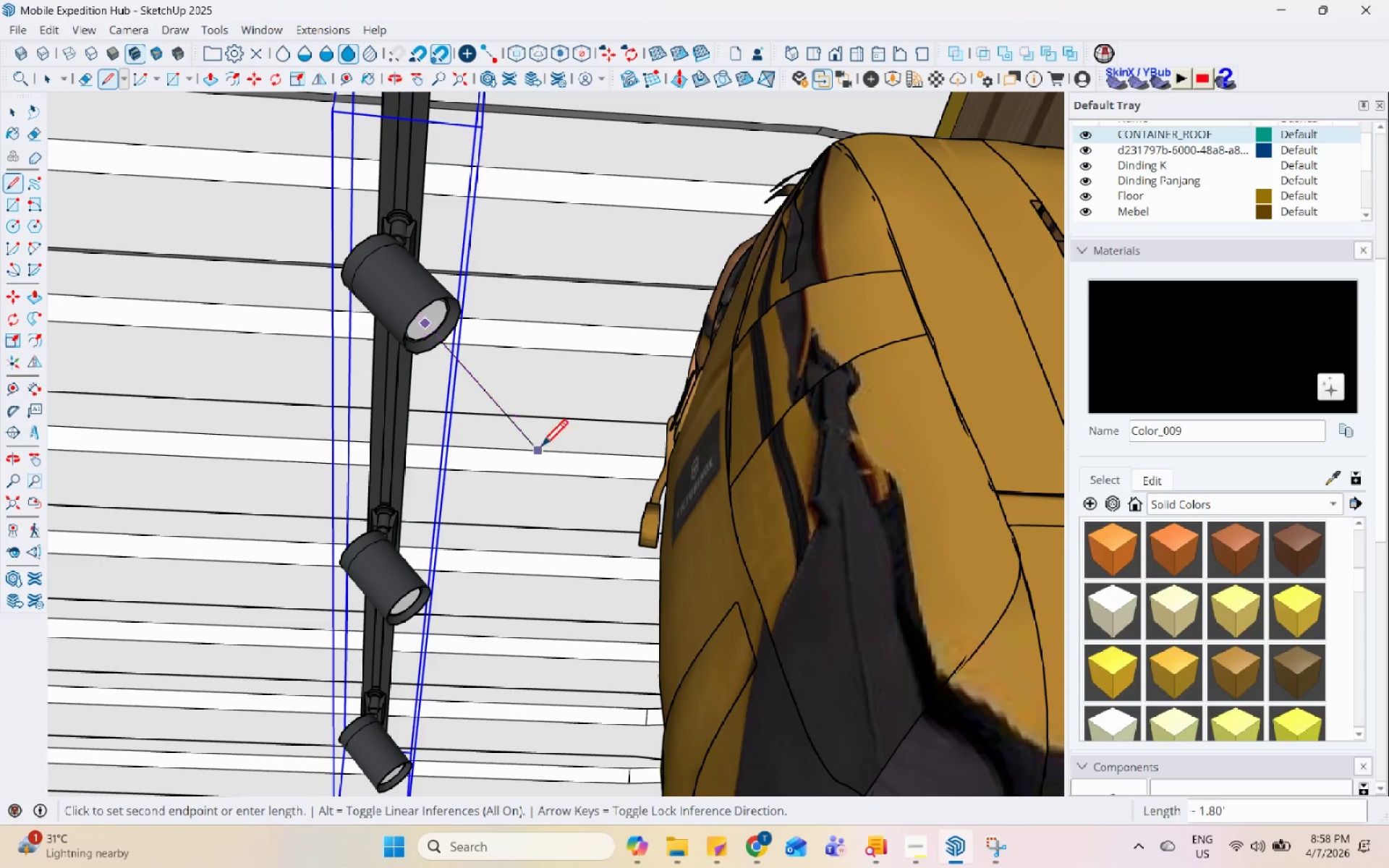 
left_click([564, 470])
 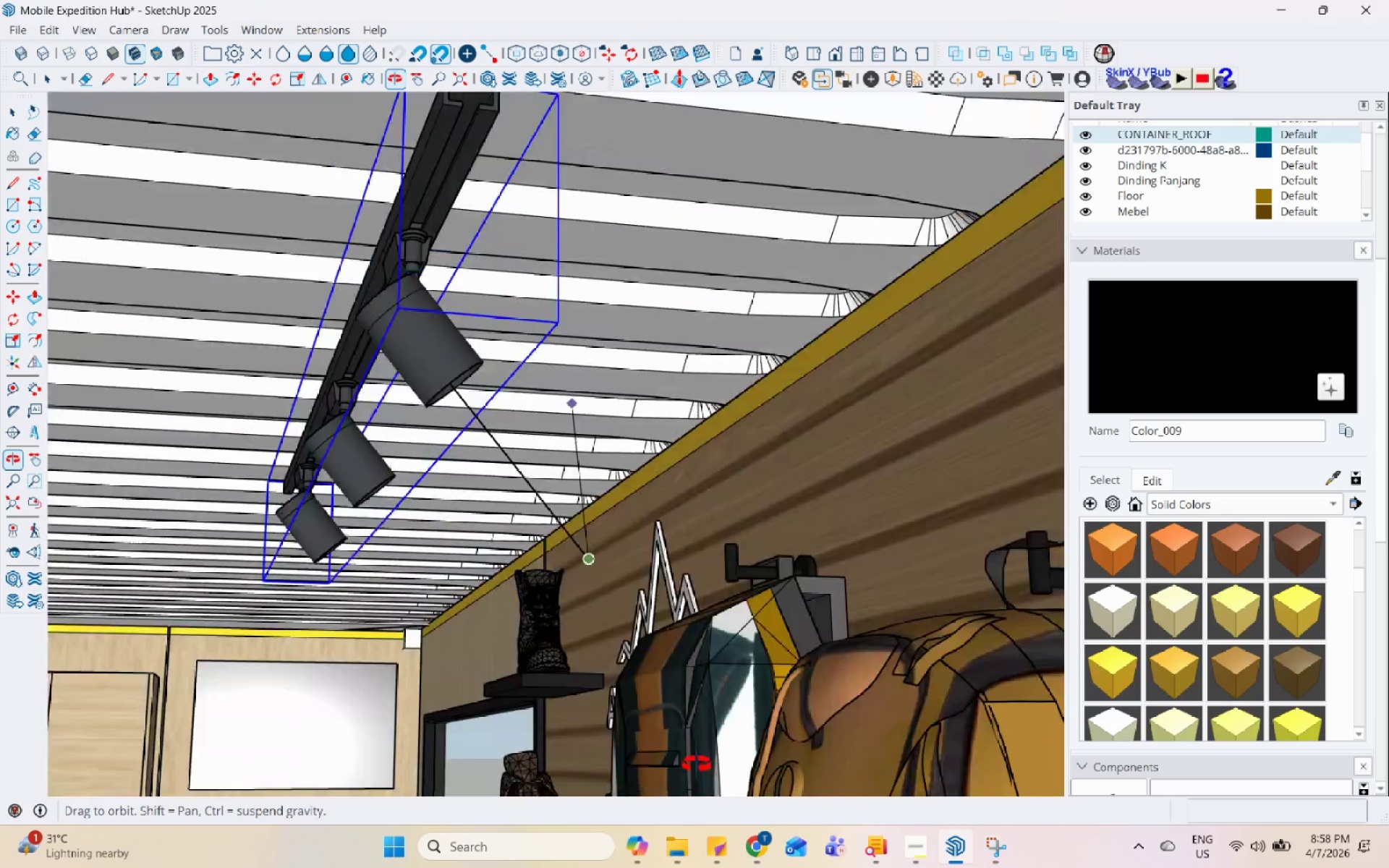 
scroll: coordinate [595, 509], scroll_direction: down, amount: 5.0
 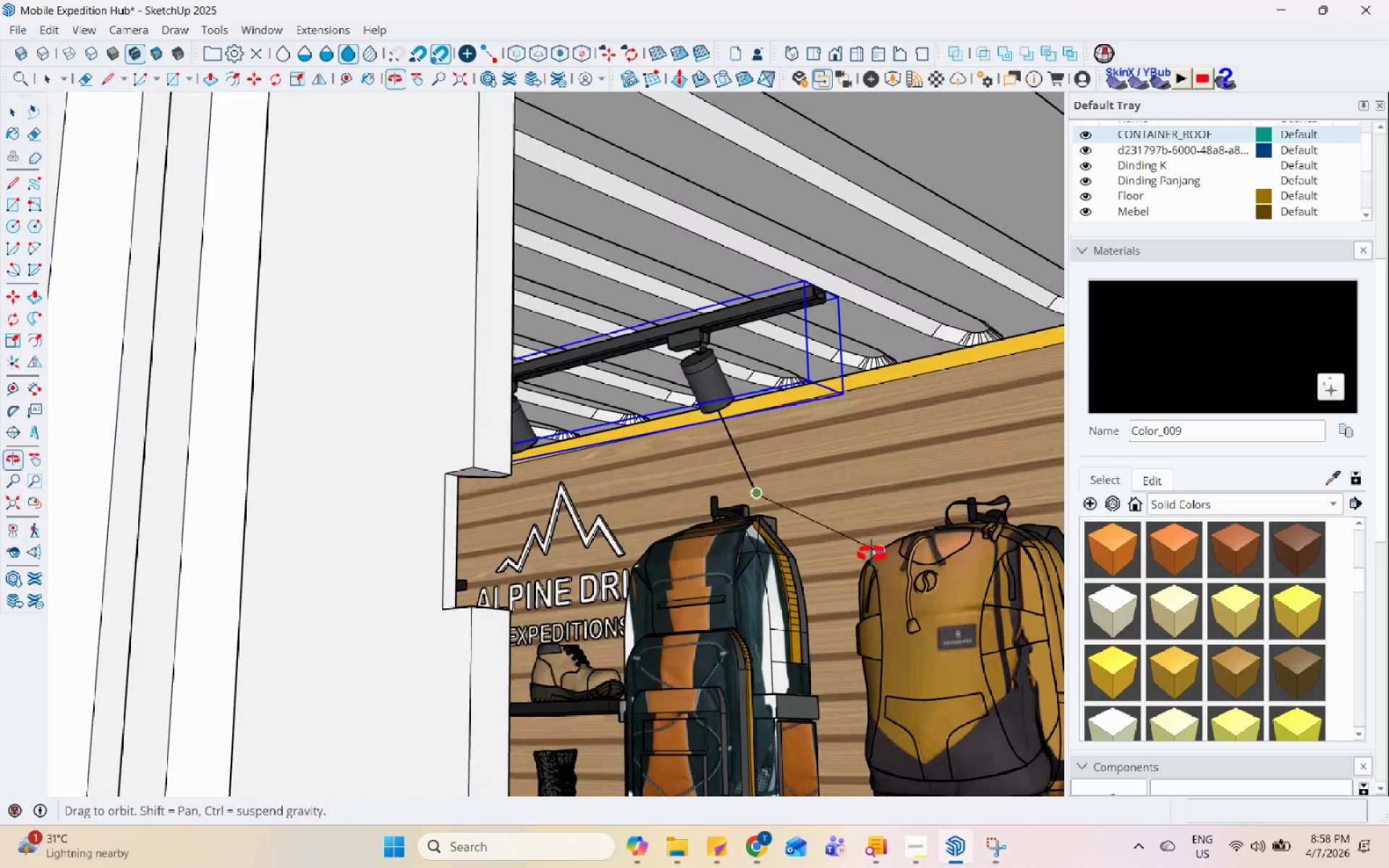 
scroll: coordinate [793, 580], scroll_direction: up, amount: 1.0
 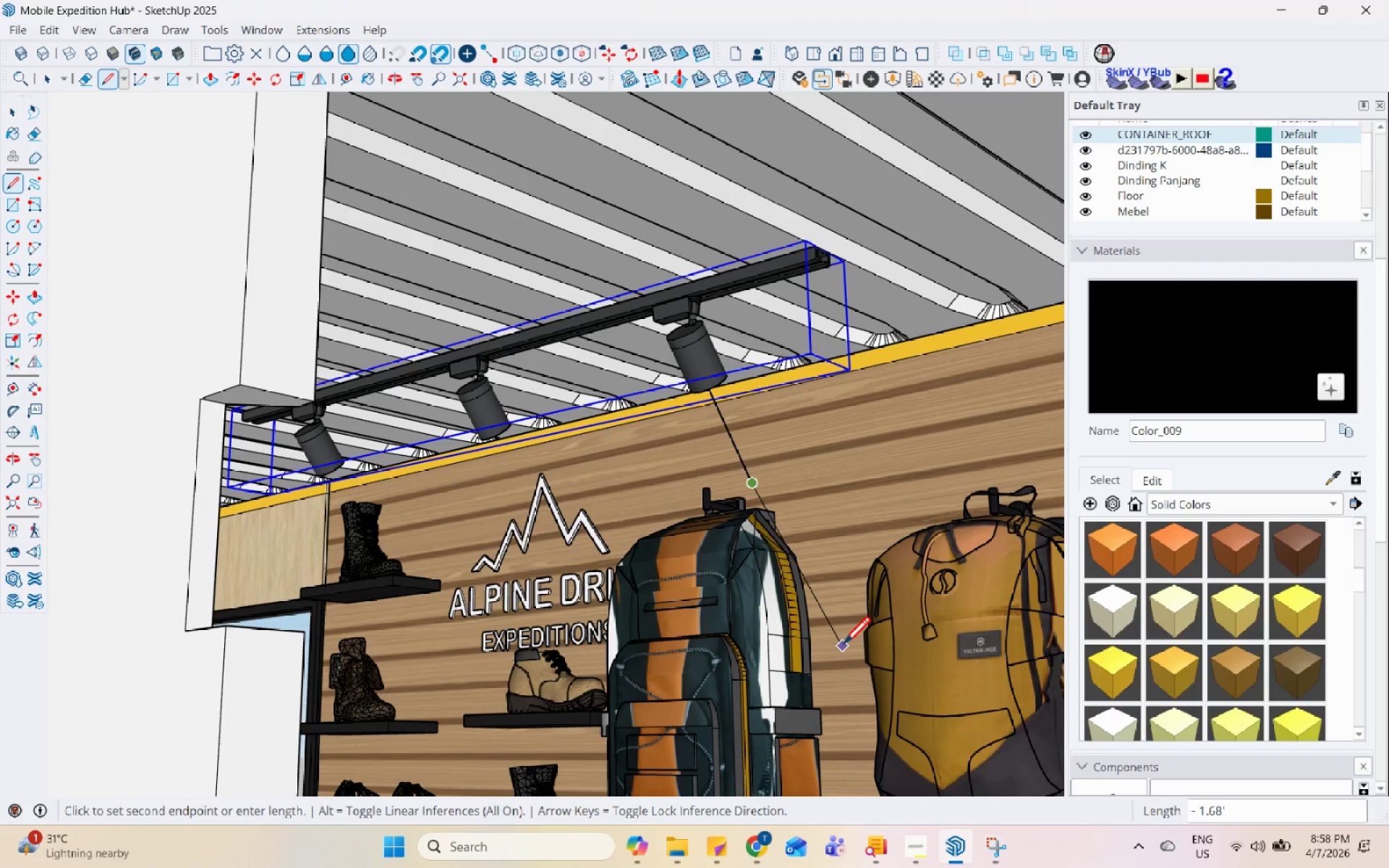 
wait(5.58)
 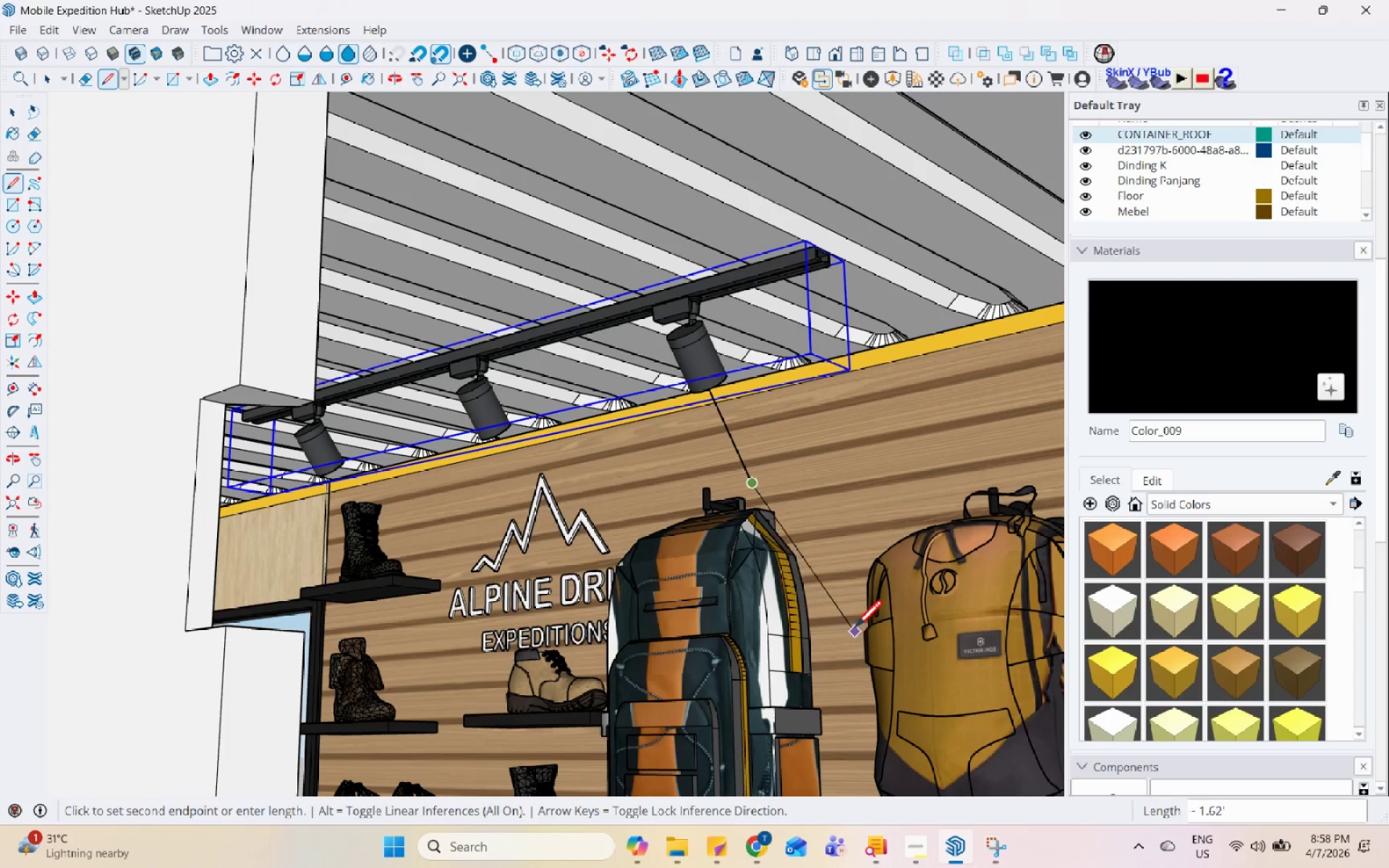 
left_click([825, 622])
 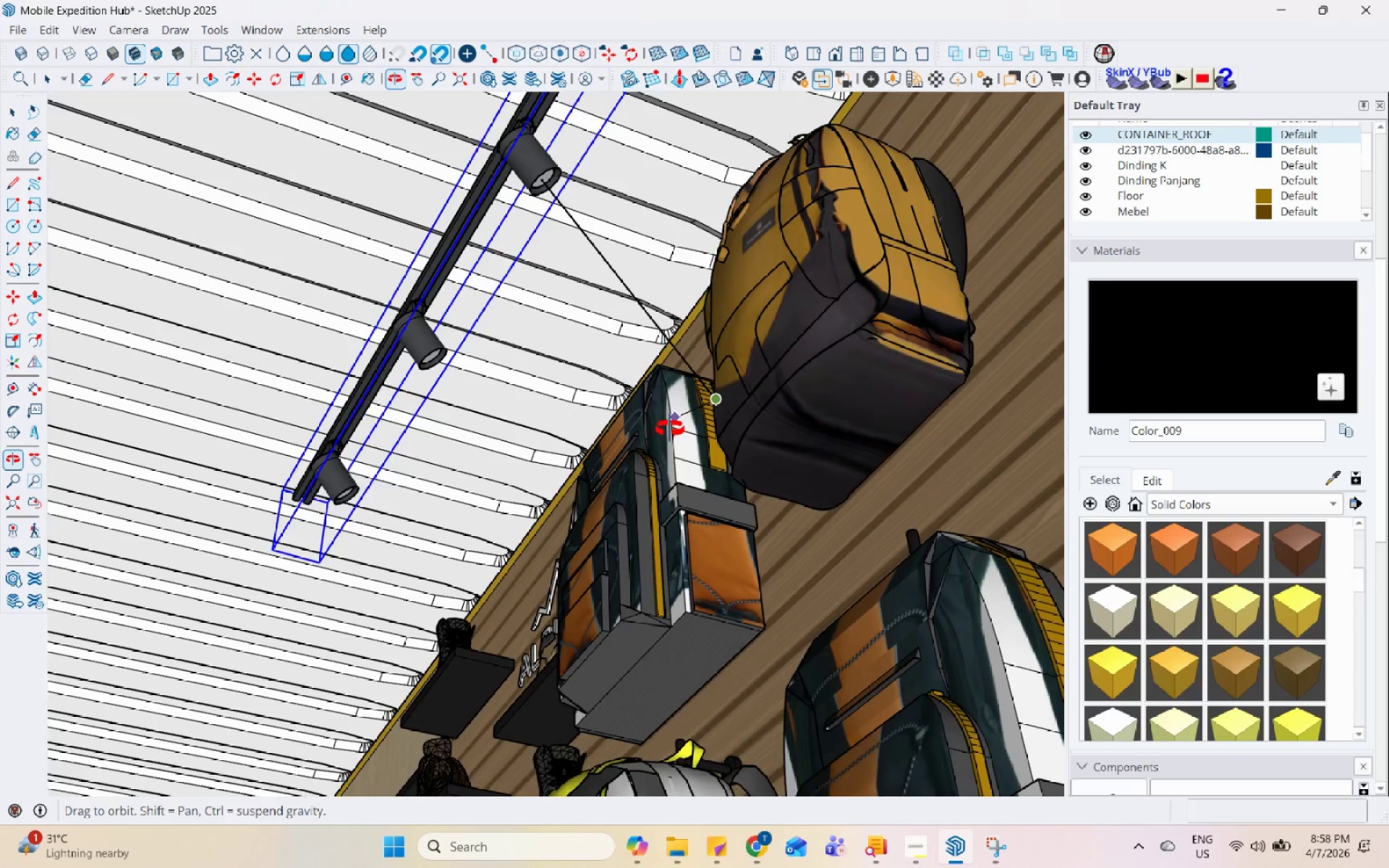 
key(Space)
 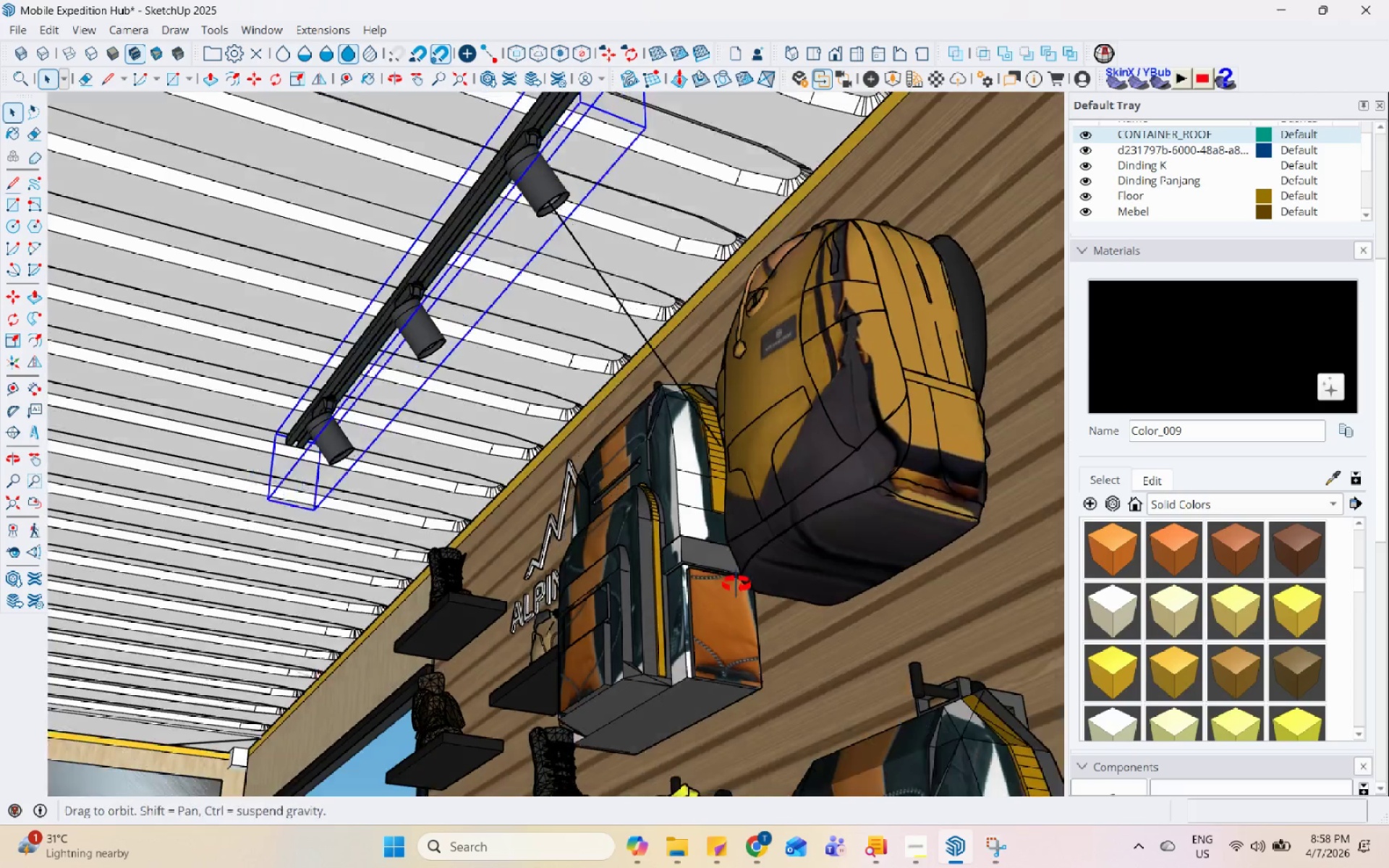 
key(Escape)
 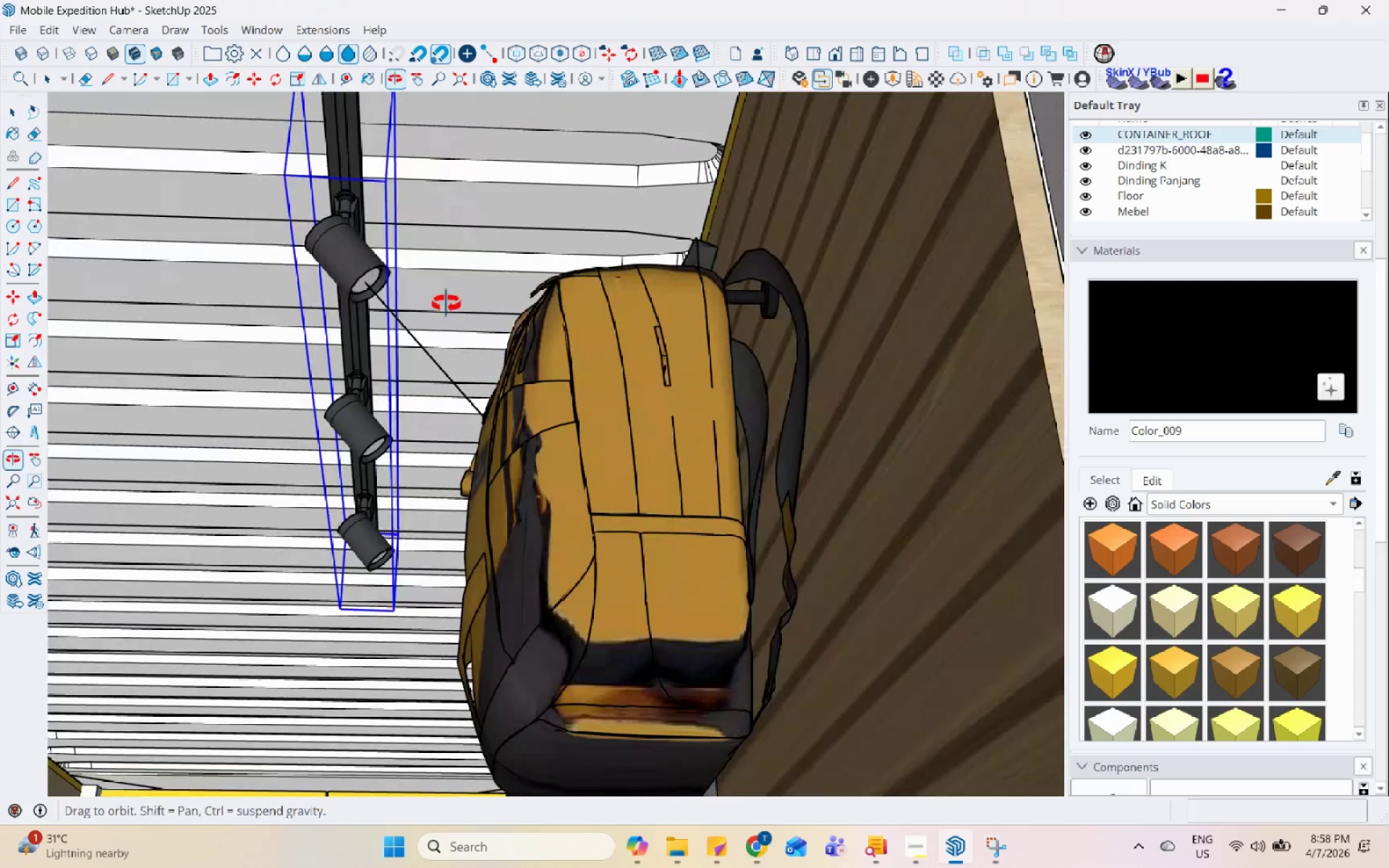 
scroll: coordinate [653, 335], scroll_direction: up, amount: 1.0
 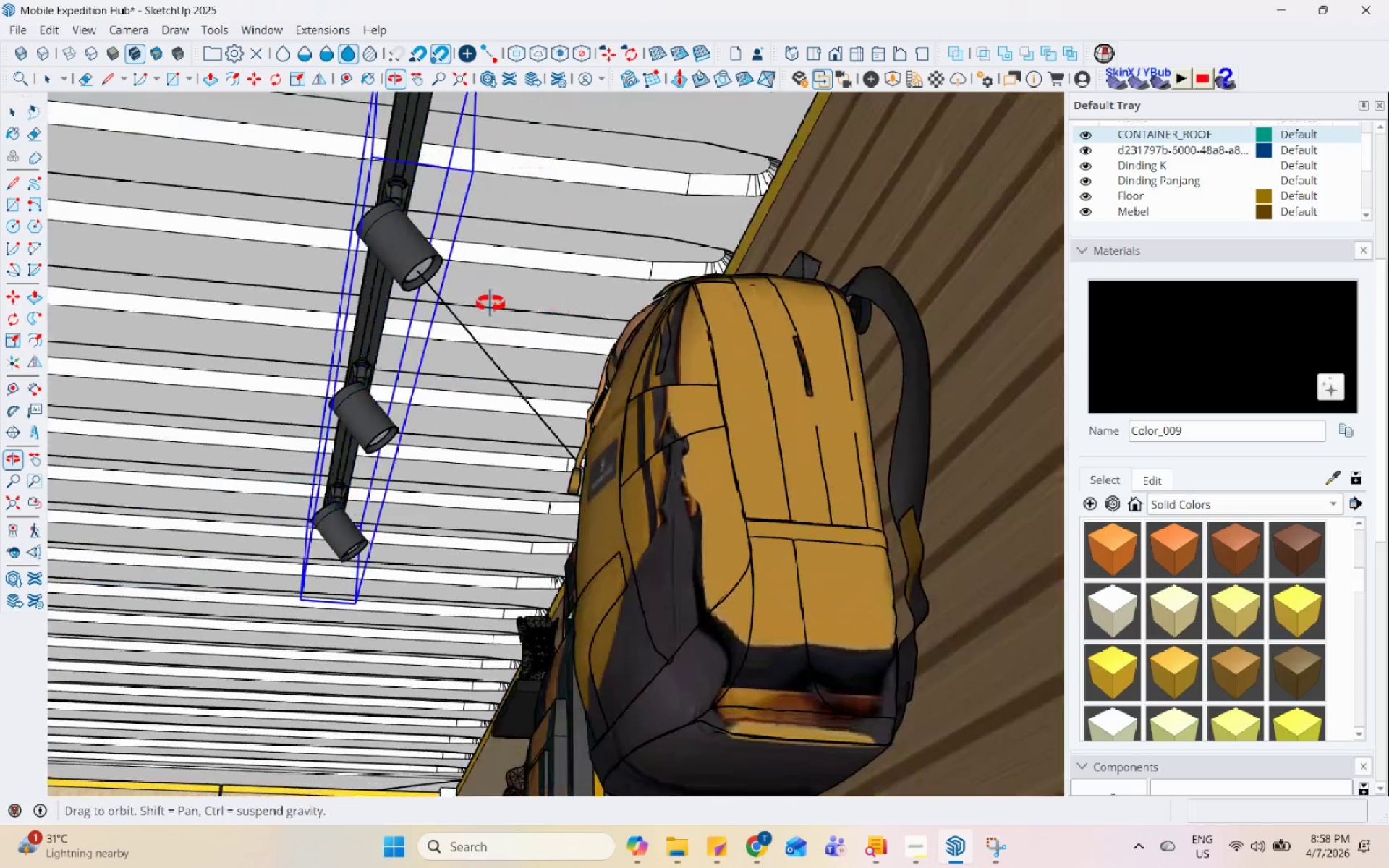 
scroll: coordinate [518, 350], scroll_direction: down, amount: 2.0
 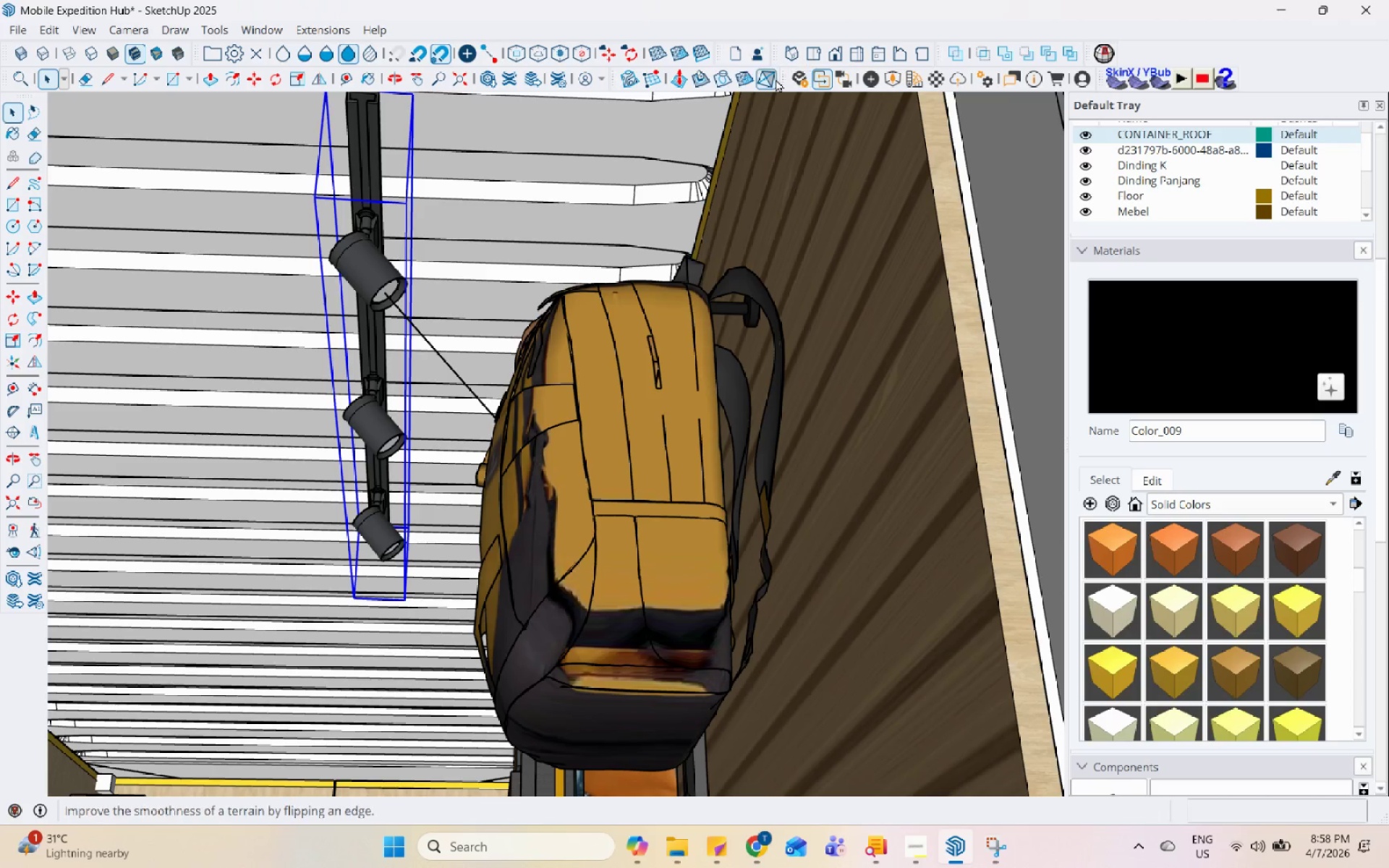 
left_click([867, 79])
 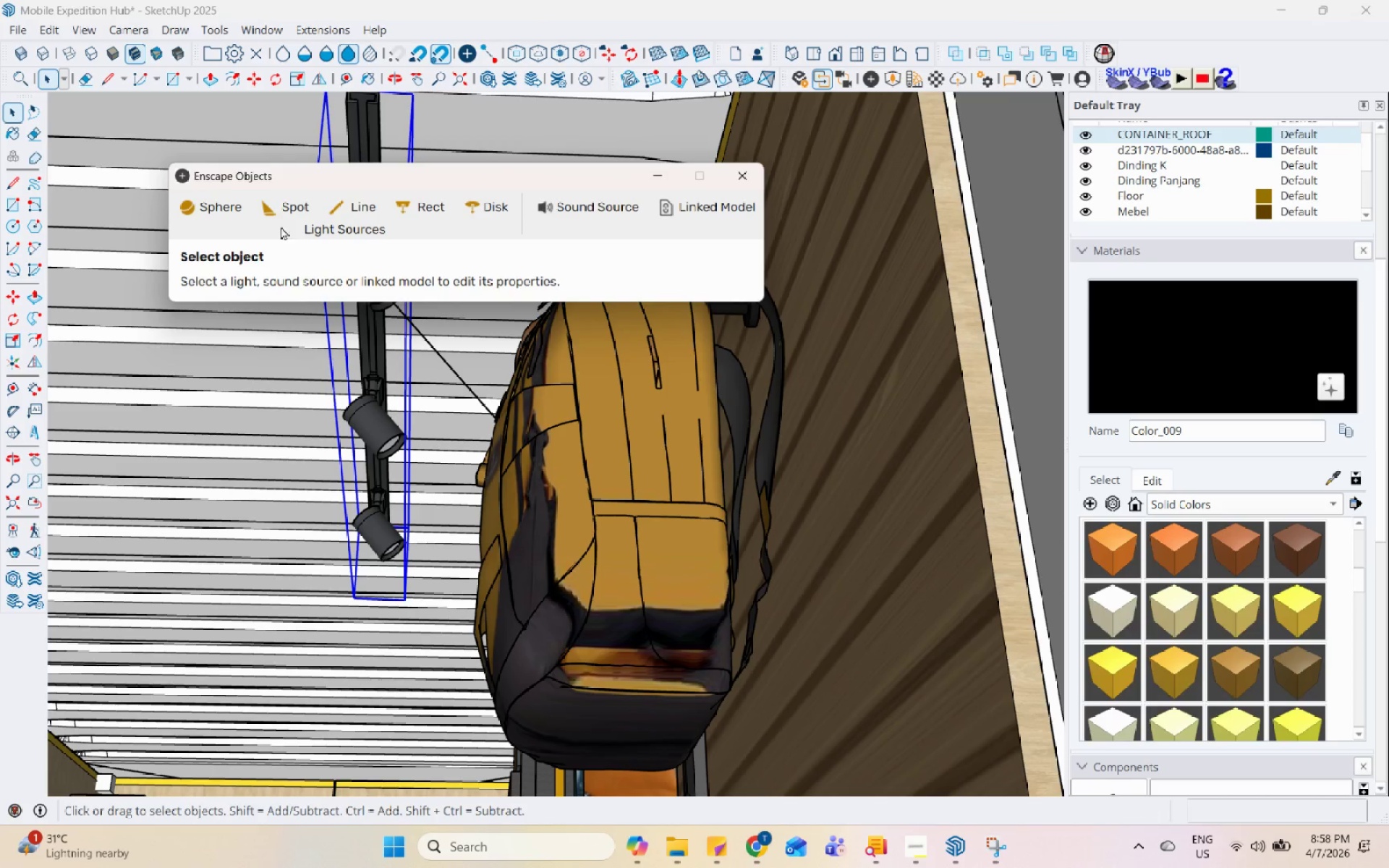 
left_click([277, 210])
 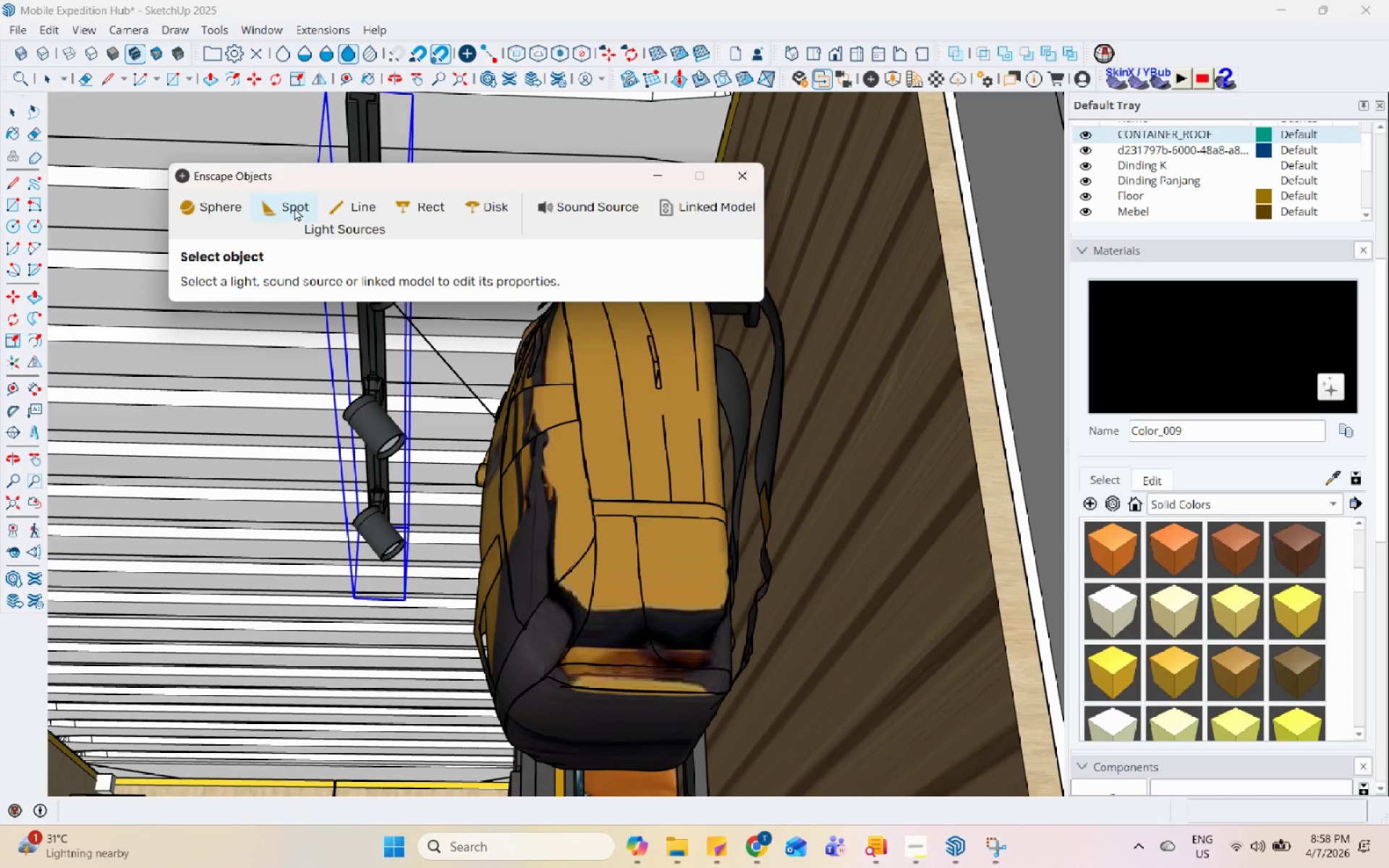 
left_click_drag(start_coordinate=[443, 182], to_coordinate=[822, 174])
 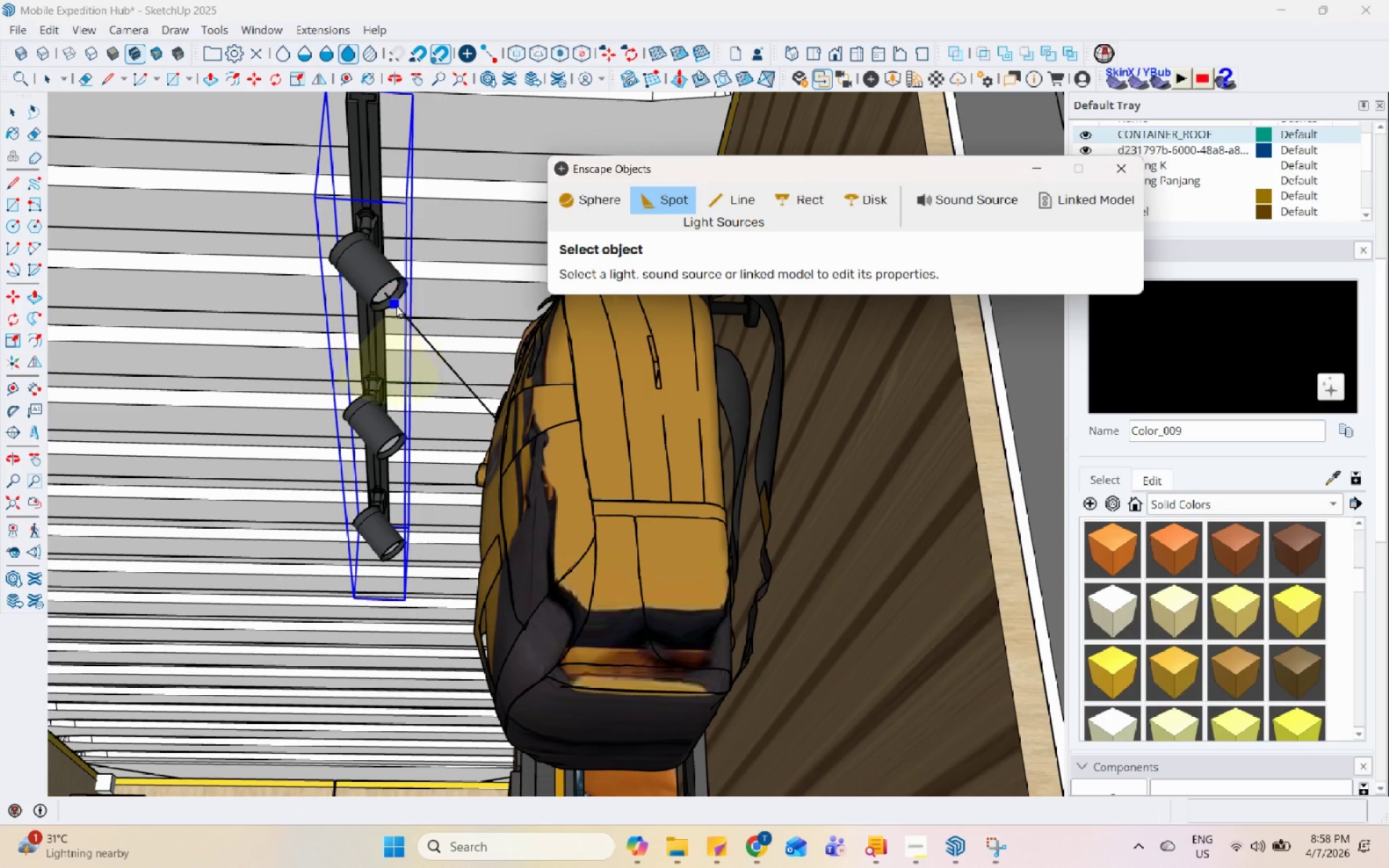 
scroll: coordinate [396, 297], scroll_direction: up, amount: 5.0
 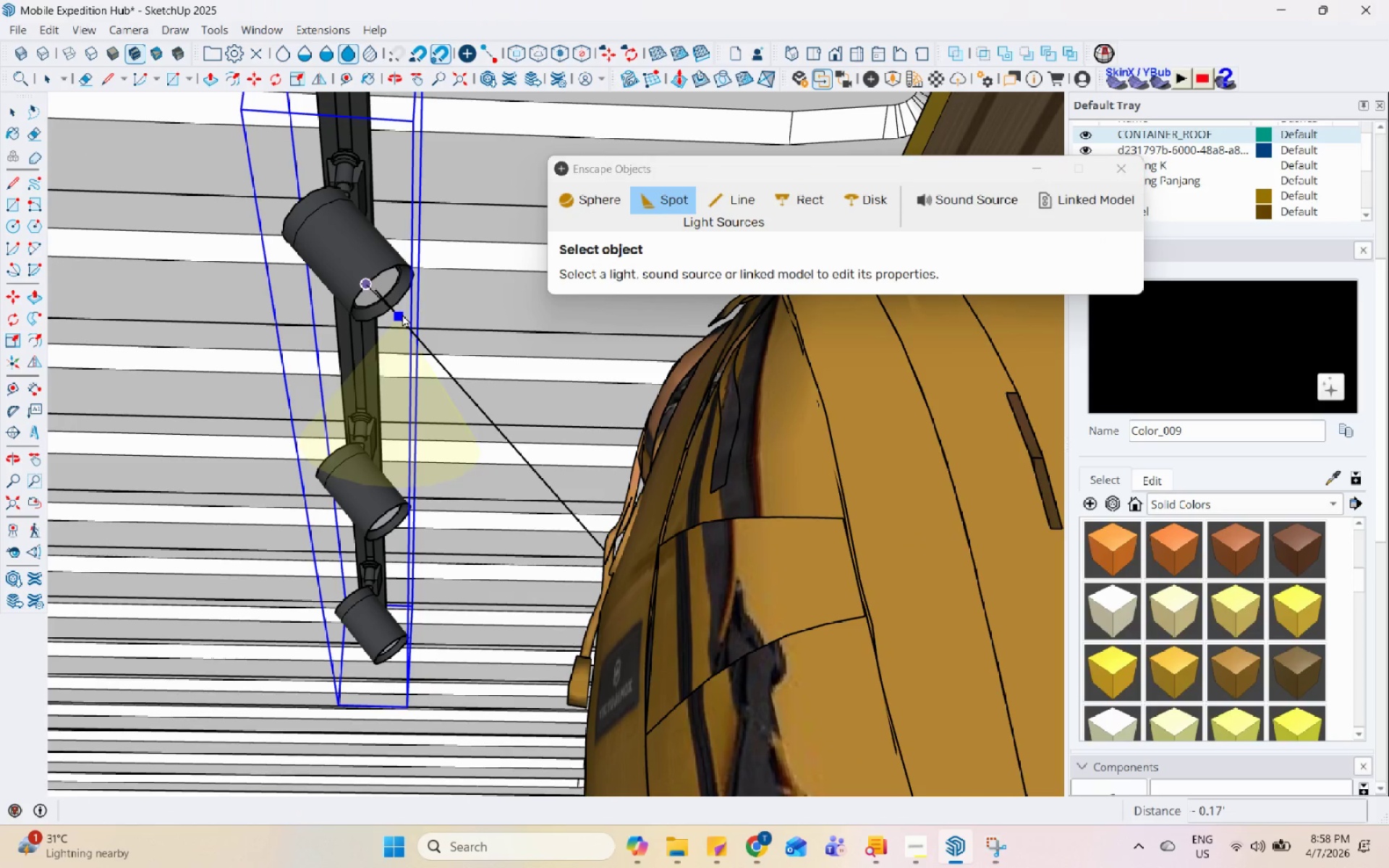 
key(Escape)
 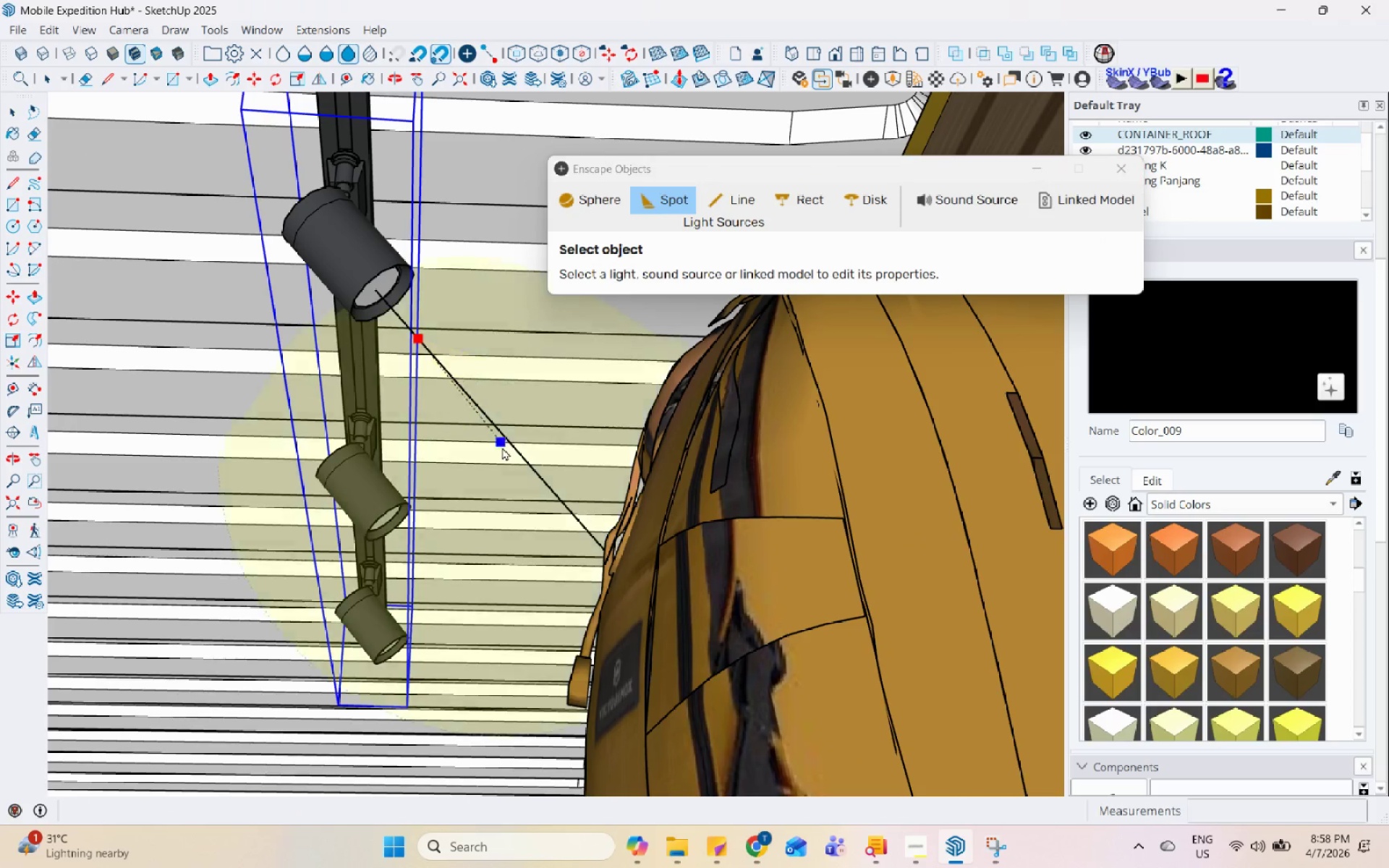 
scroll: coordinate [771, 663], scroll_direction: up, amount: 2.0
 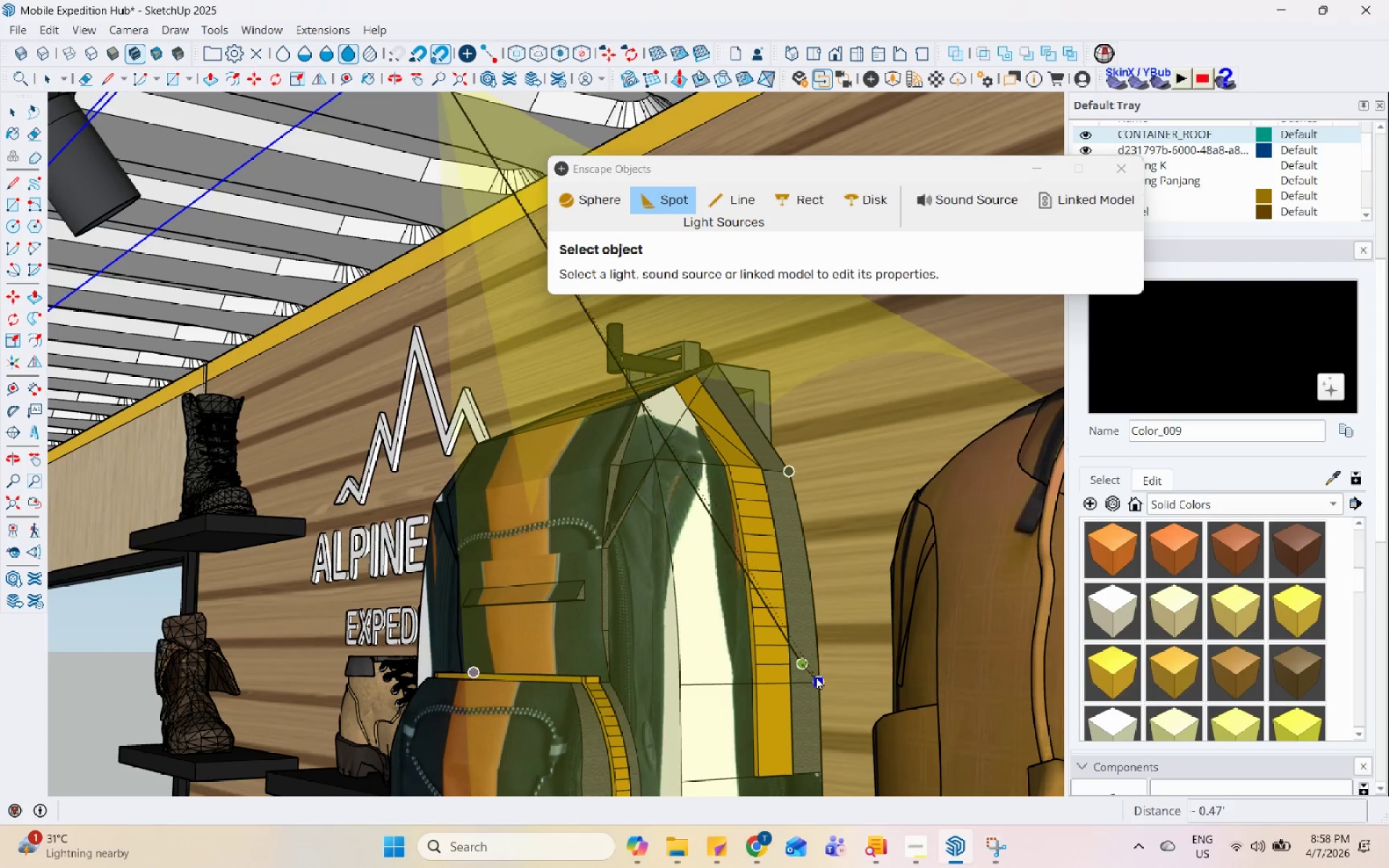 
left_click([802, 656])
 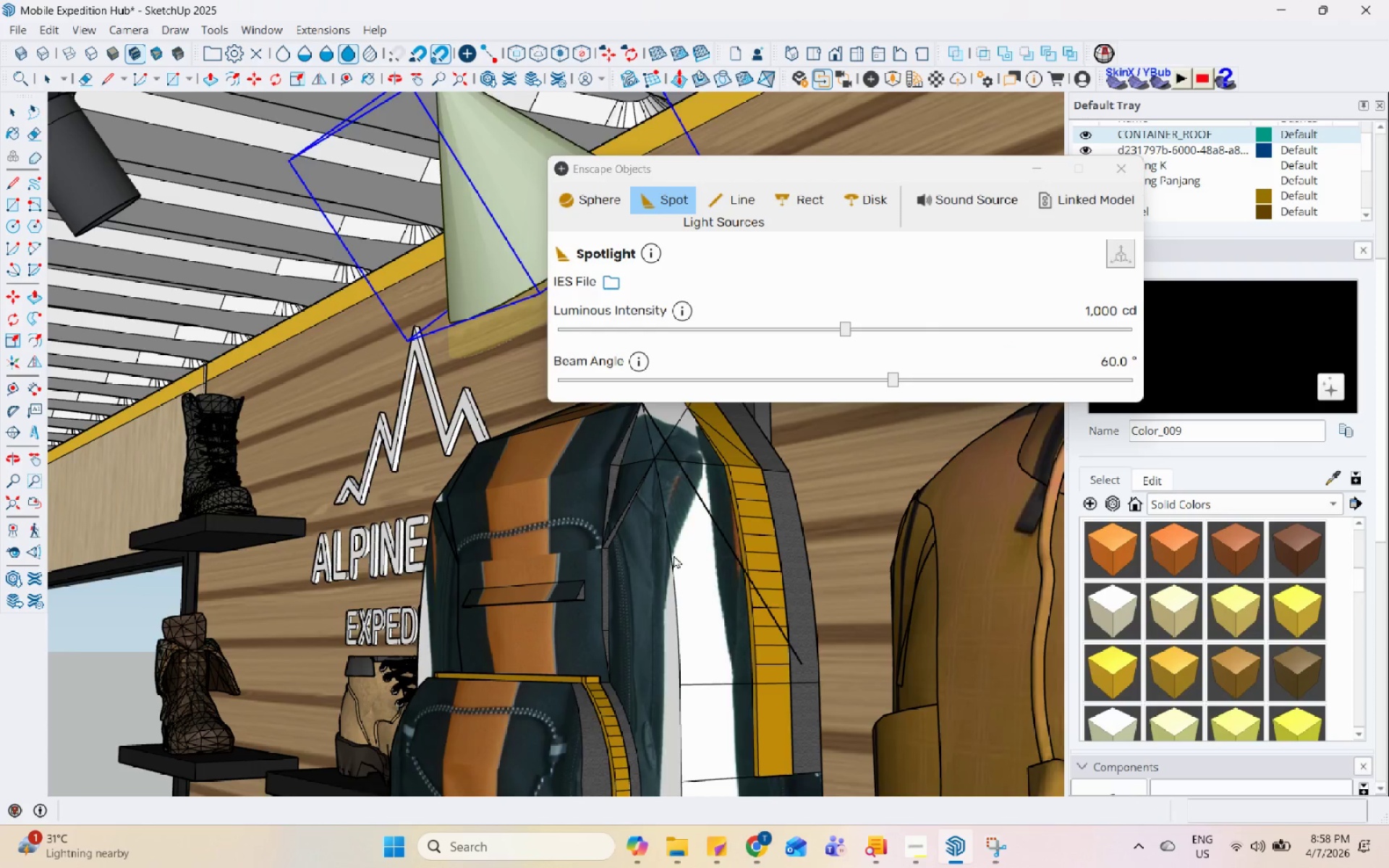 
scroll: coordinate [652, 542], scroll_direction: down, amount: 5.0
 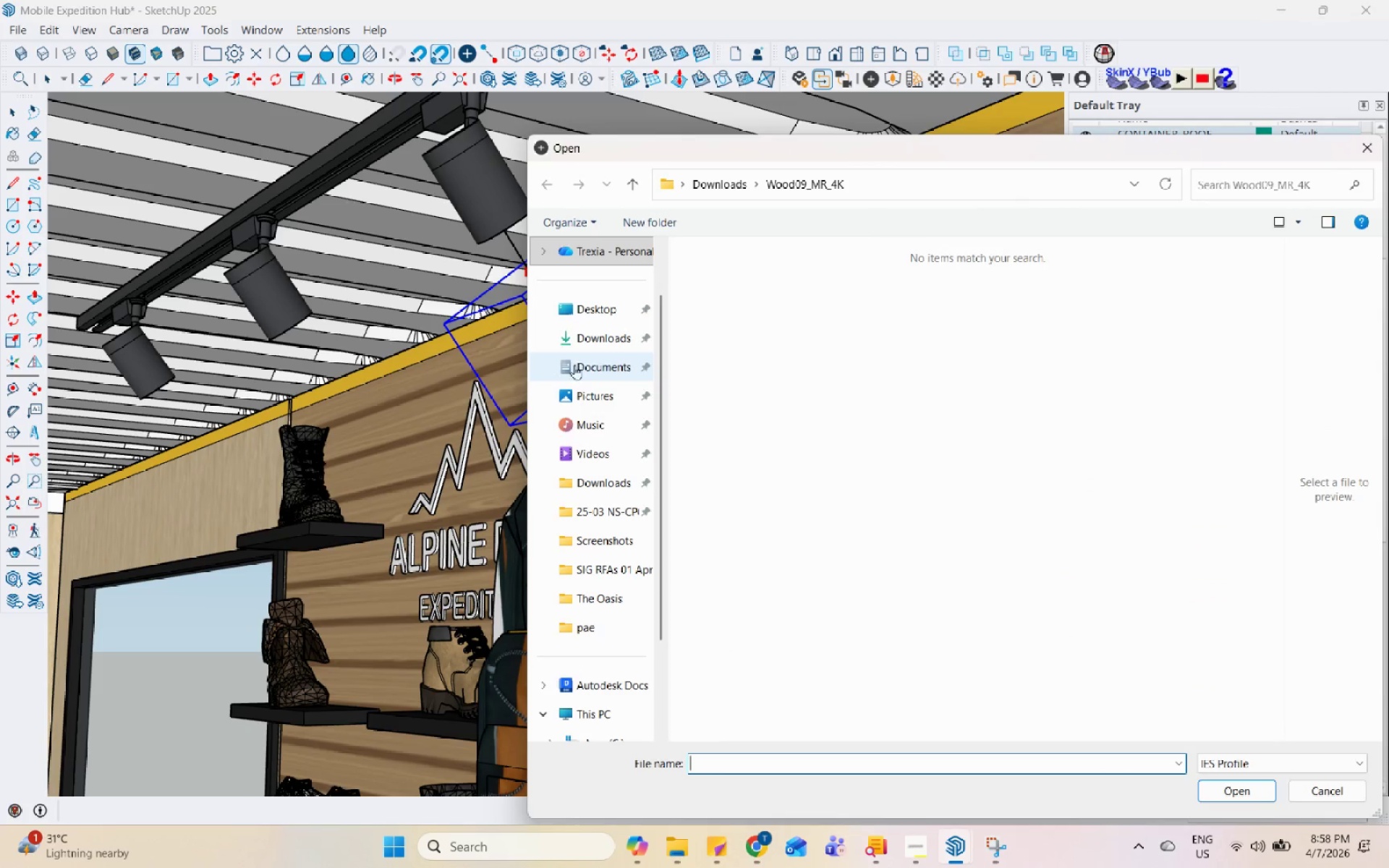 
left_click([585, 346])
 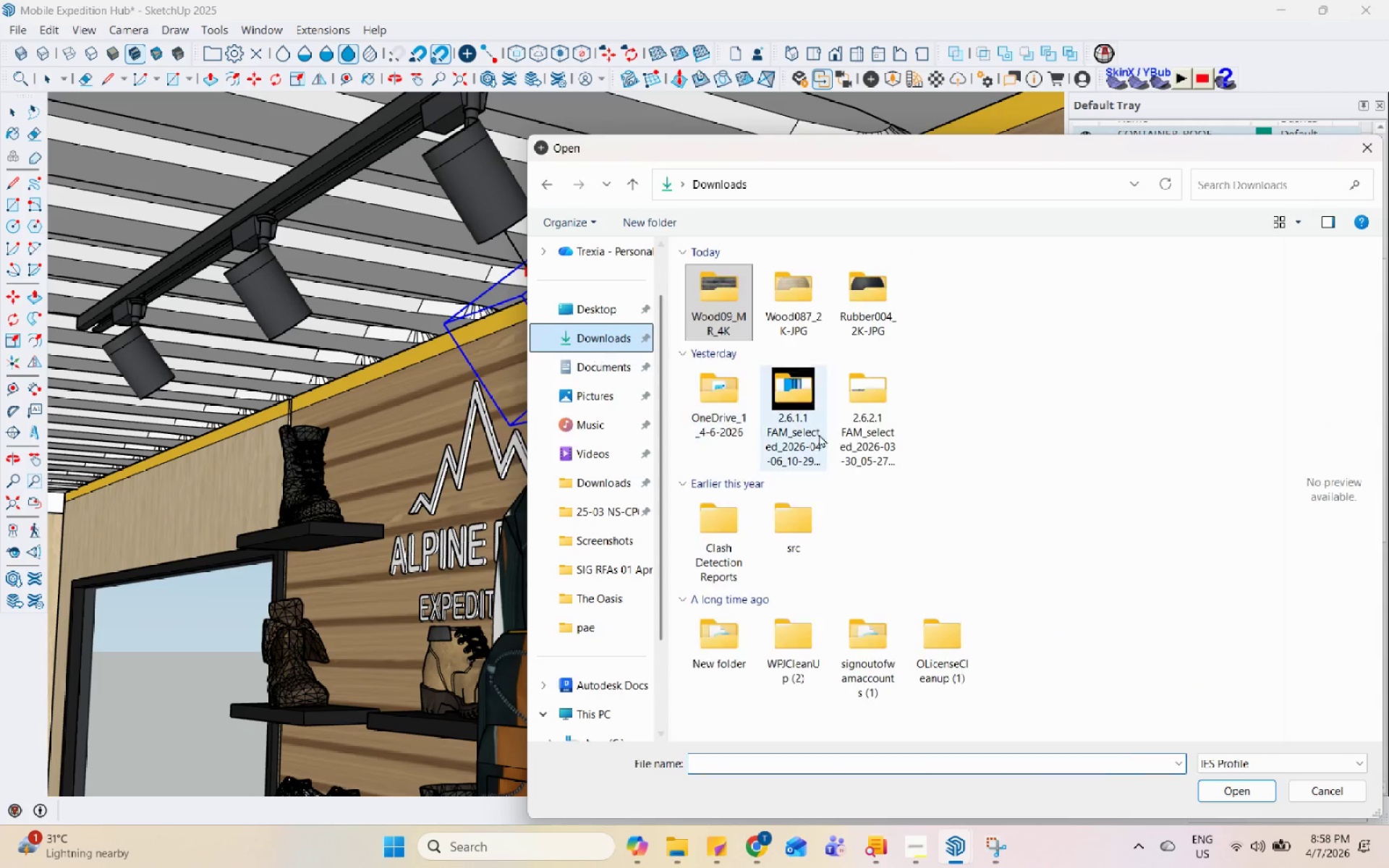 
scroll: coordinate [839, 437], scroll_direction: up, amount: 4.0
 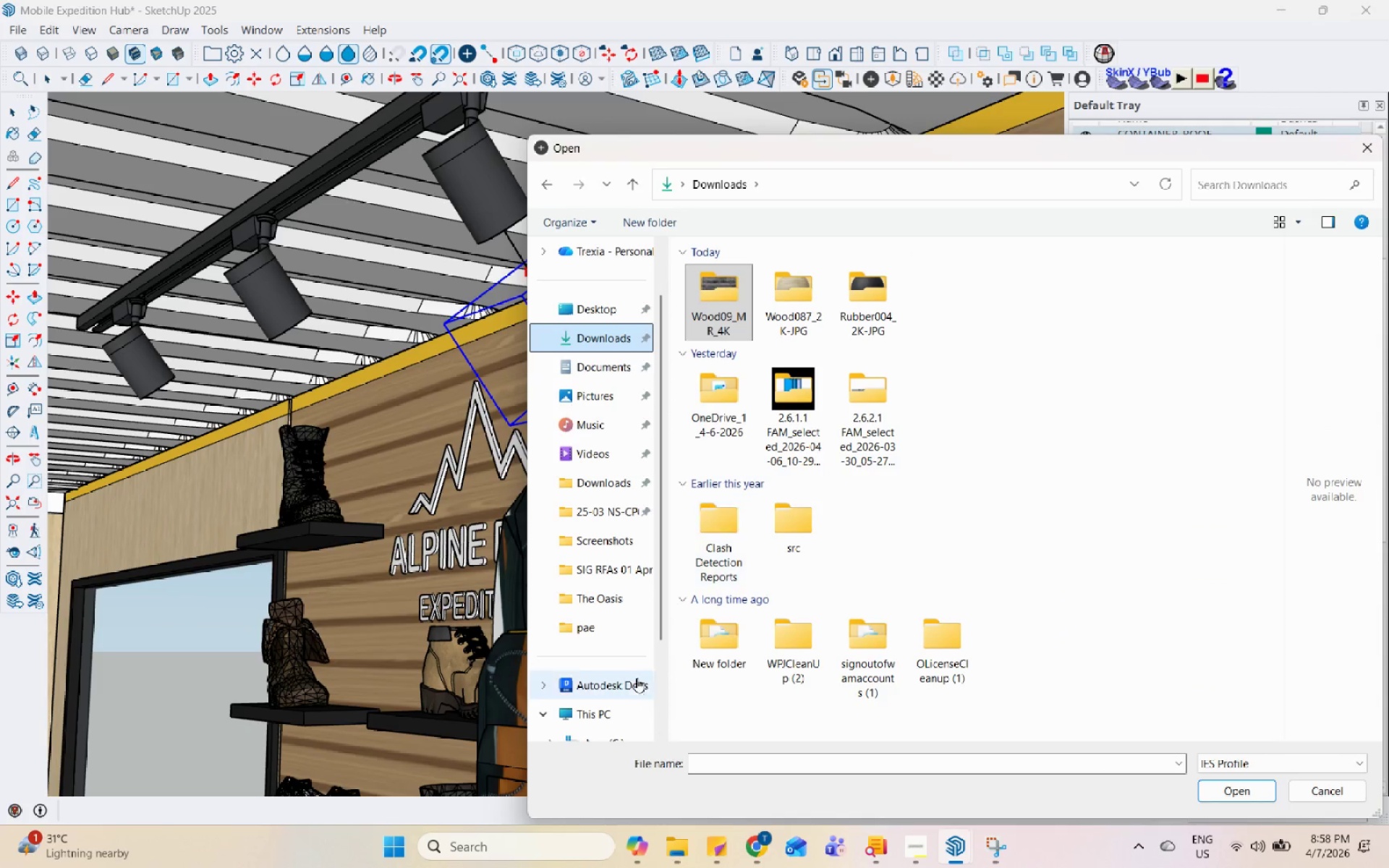 
left_click([598, 658])
 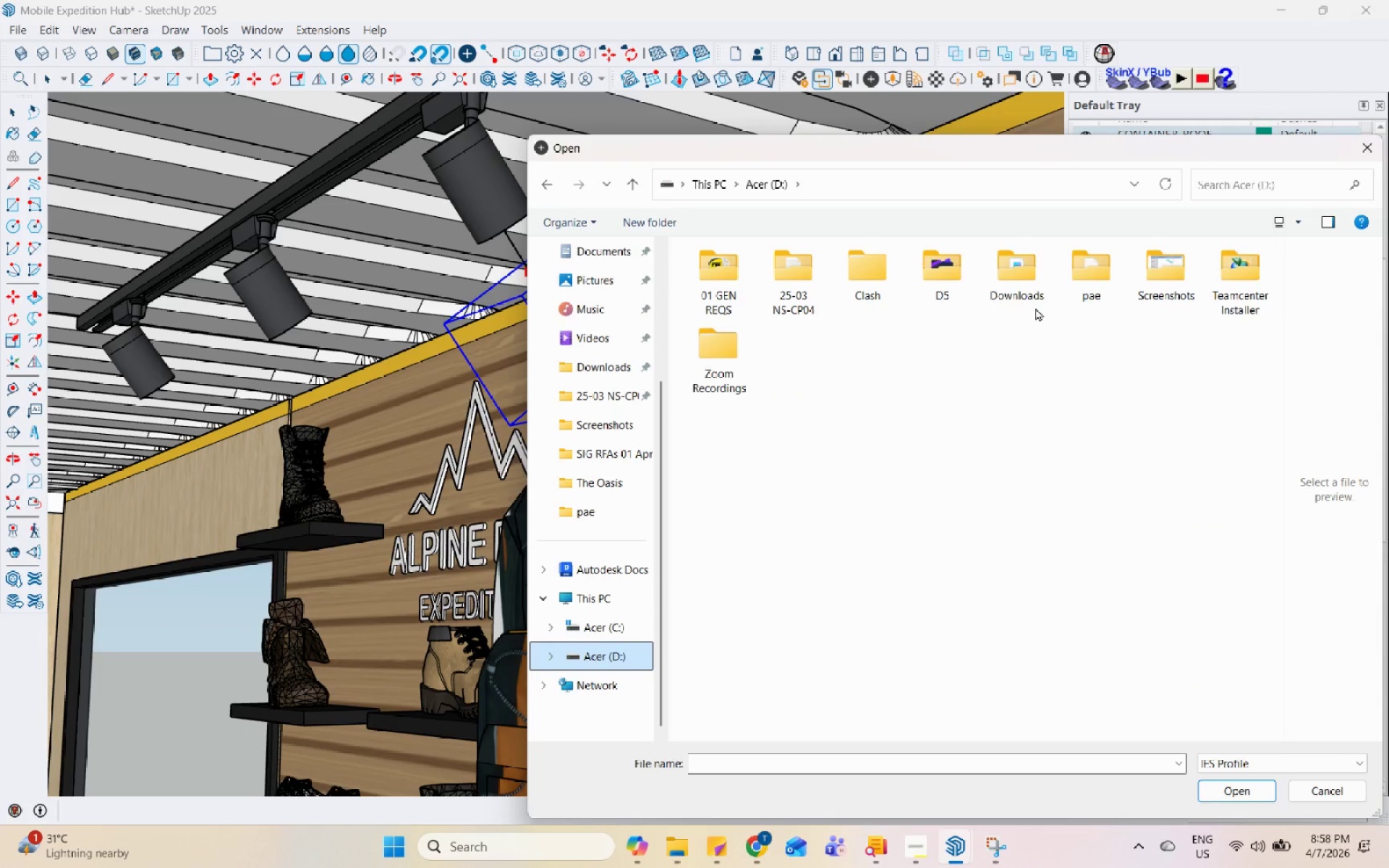 
scroll: coordinate [640, 626], scroll_direction: down, amount: 4.0
 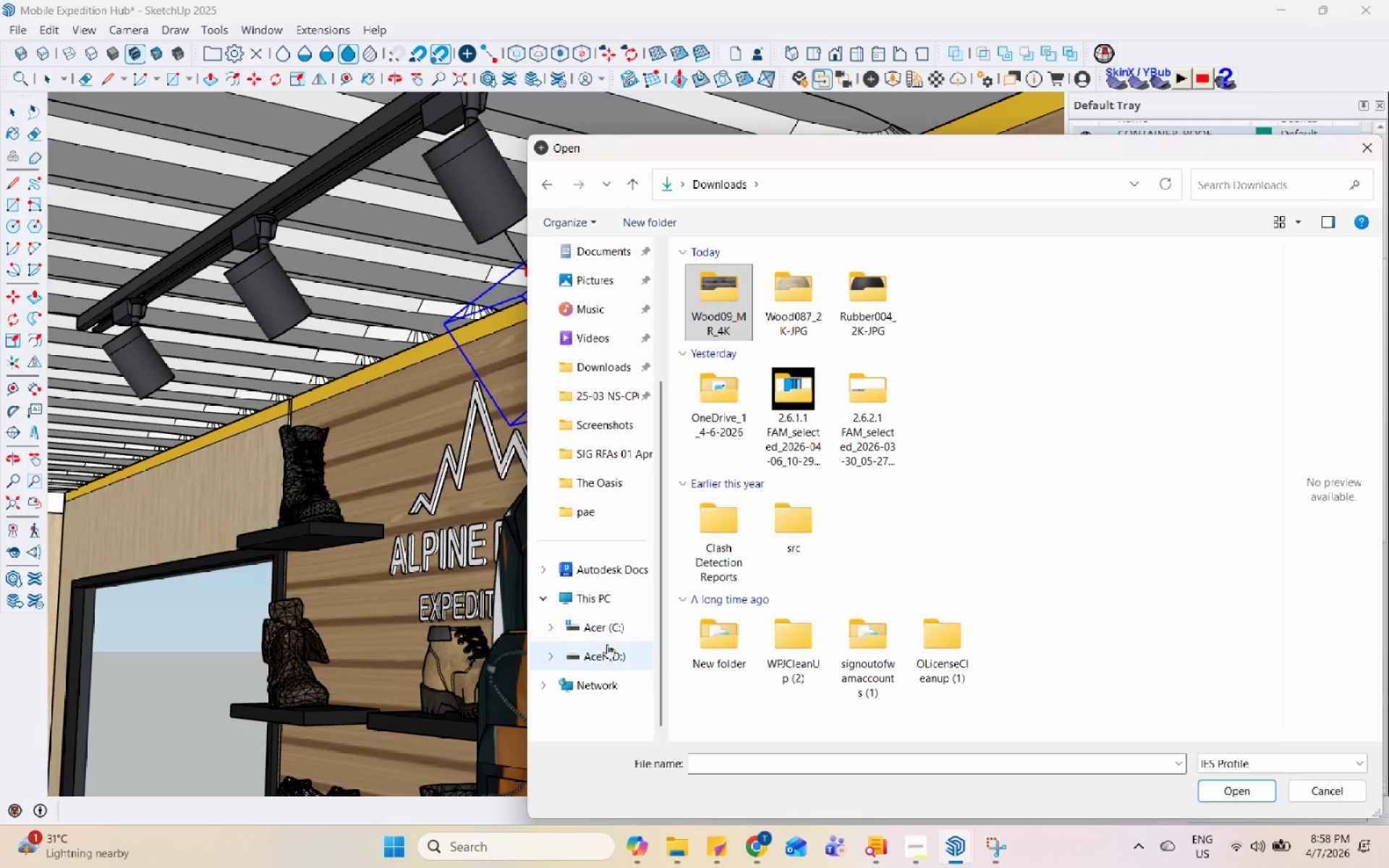 
double_click([1071, 286])
 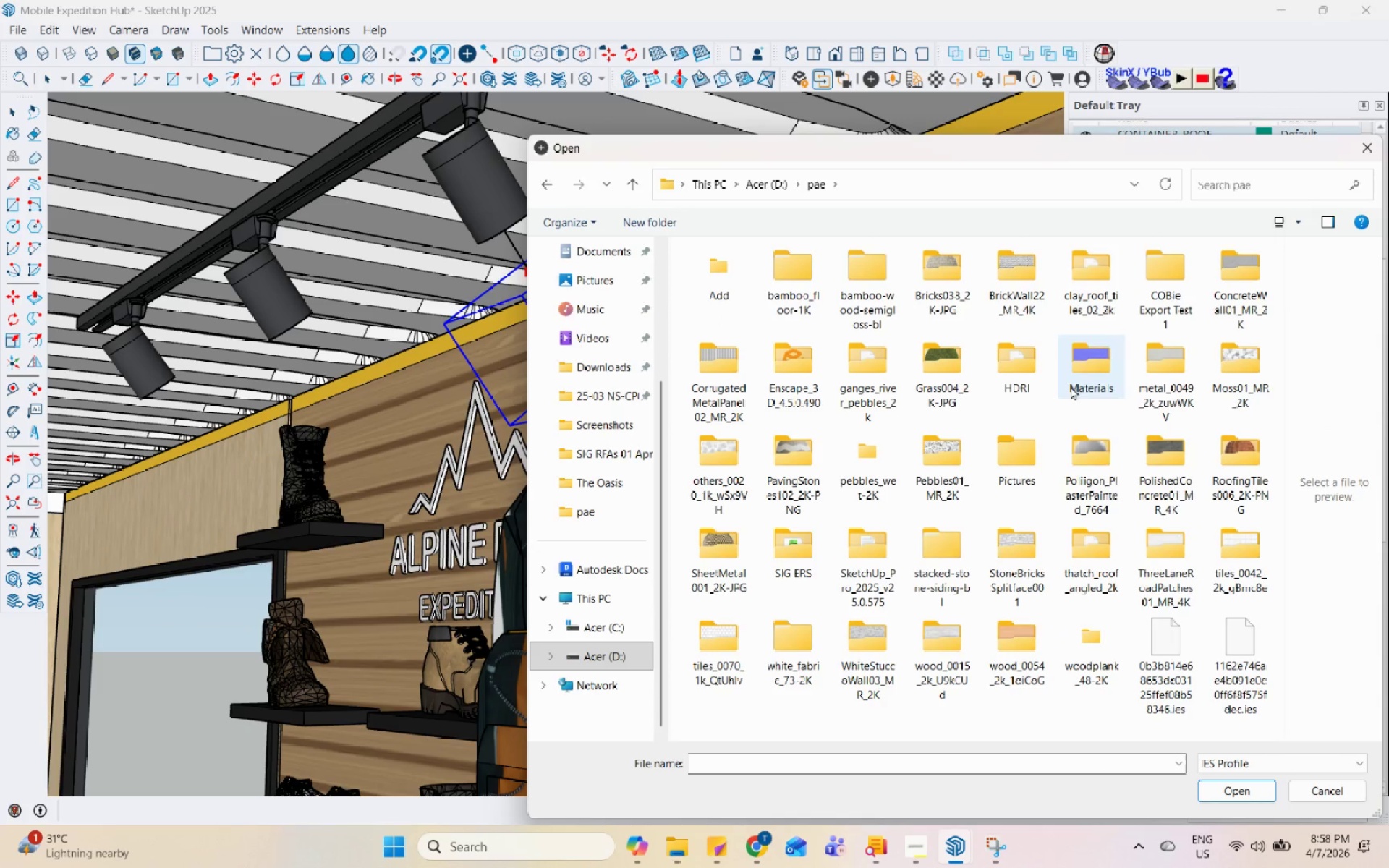 
scroll: coordinate [1058, 488], scroll_direction: down, amount: 1.0
 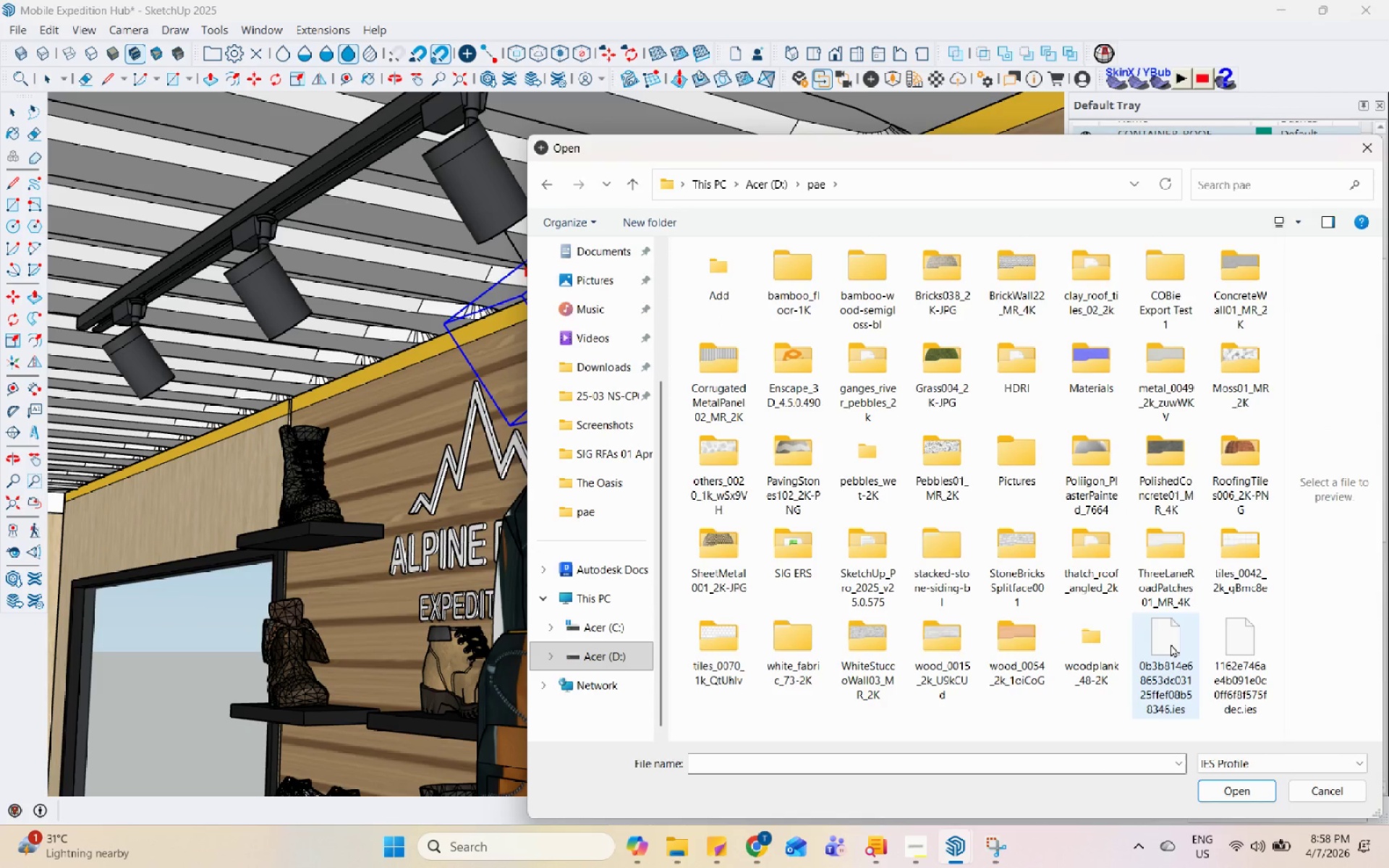 
left_click([1171, 644])
 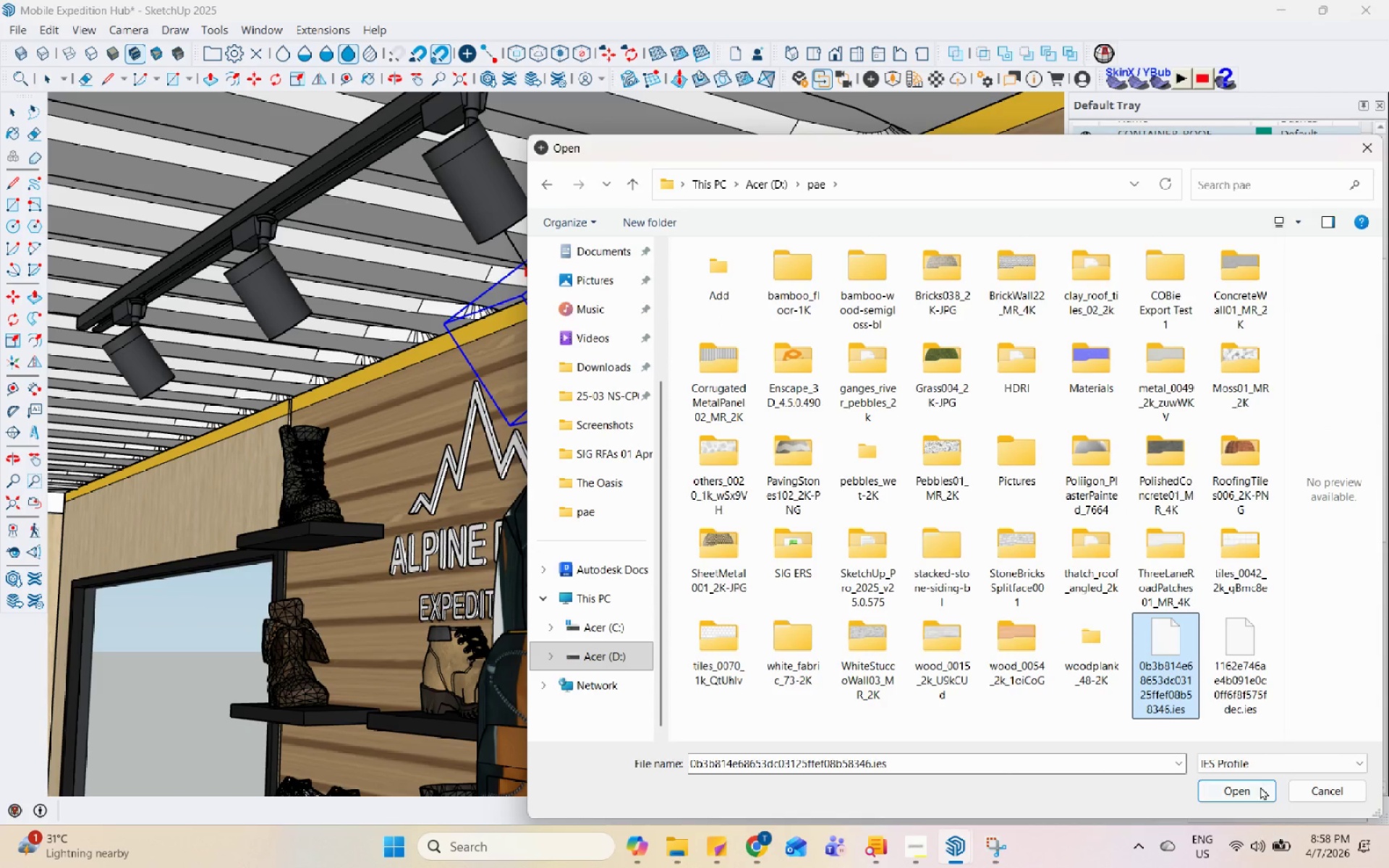 
left_click([1260, 788])
 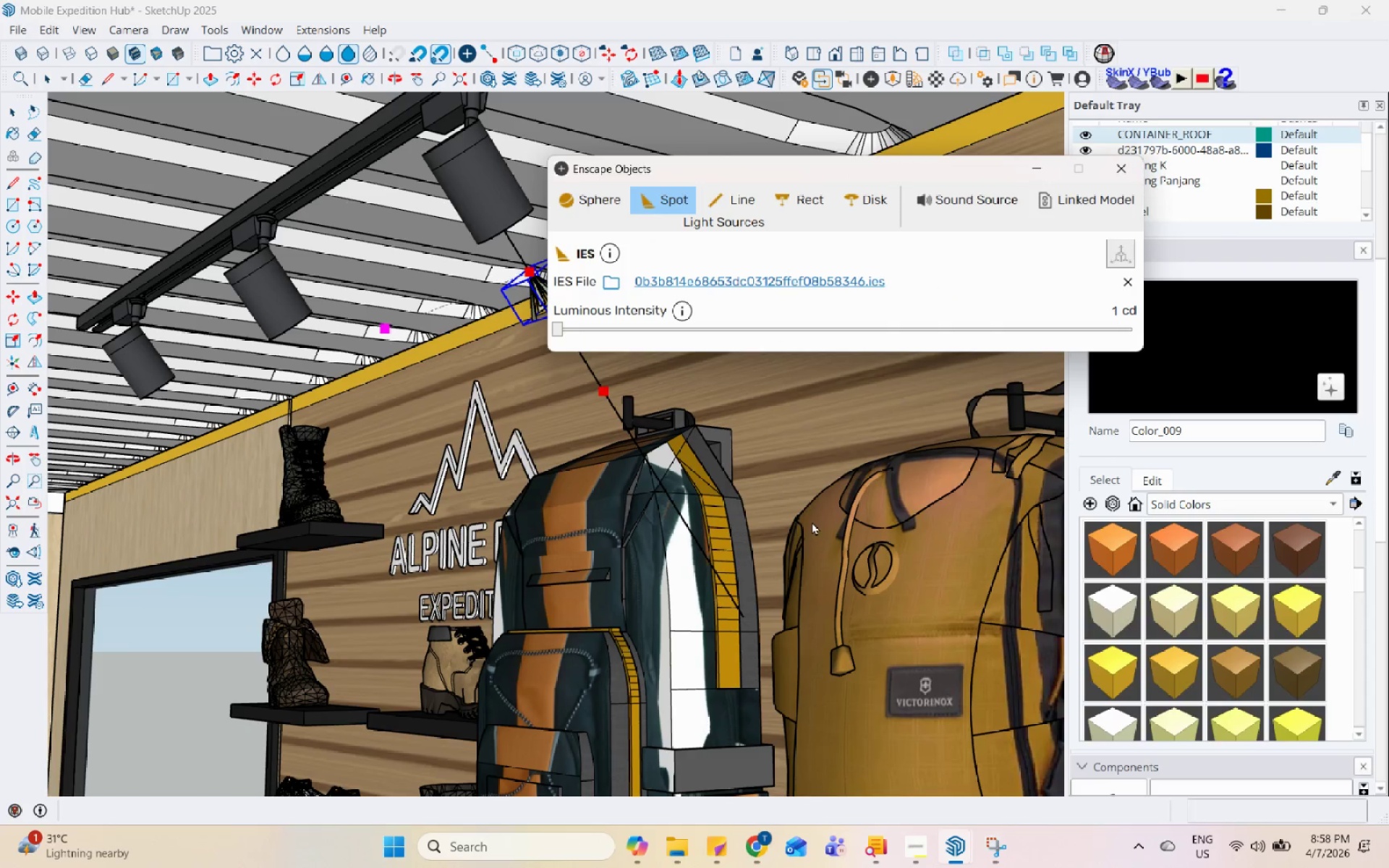 
scroll: coordinate [393, 448], scroll_direction: down, amount: 5.0
 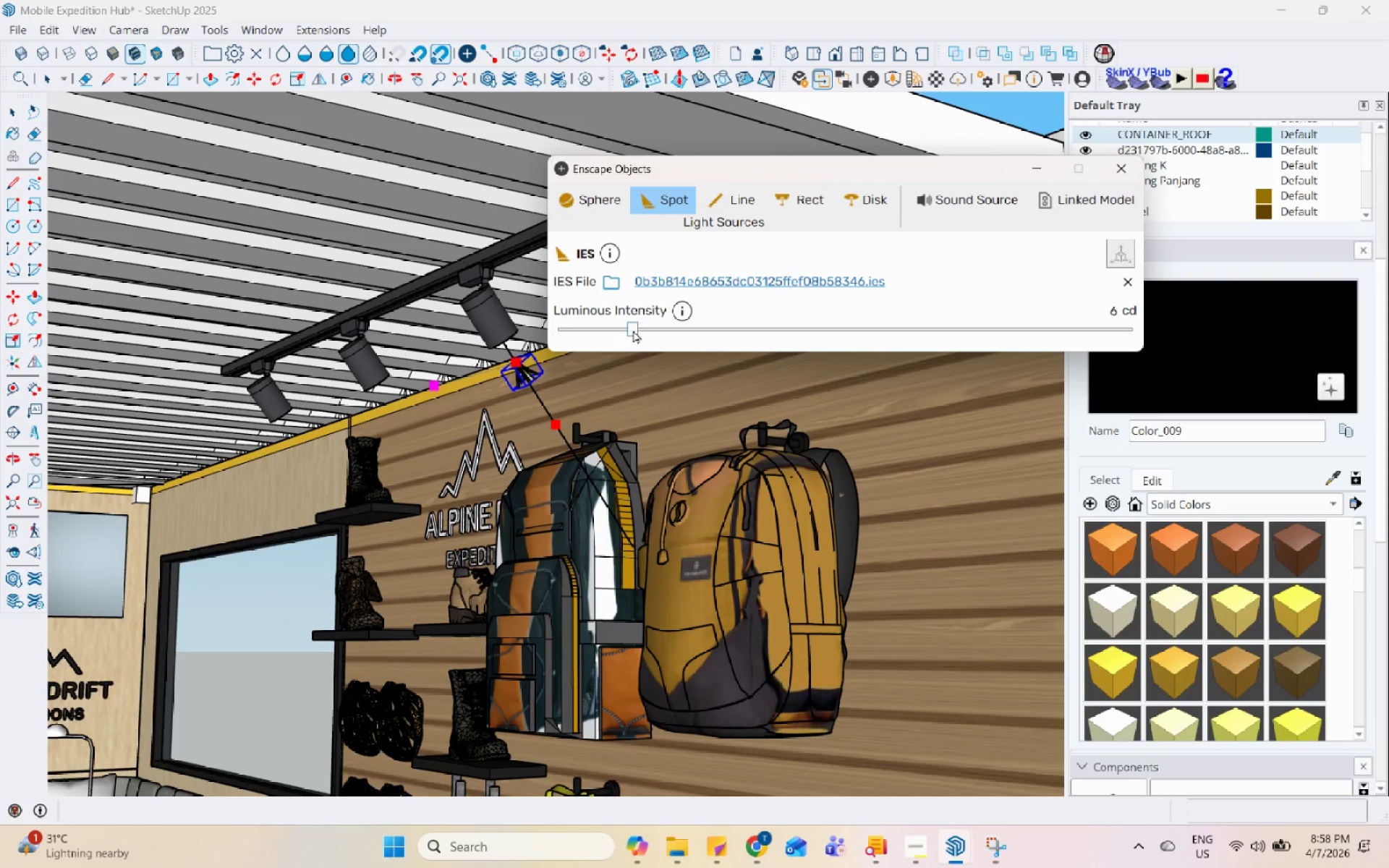 
double_click([704, 329])
 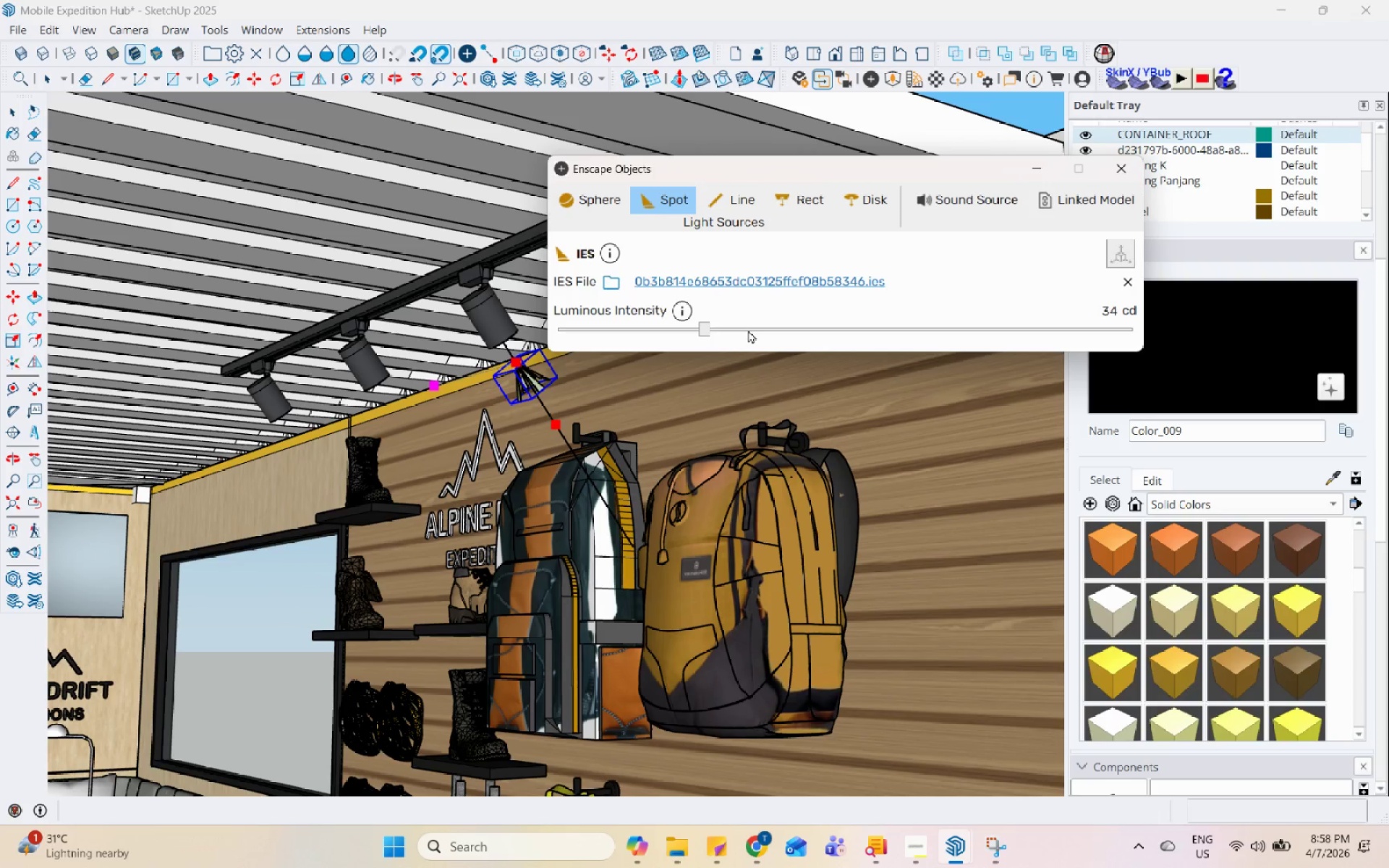 
left_click([748, 330])
 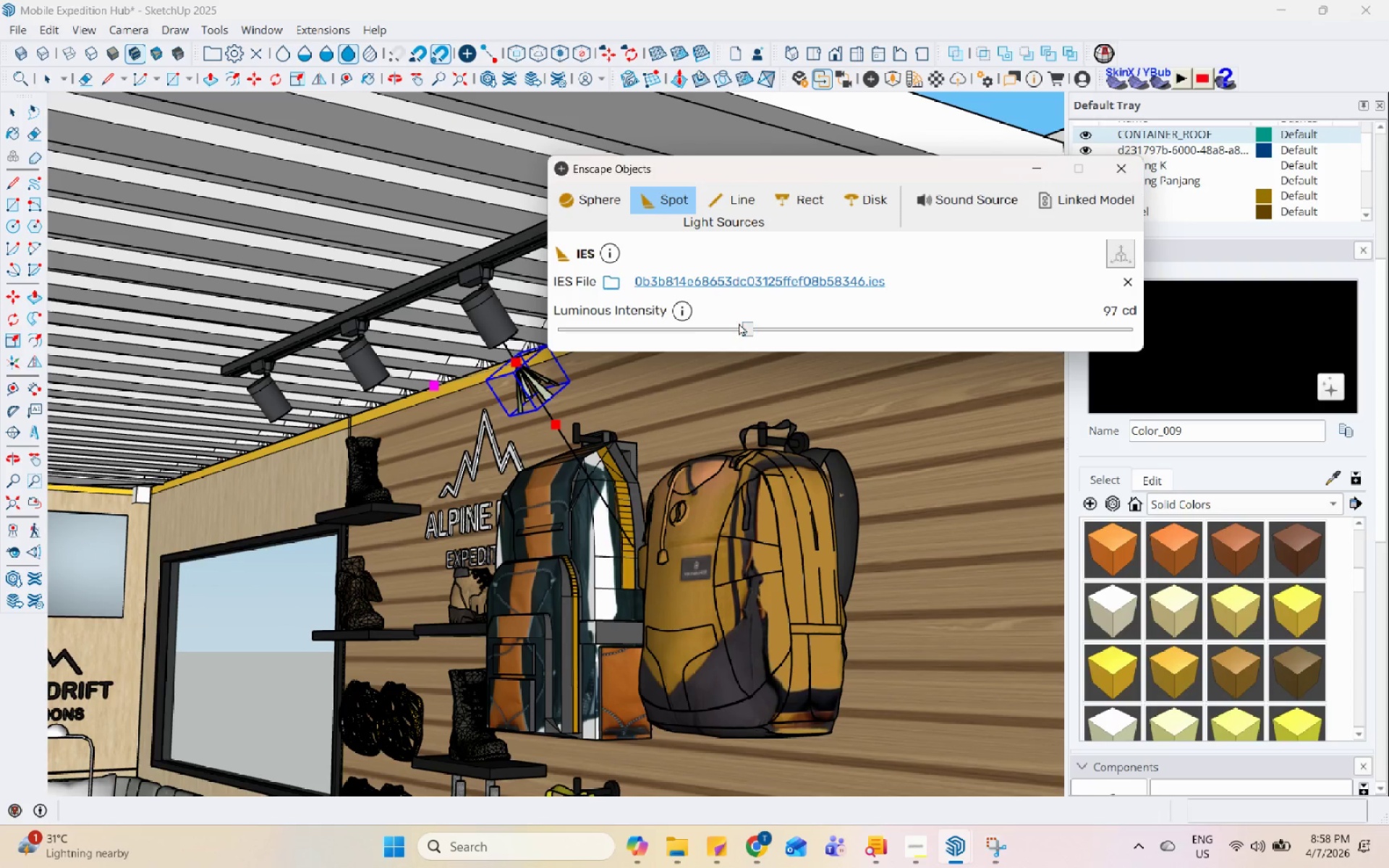 
left_click([725, 335])
 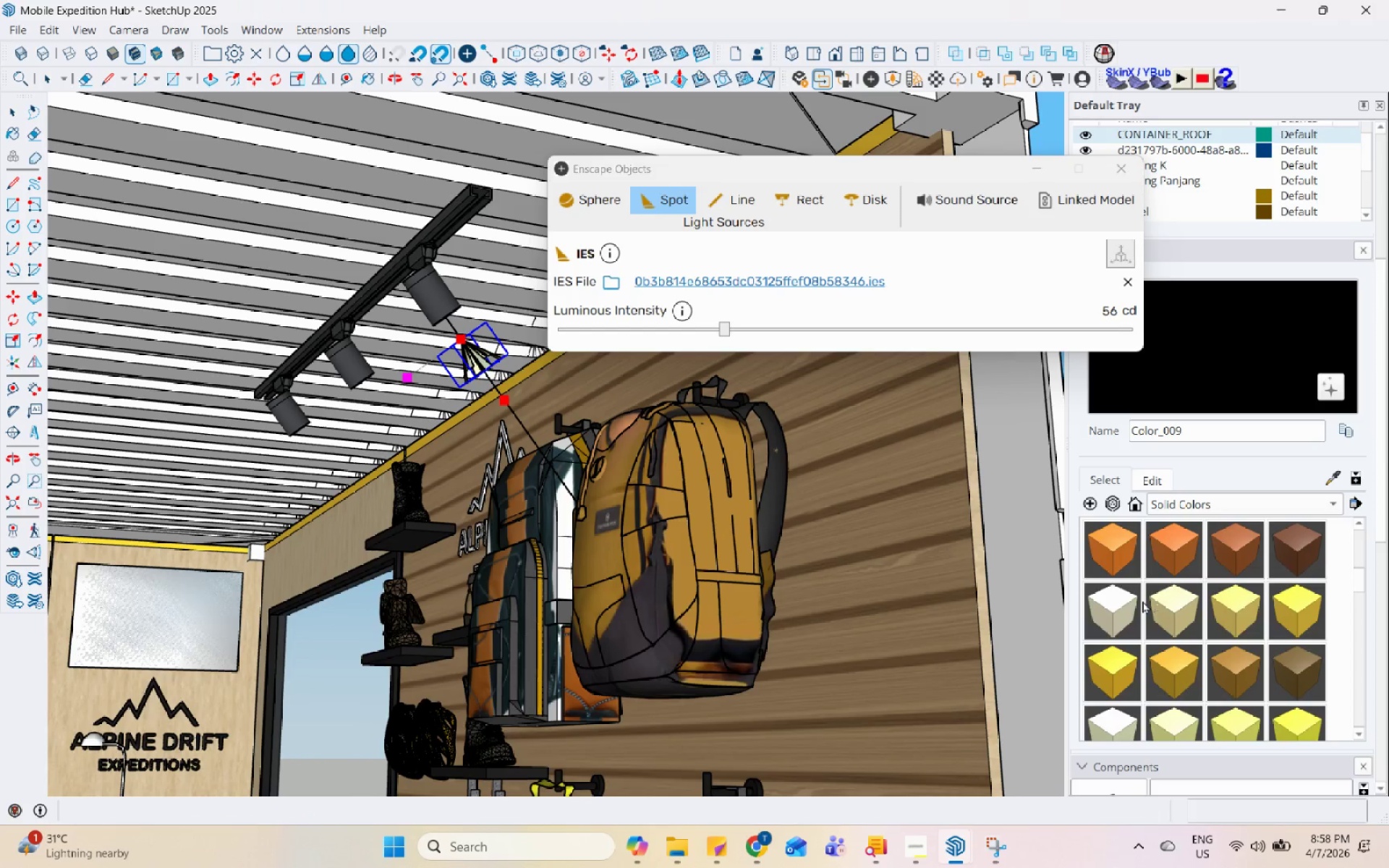 
left_click([1186, 609])
 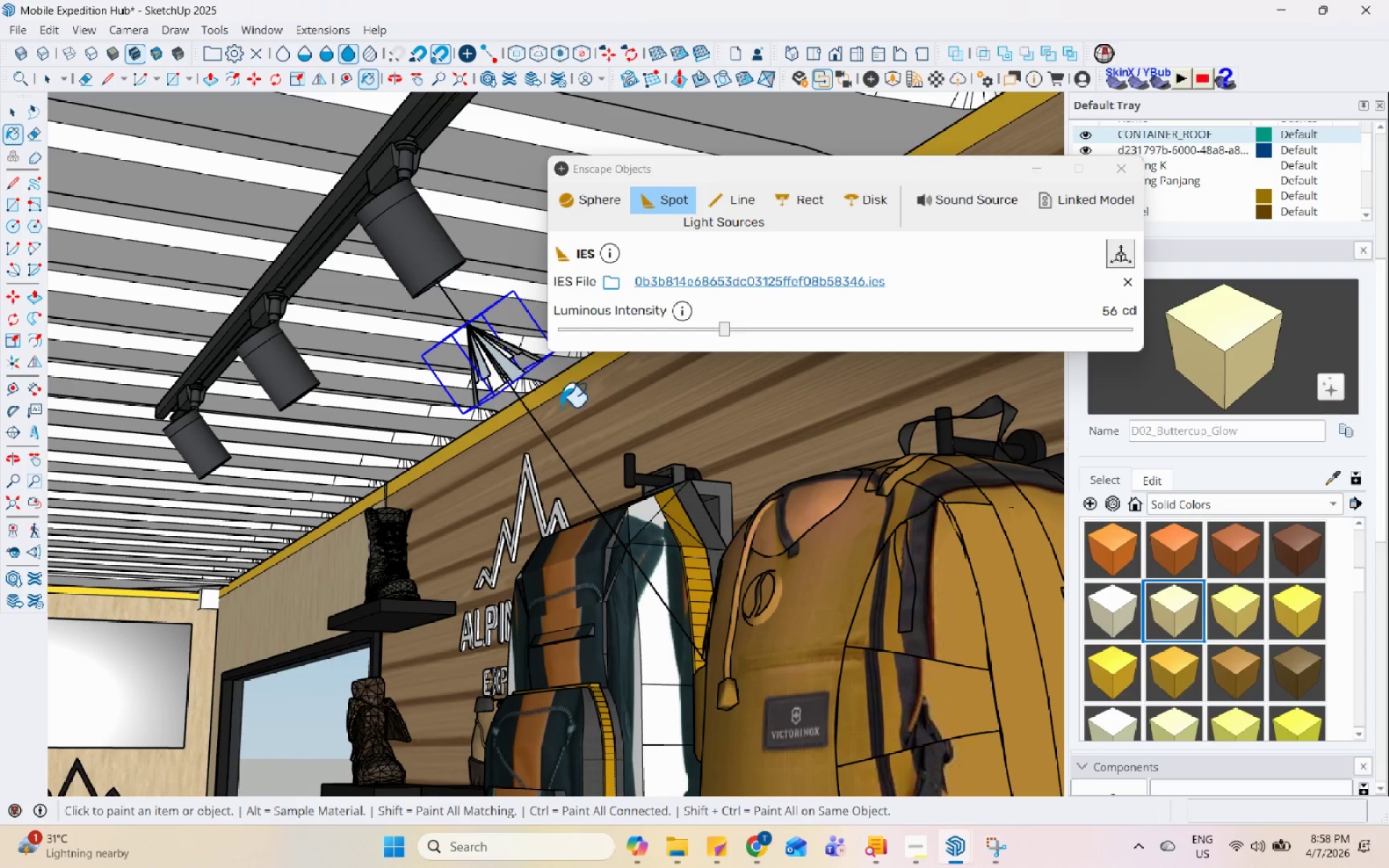 
scroll: coordinate [507, 375], scroll_direction: up, amount: 5.0
 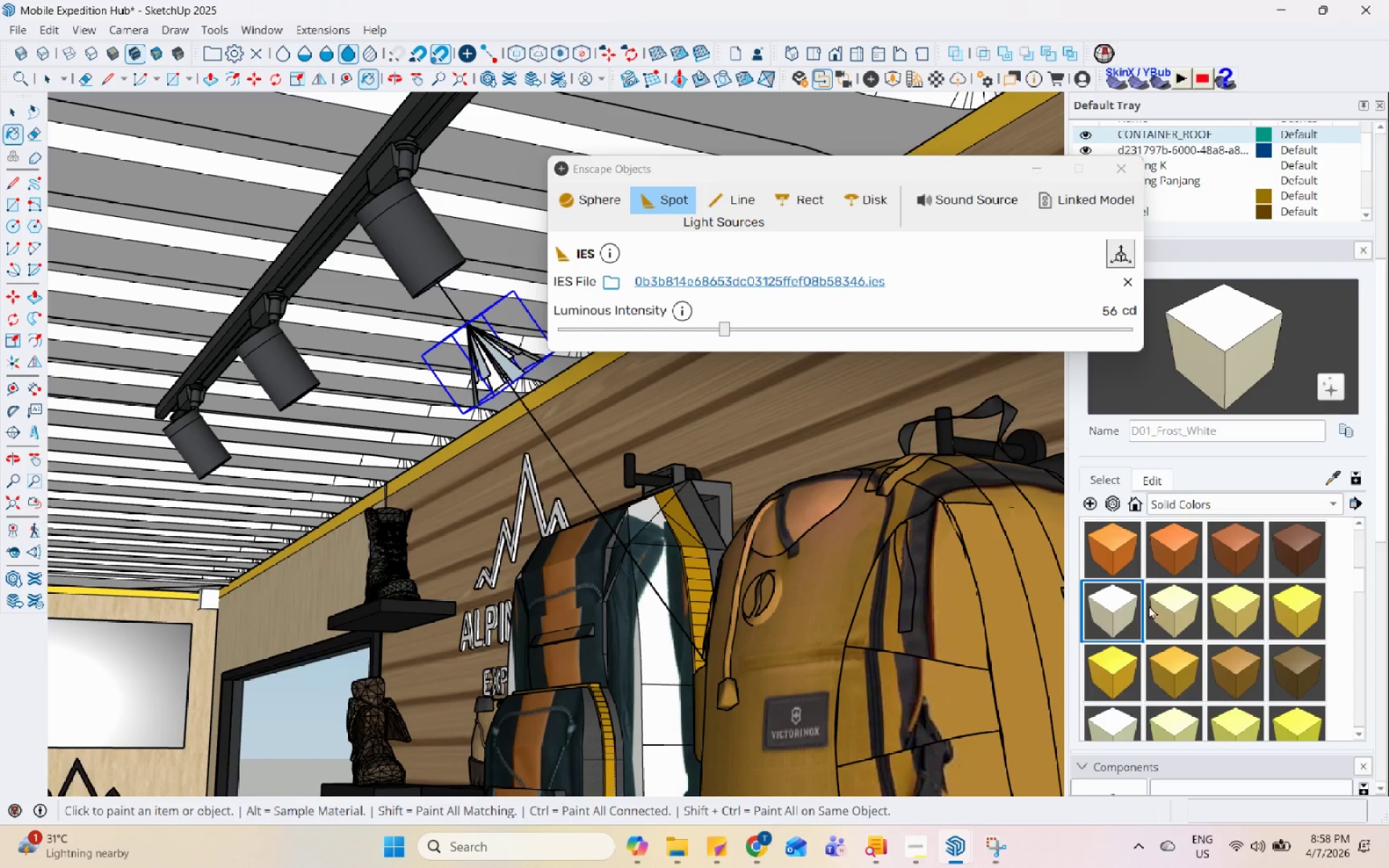 
left_click([480, 349])
 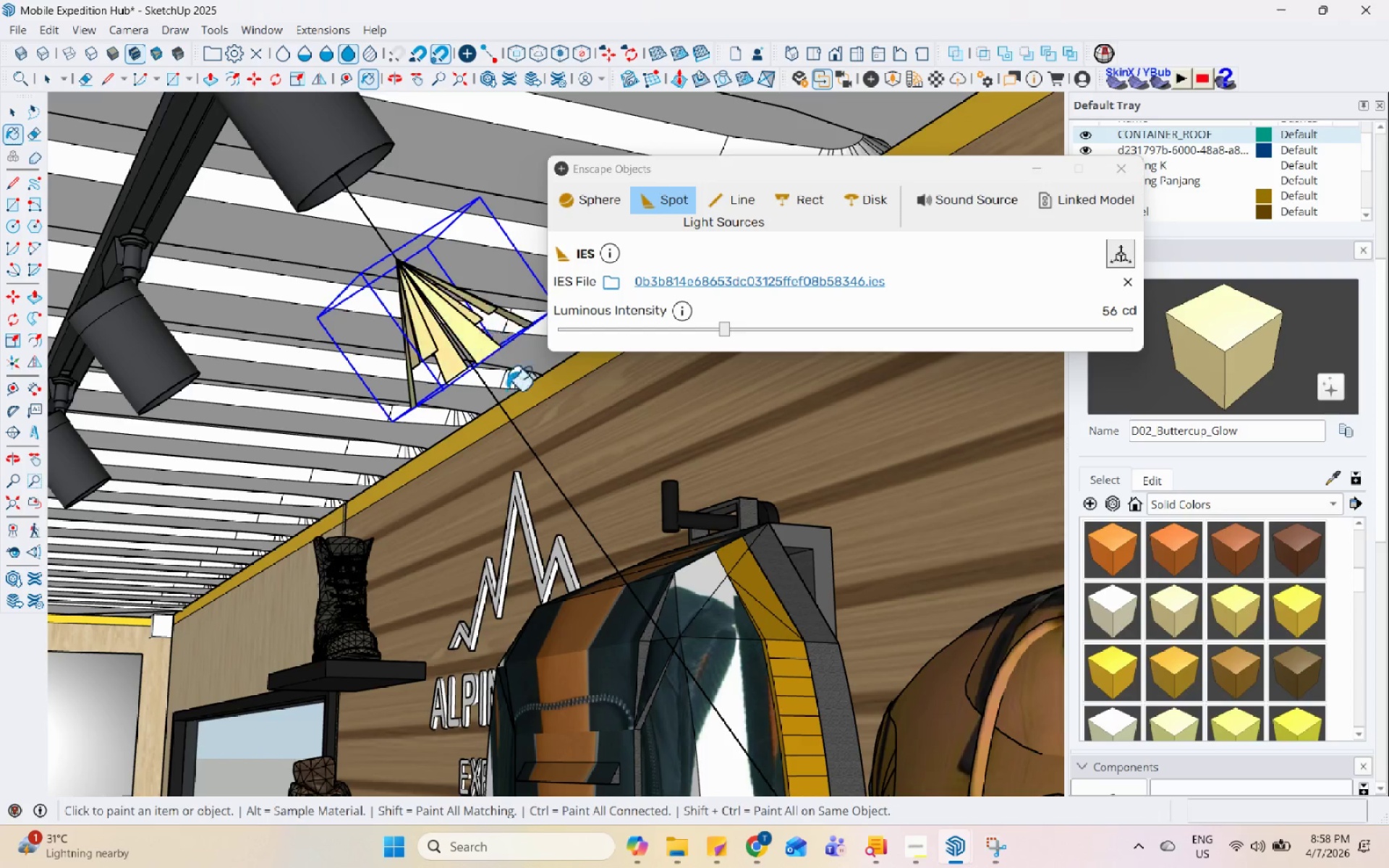 
scroll: coordinate [553, 404], scroll_direction: up, amount: 3.0
 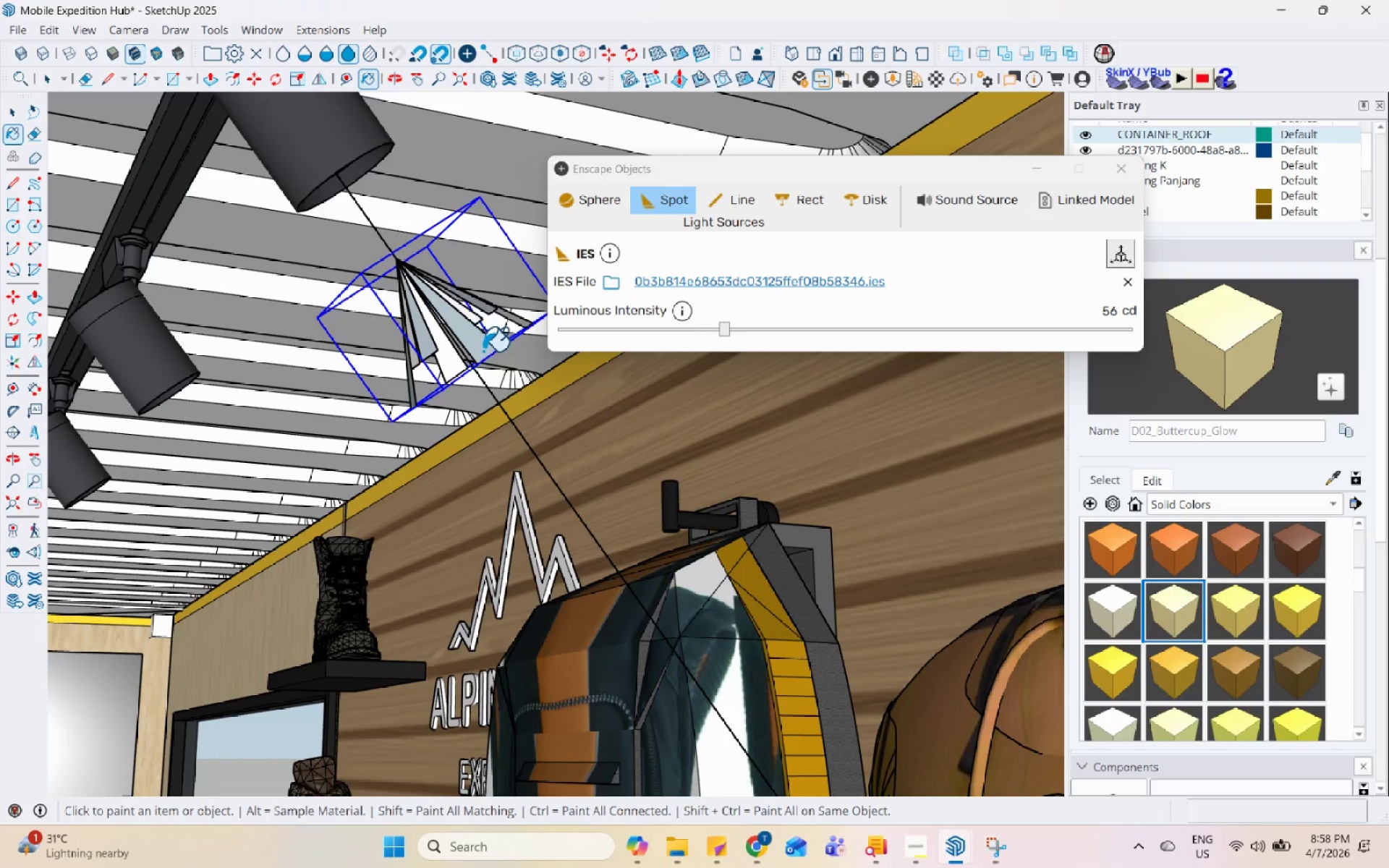 
key(Space)
 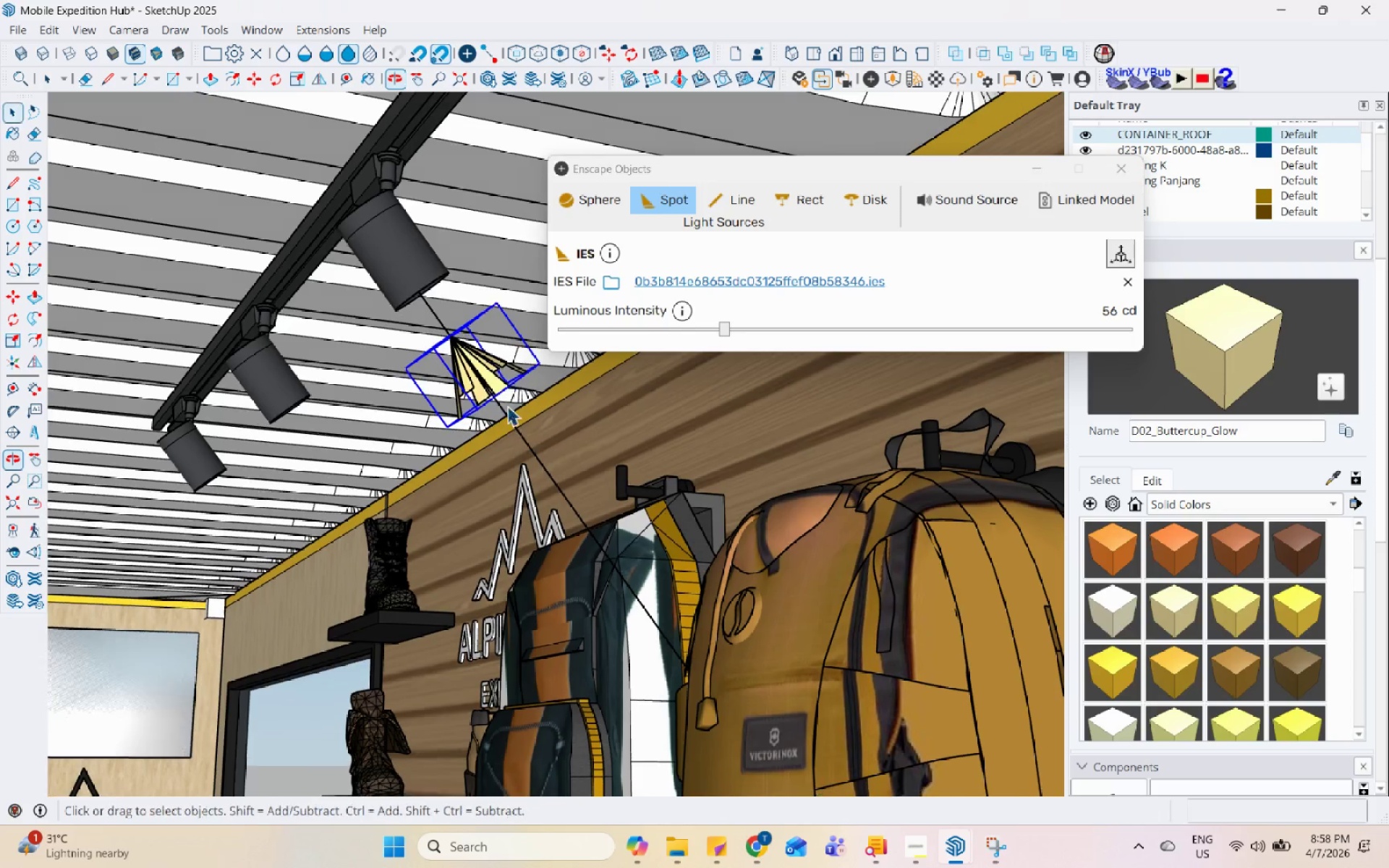 
scroll: coordinate [533, 444], scroll_direction: down, amount: 4.0
 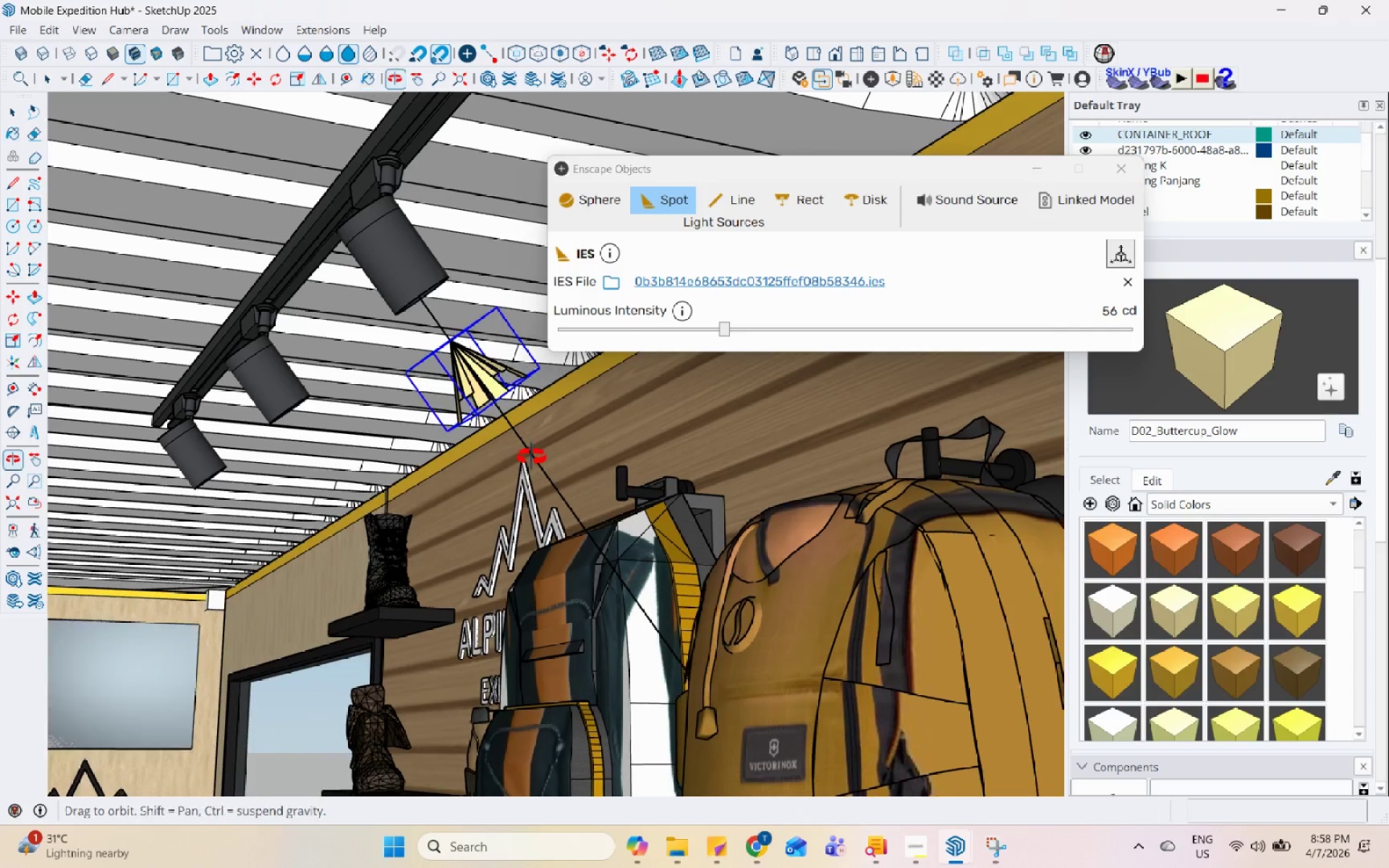 
key(Escape)
 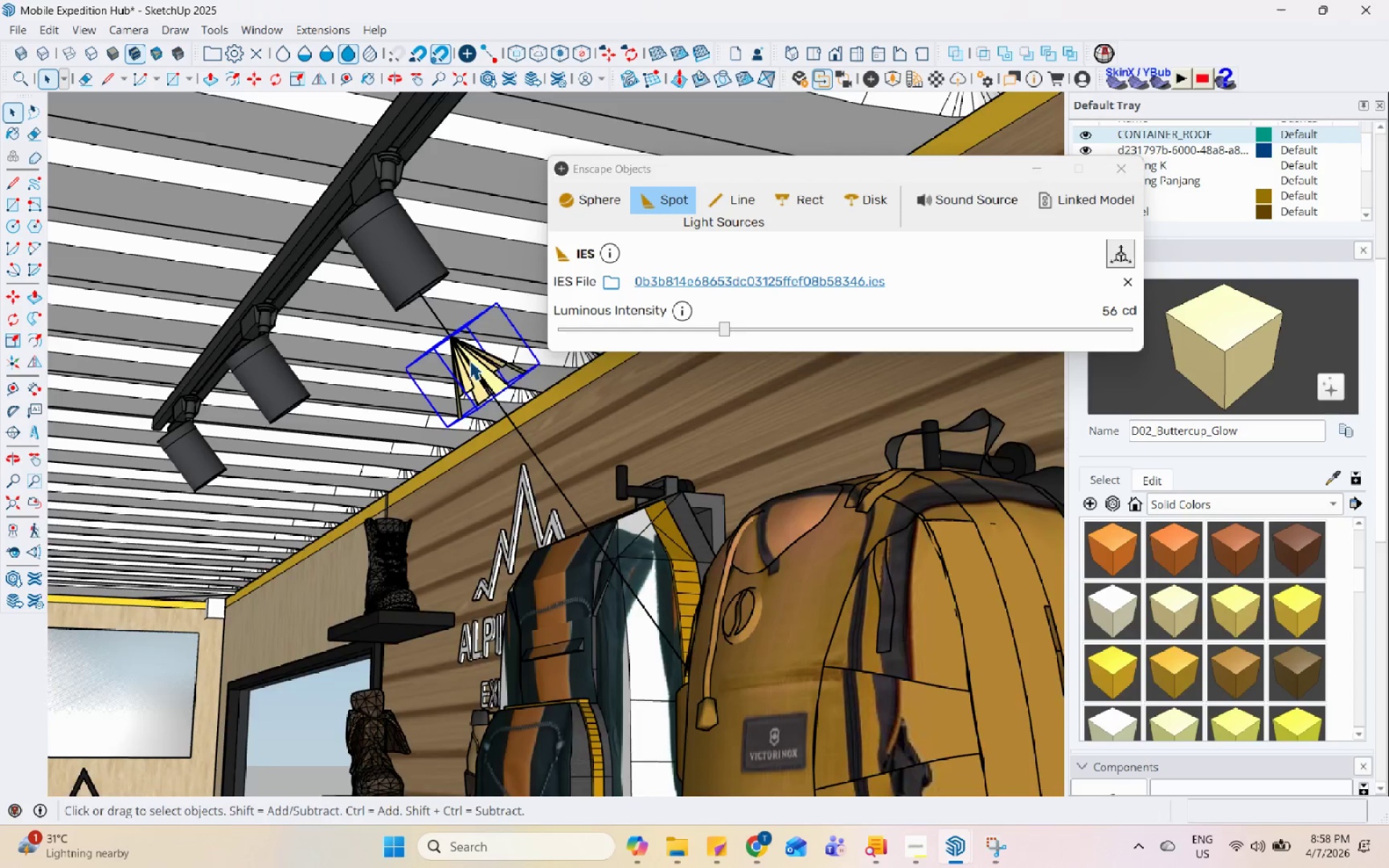 
scroll: coordinate [459, 348], scroll_direction: up, amount: 5.0
 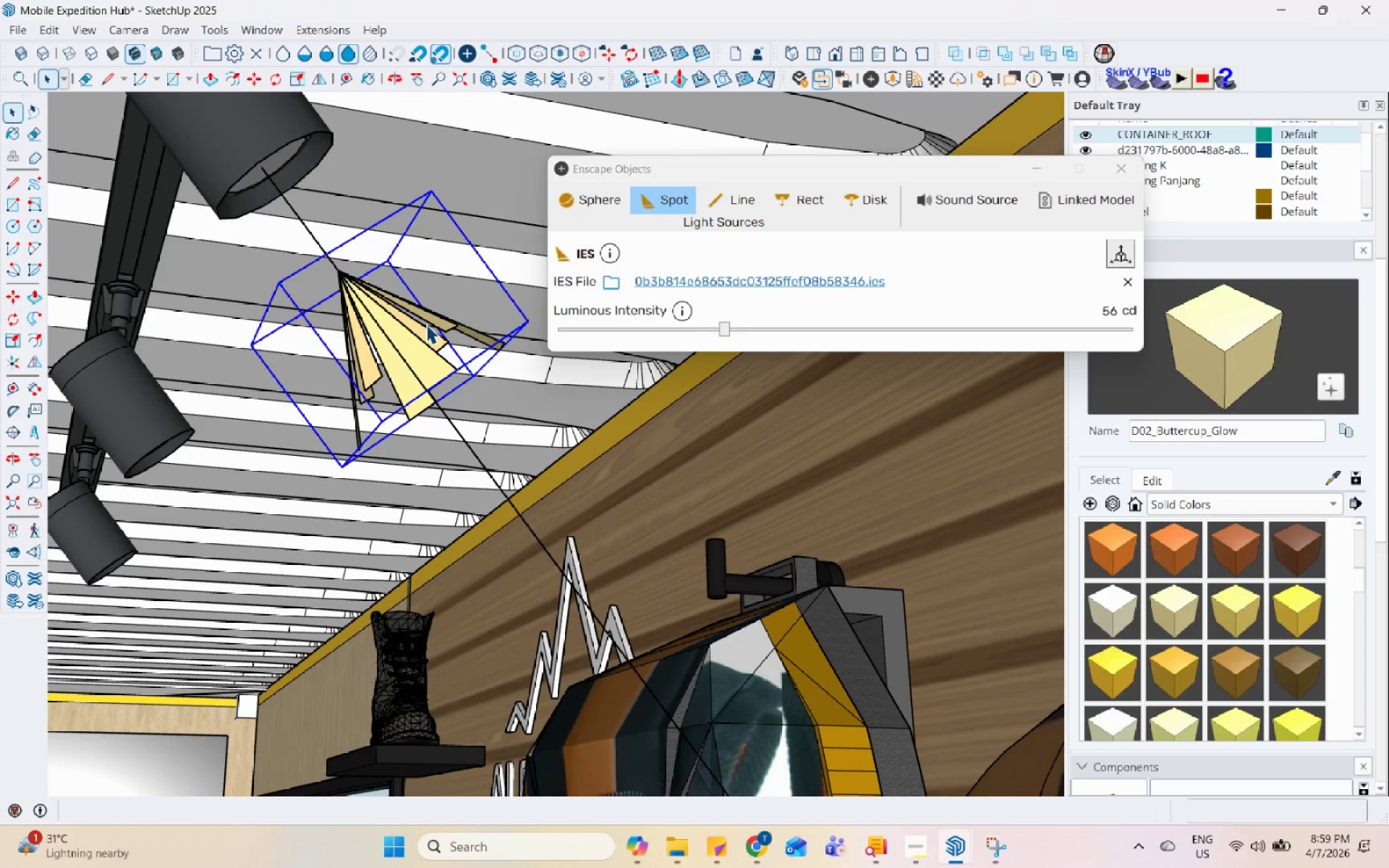 
key(M)
 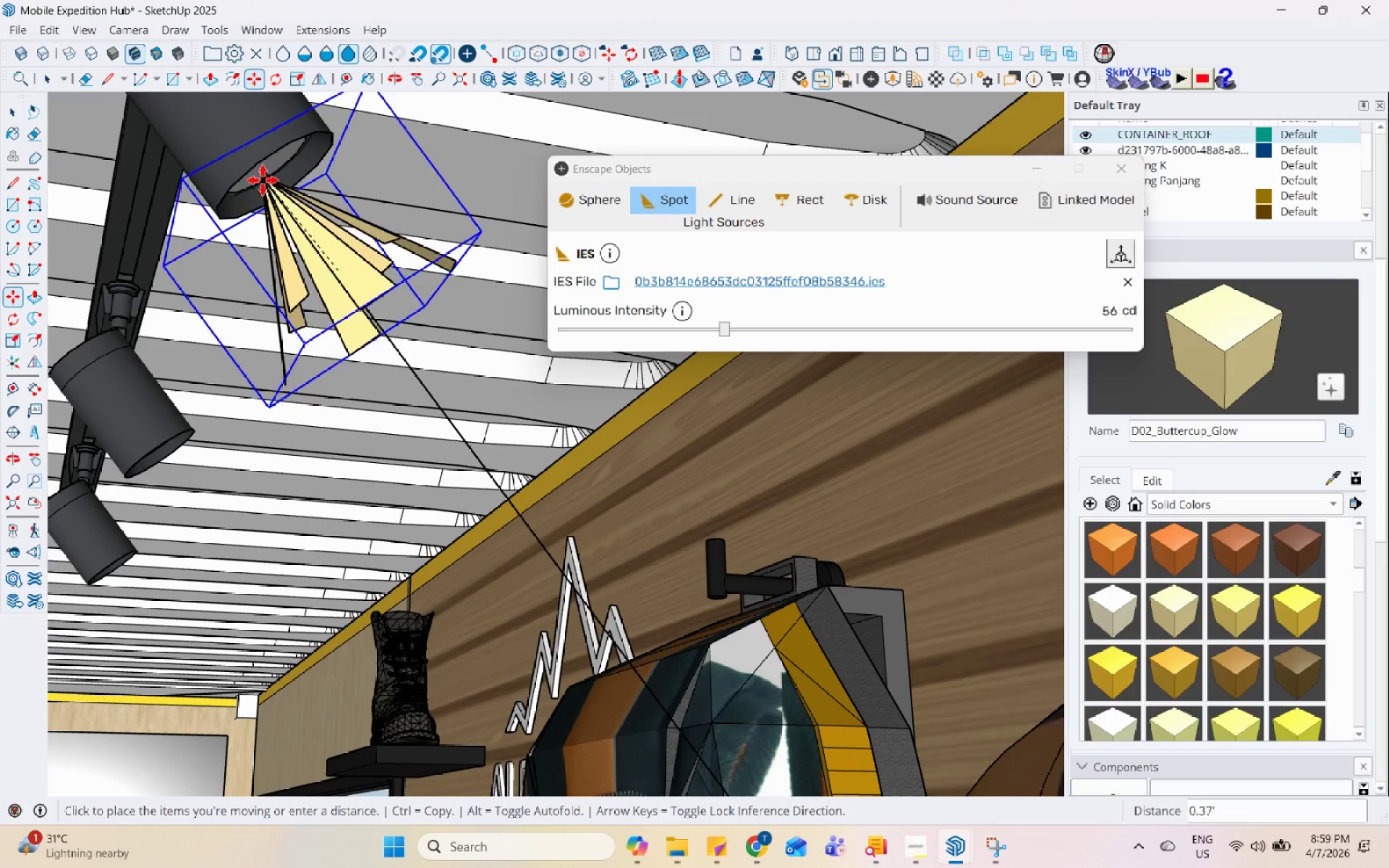 
scroll: coordinate [275, 199], scroll_direction: up, amount: 5.0
 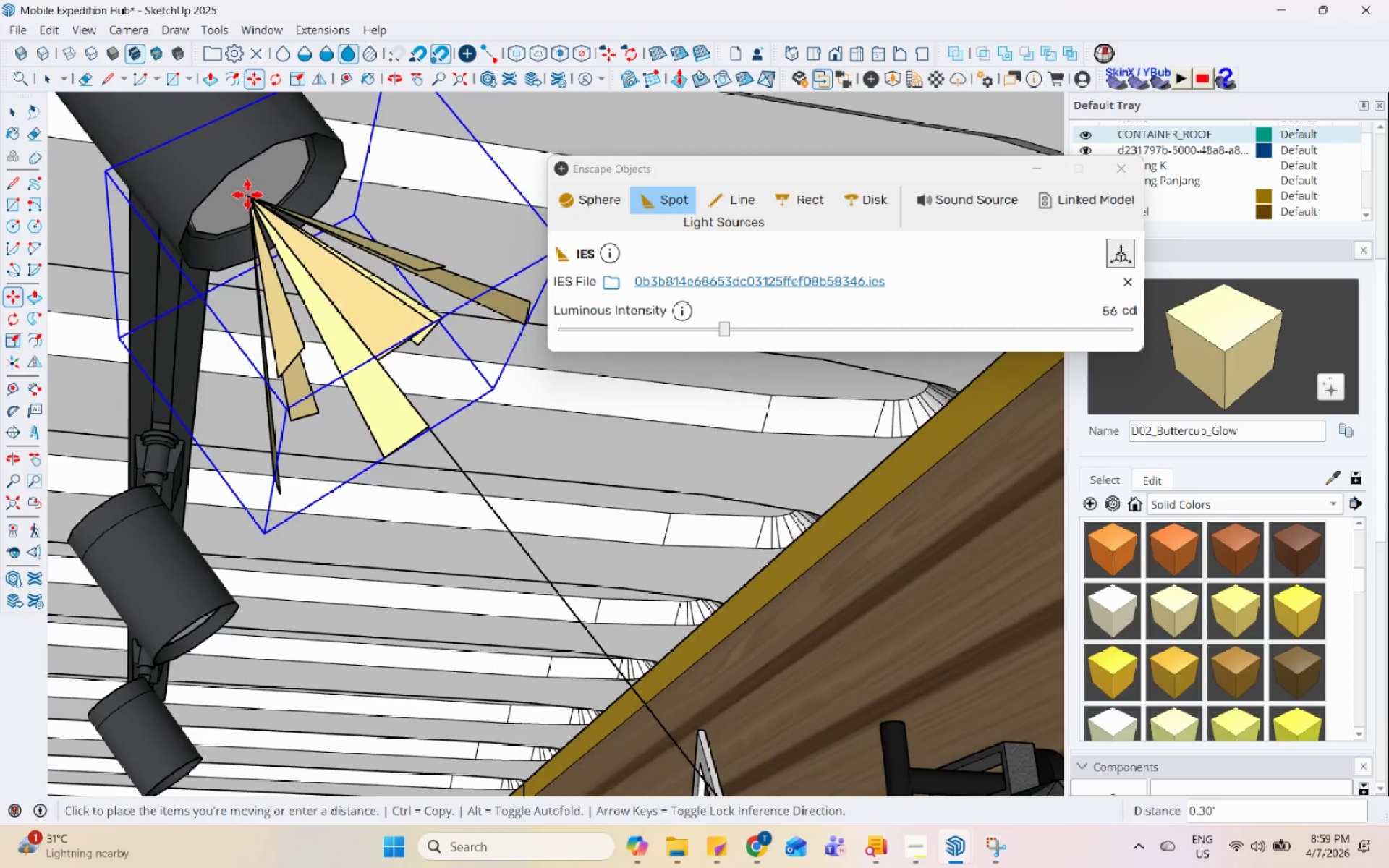 
left_click([243, 192])
 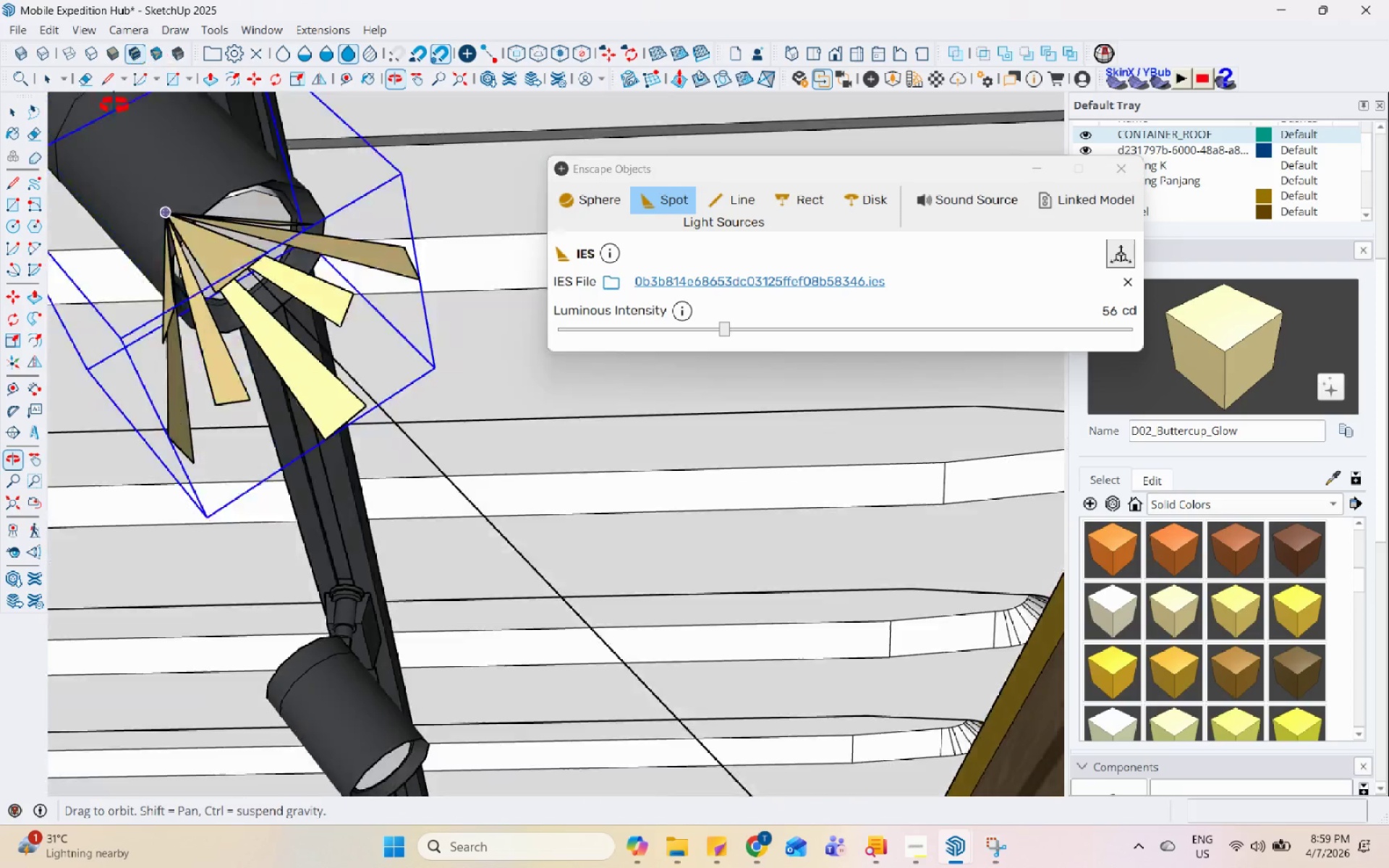 
scroll: coordinate [133, 215], scroll_direction: up, amount: 2.0
 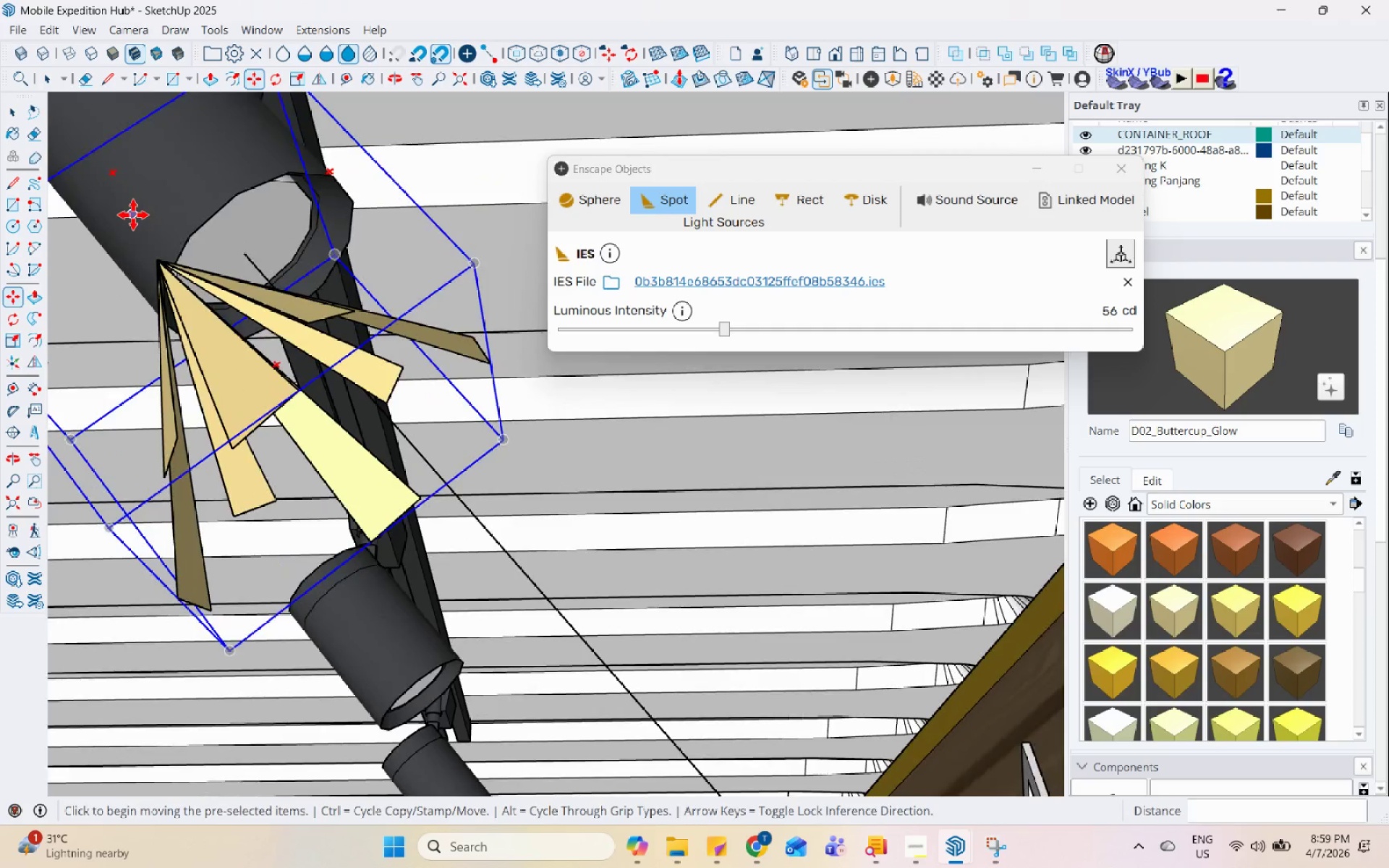 
key(Control+Z)
 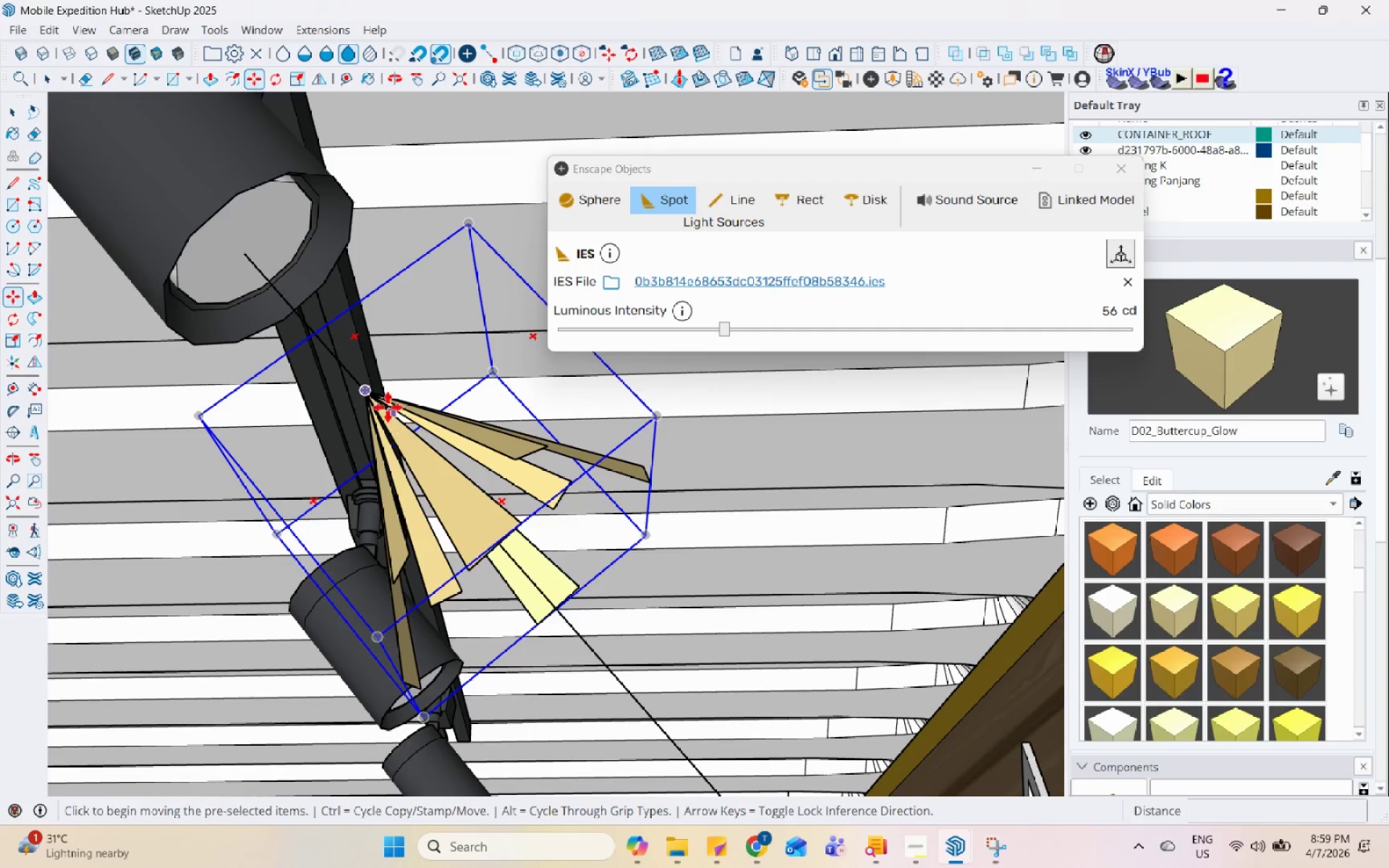 
left_click([366, 386])
 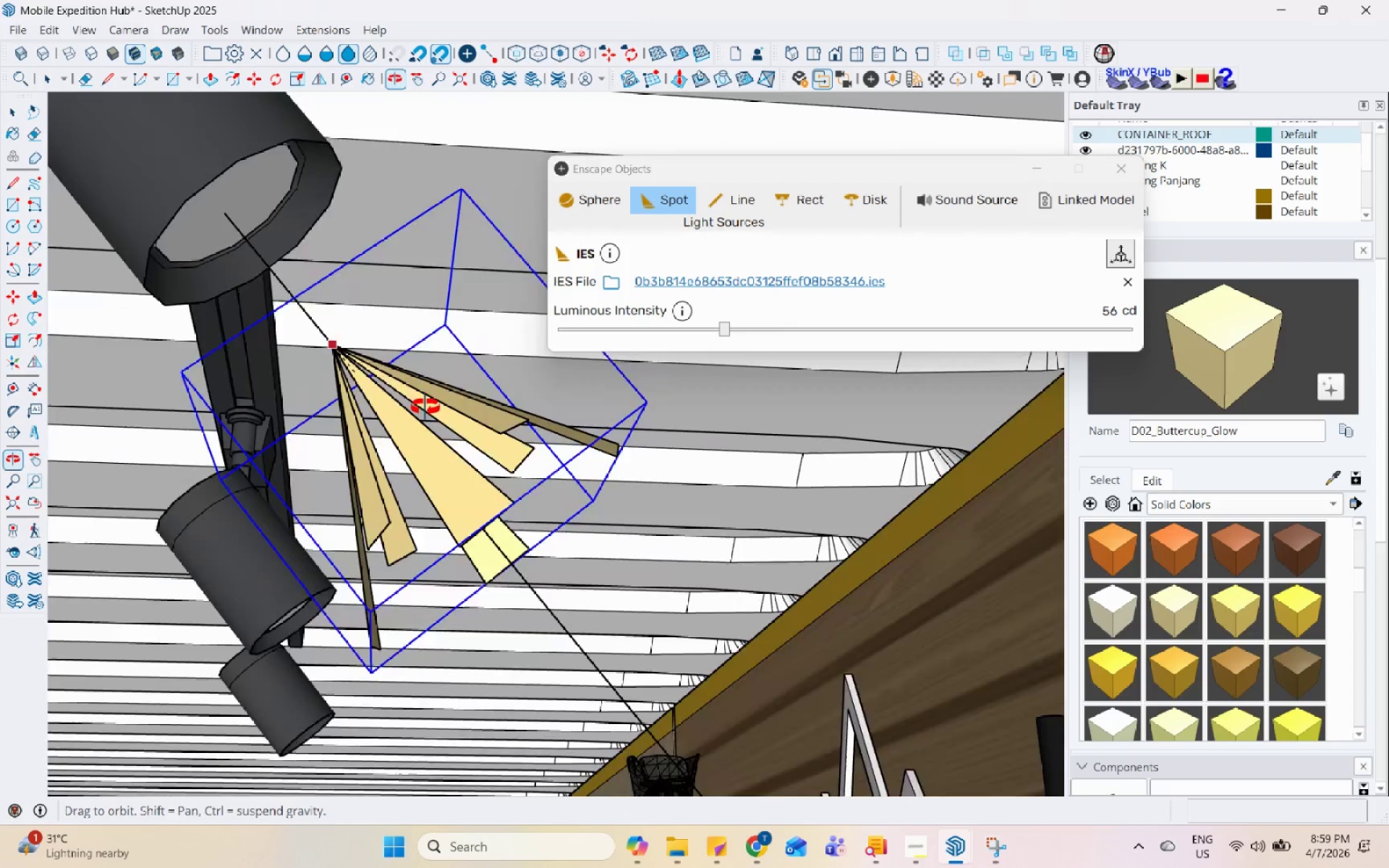 
scroll: coordinate [357, 432], scroll_direction: down, amount: 2.0
 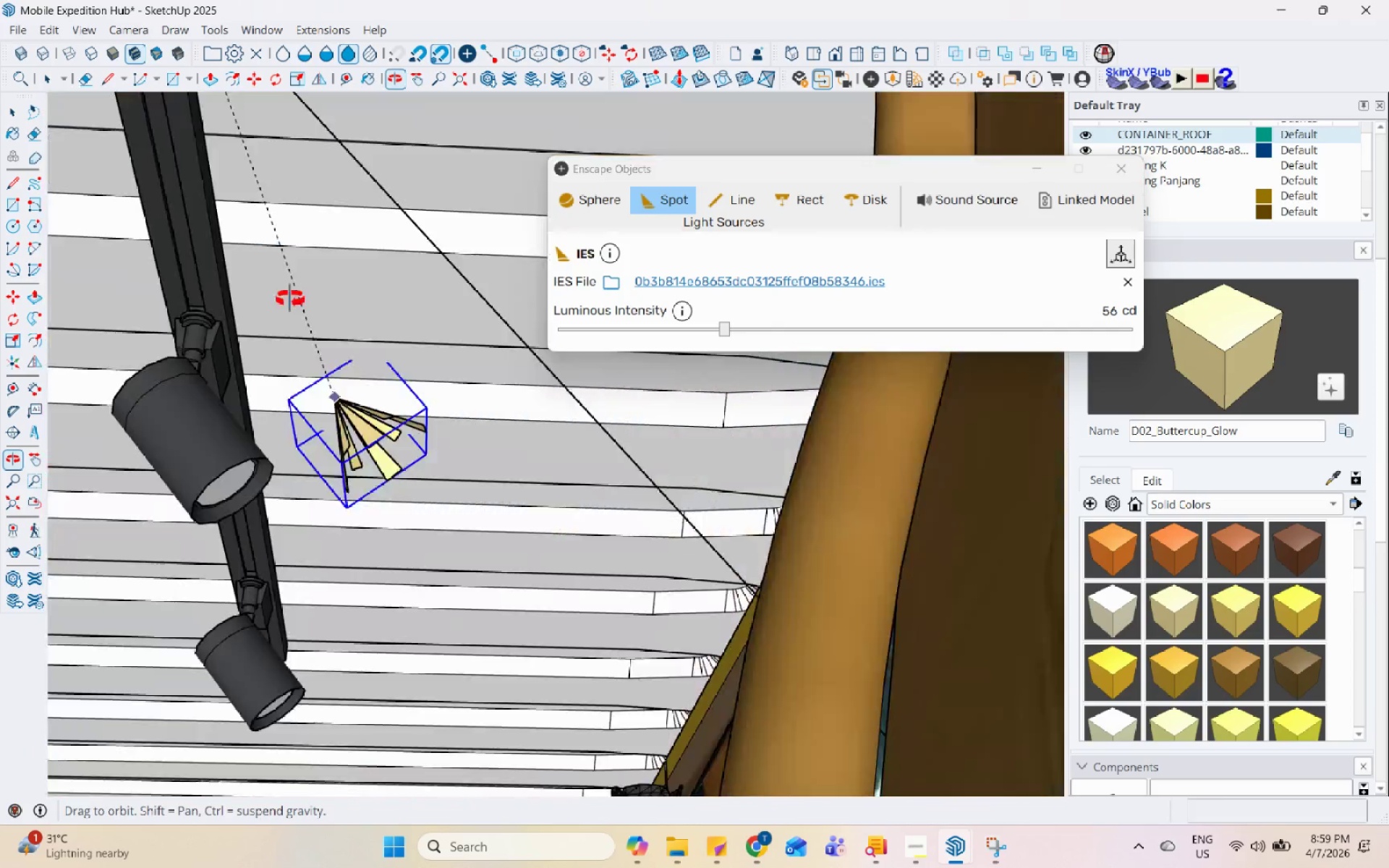 
scroll: coordinate [281, 239], scroll_direction: up, amount: 4.0
 